 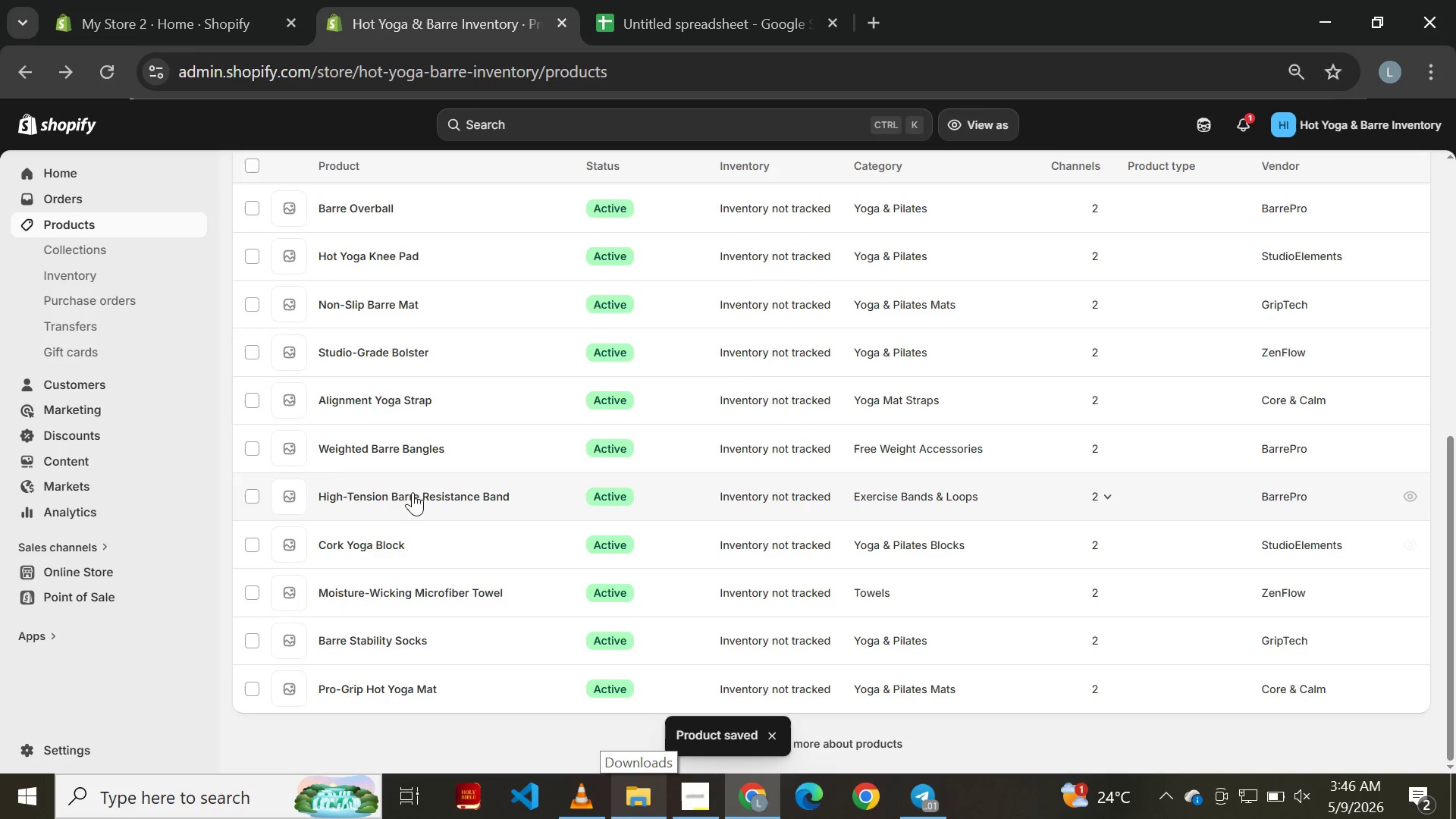 
left_click([396, 448])
 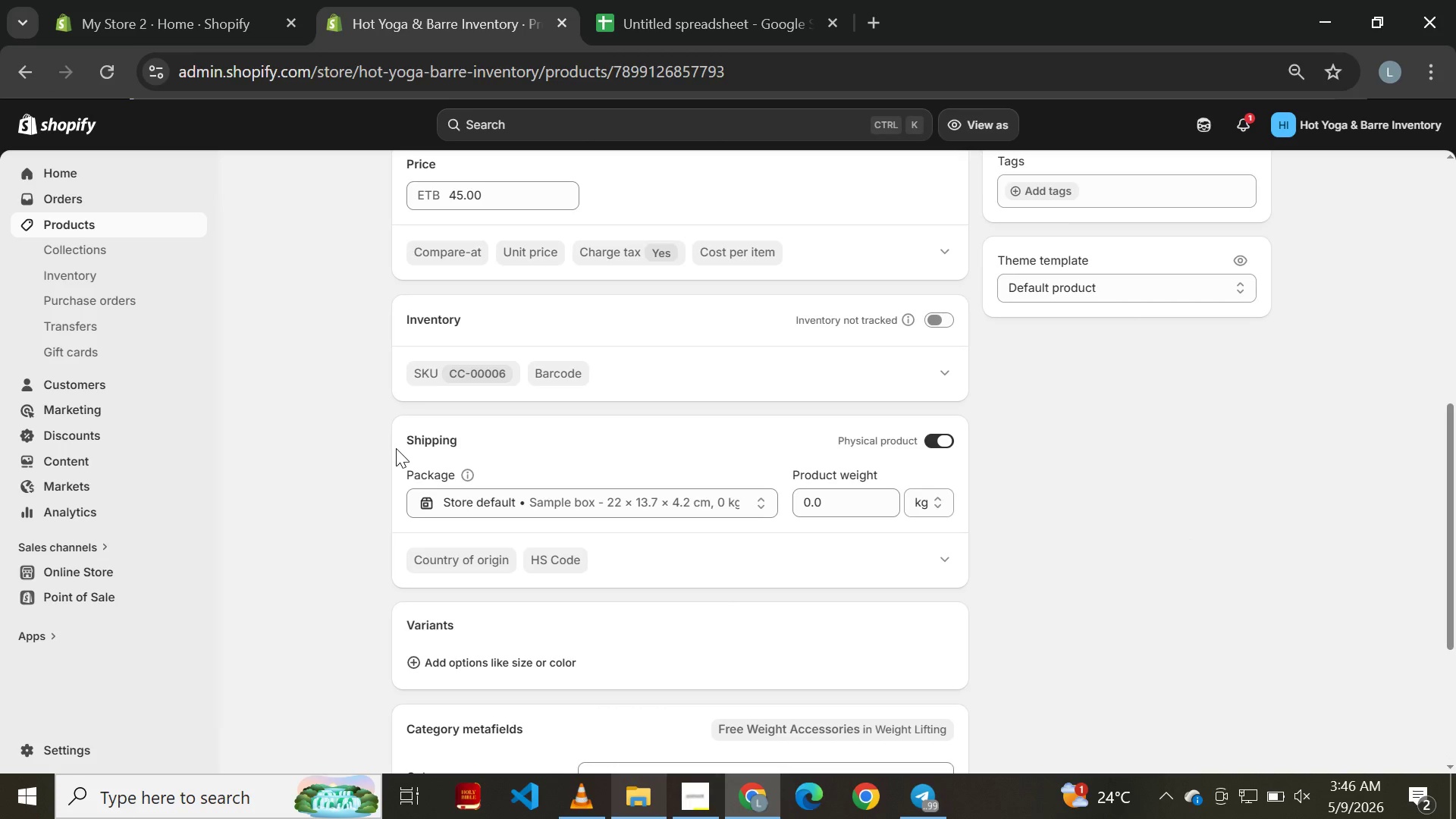 
wait(7.34)
 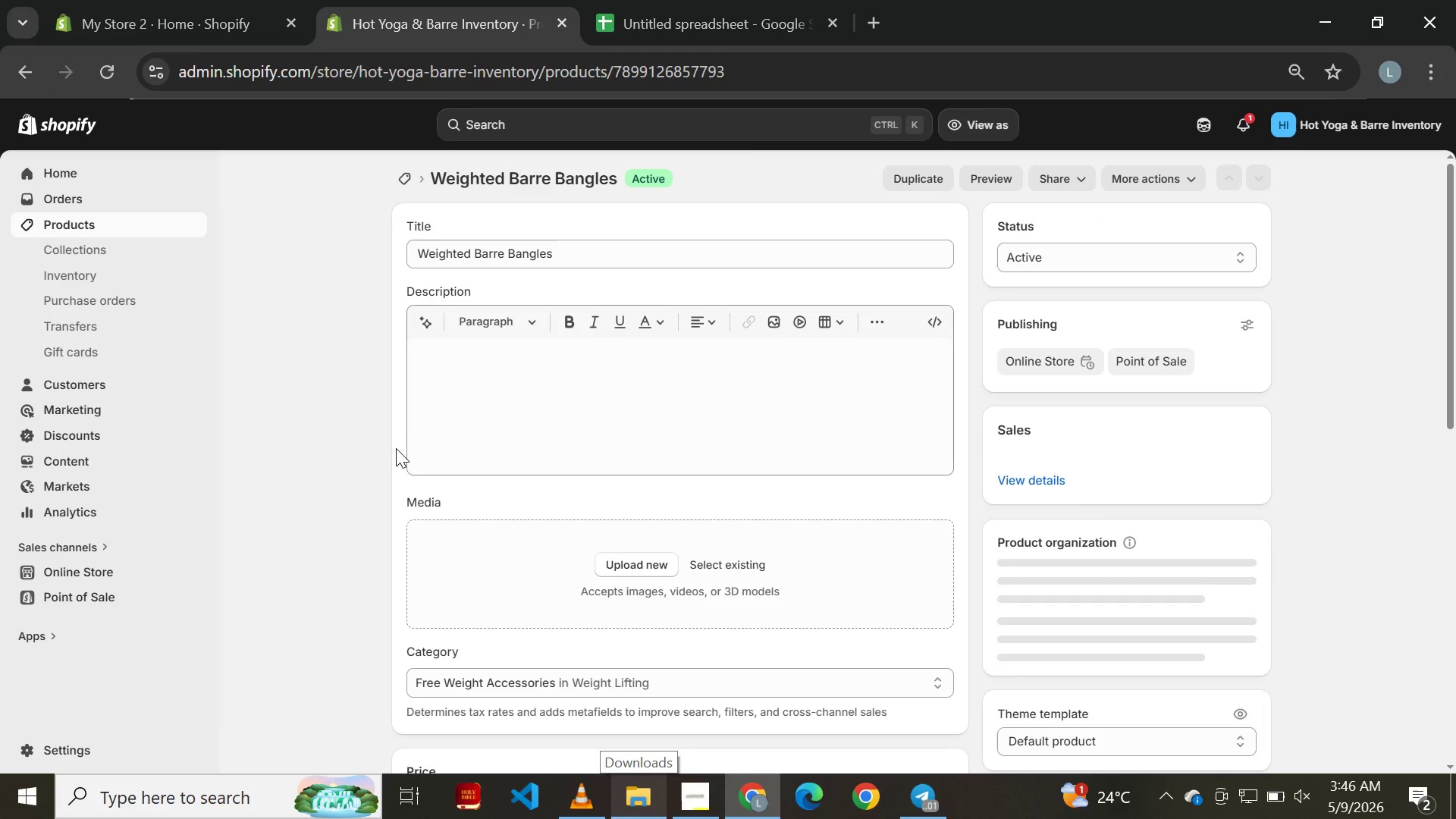 
left_click([540, 498])
 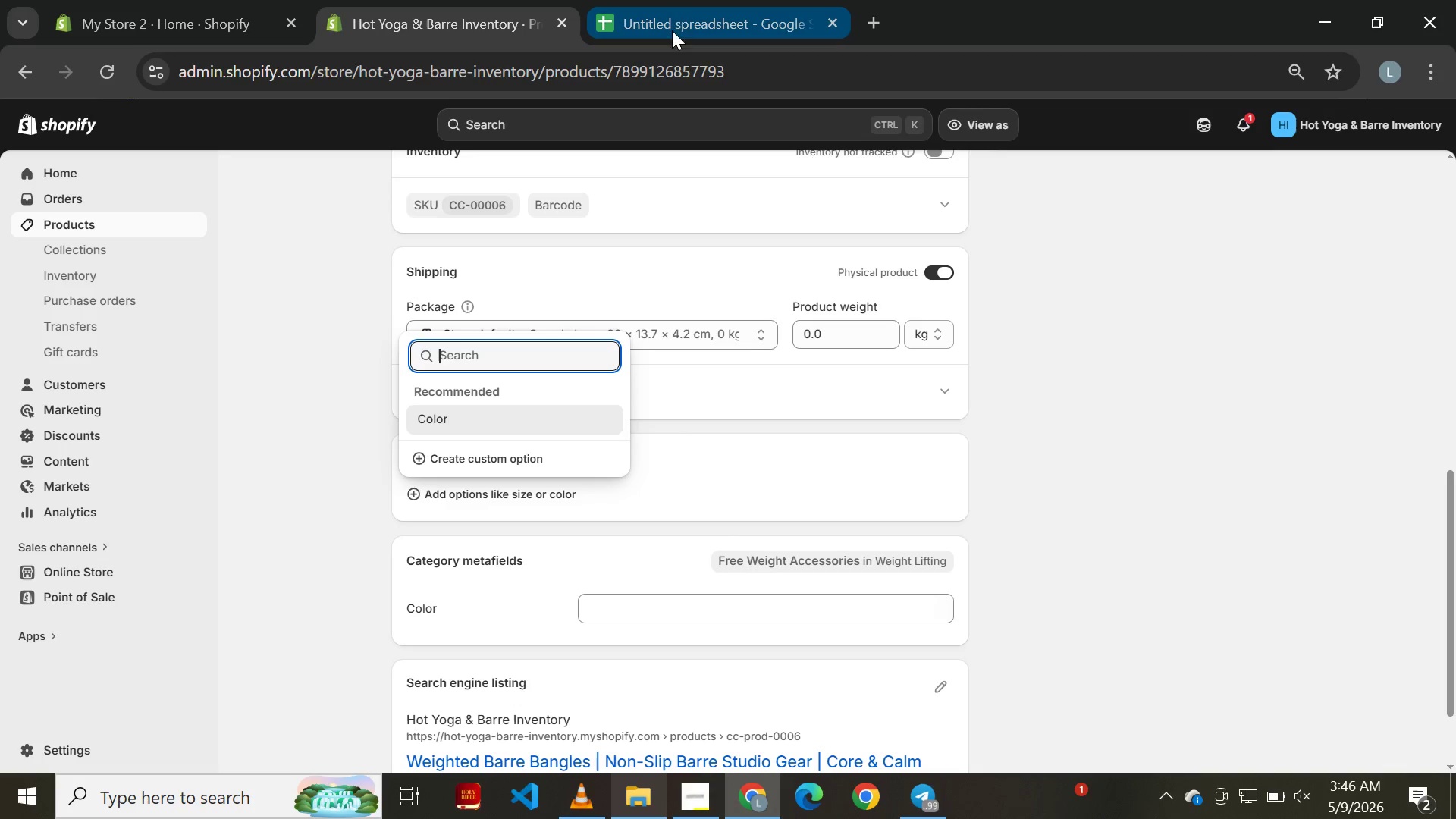 
left_click([673, 2])
 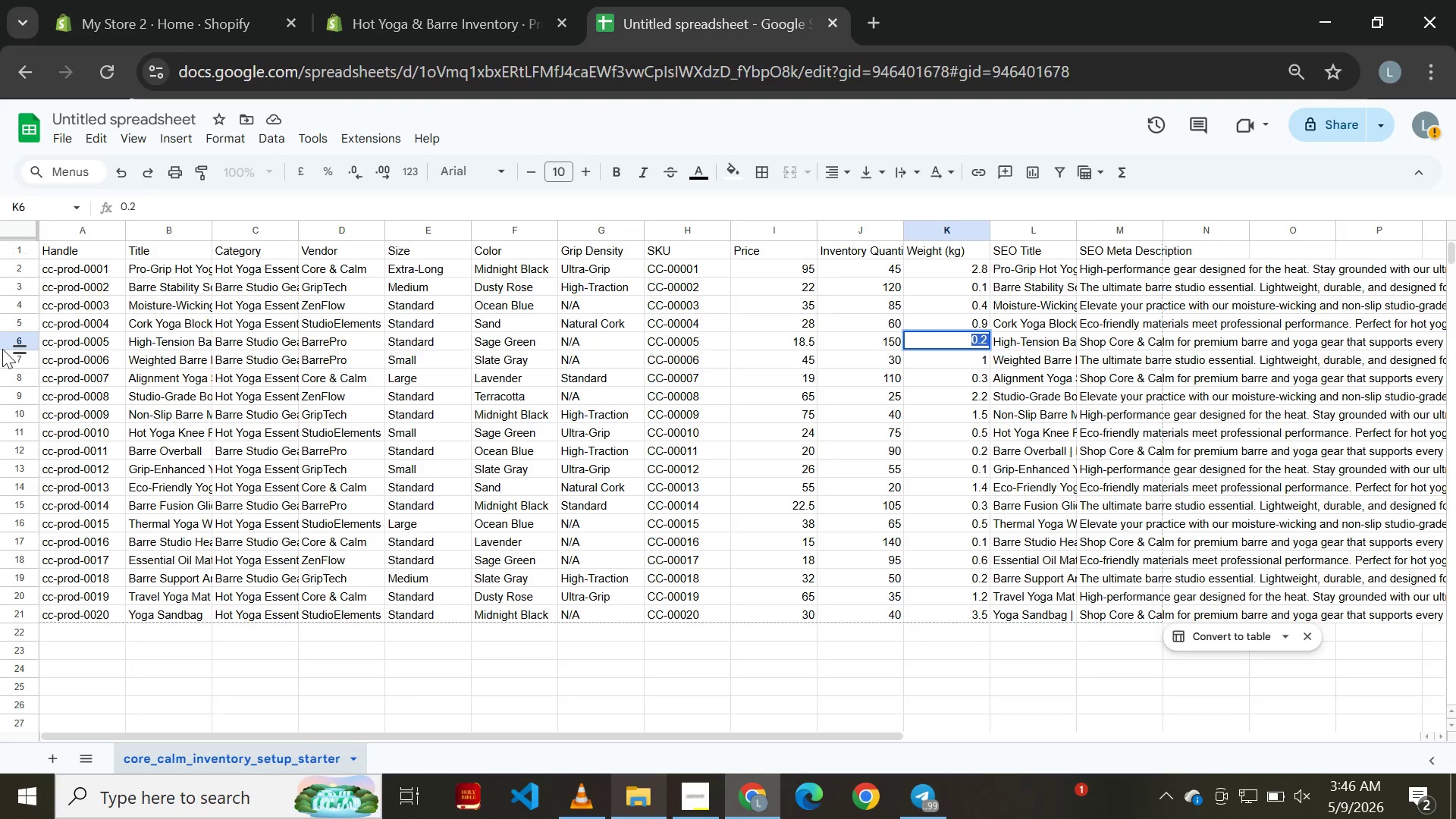 
left_click([14, 356])
 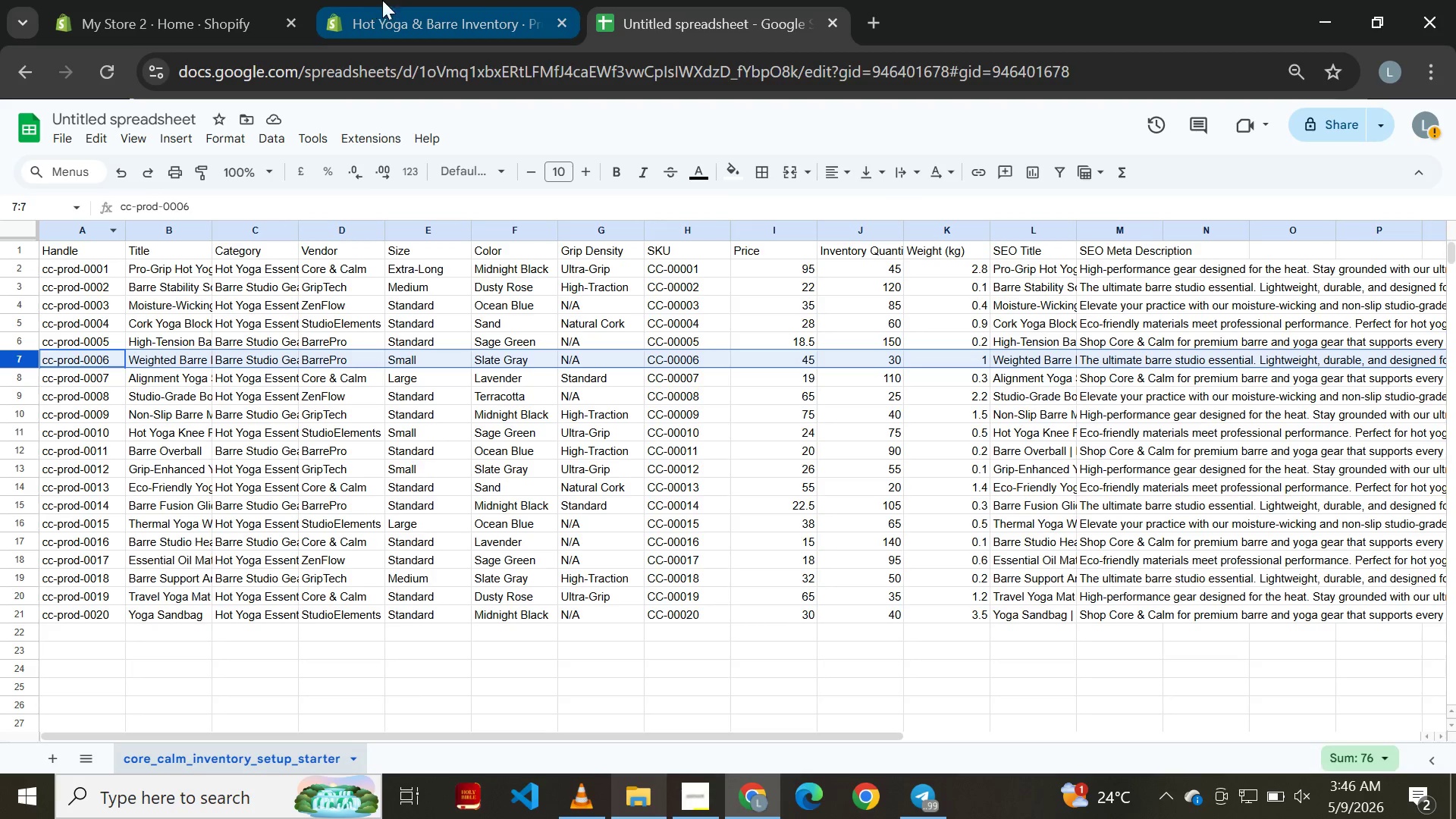 
left_click([434, 0])
 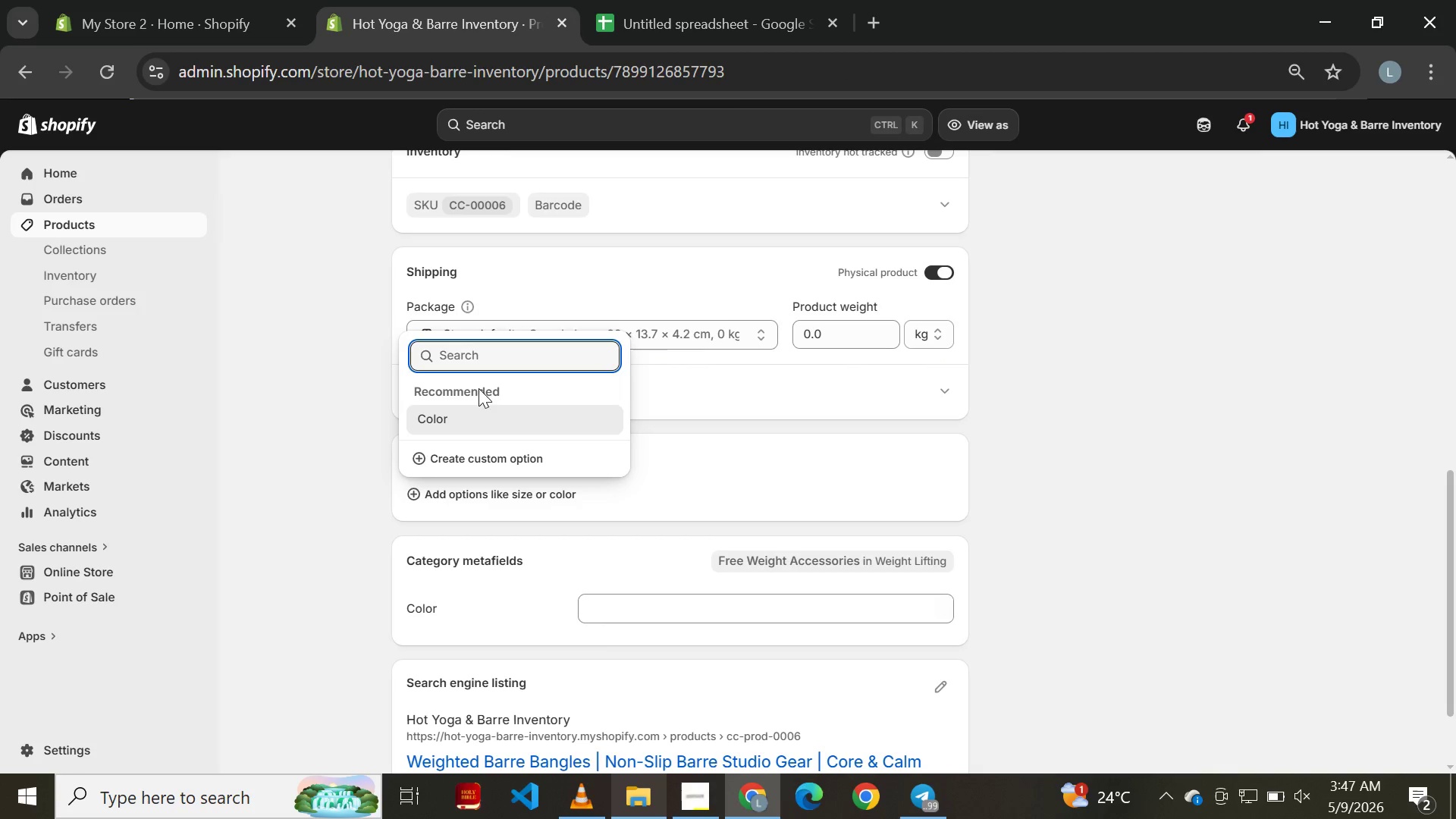 
left_click([479, 411])
 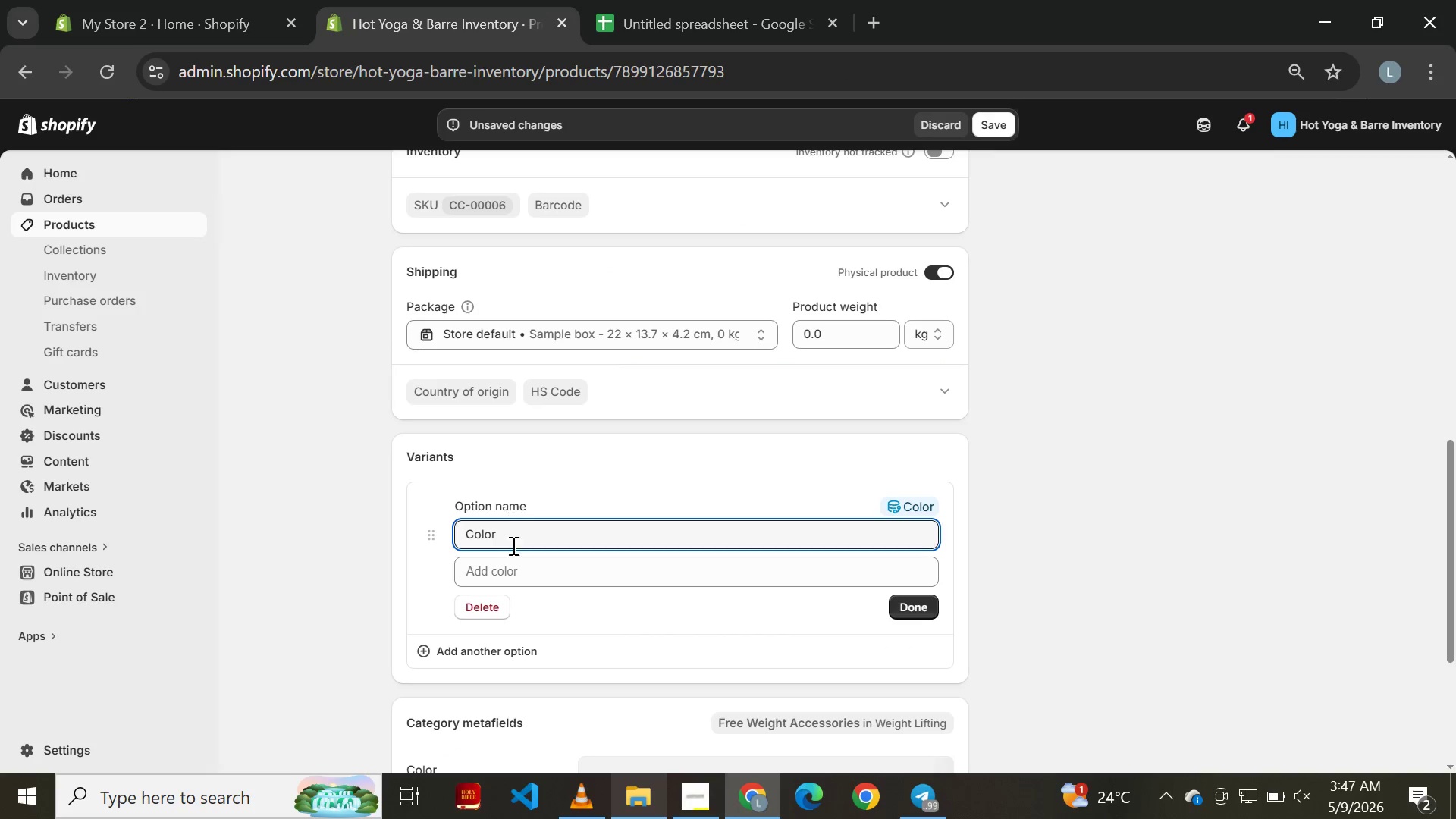 
left_click([510, 570])
 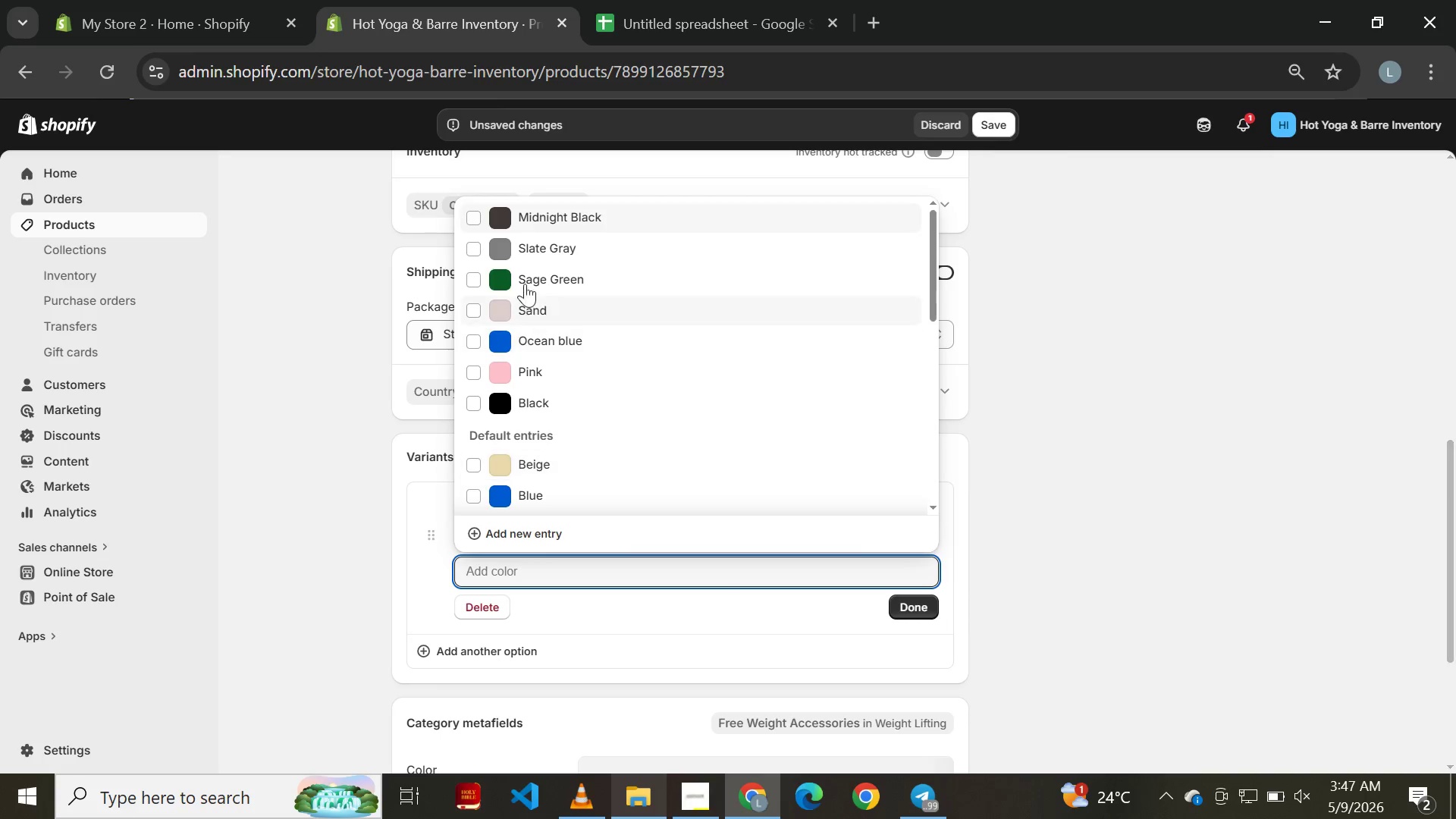 
left_click([528, 250])
 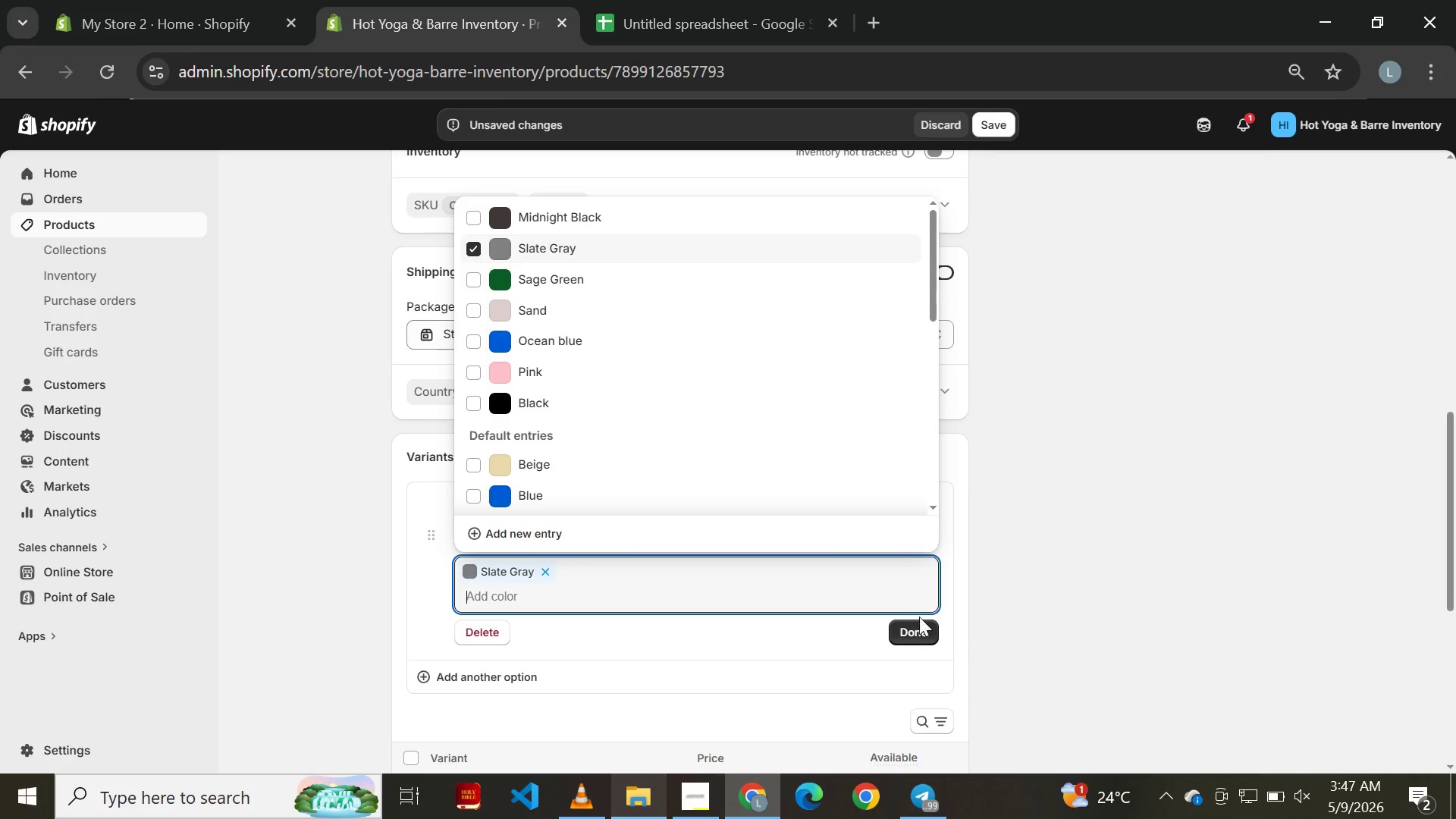 
left_click([919, 624])
 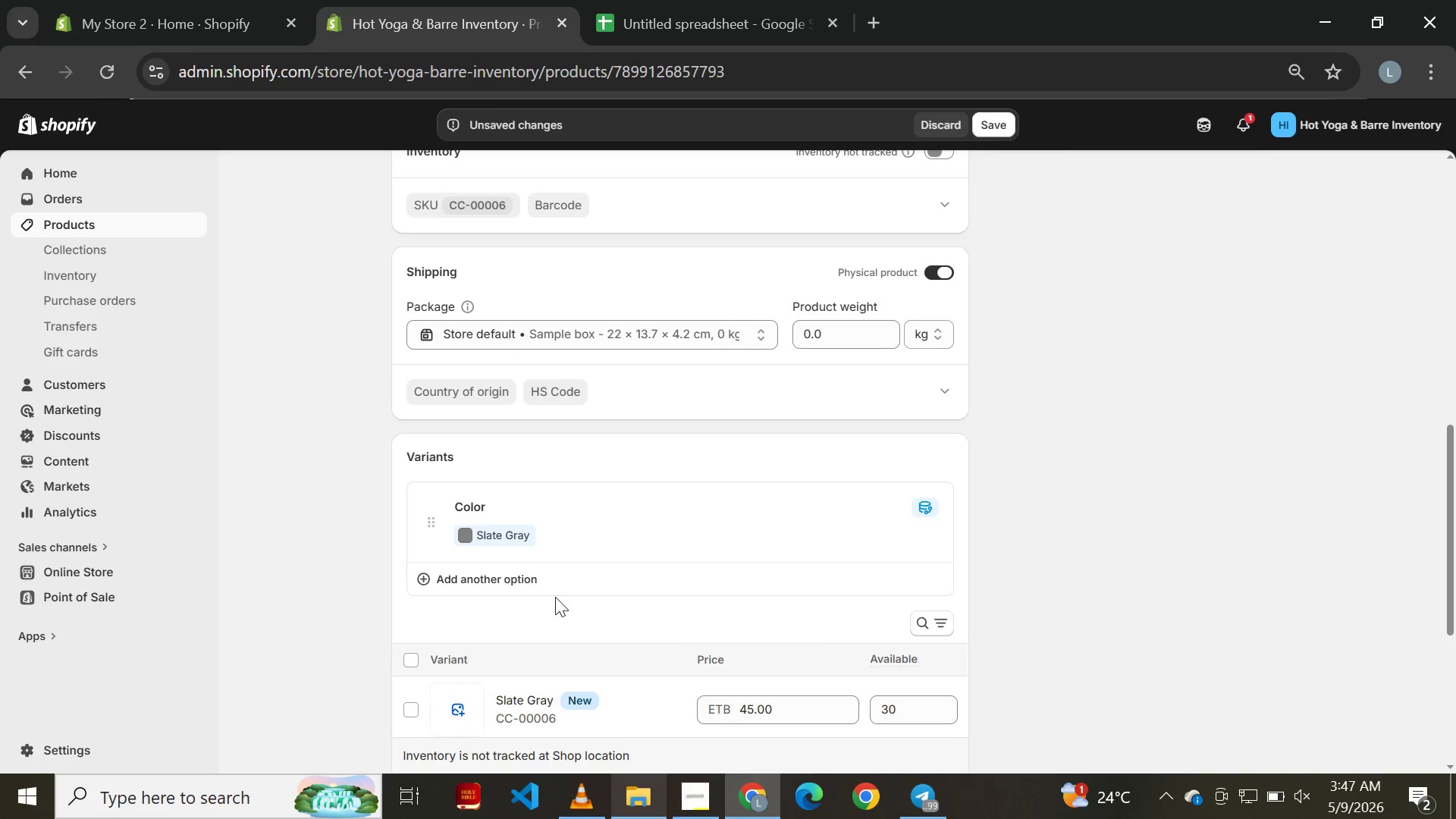 
left_click([519, 573])
 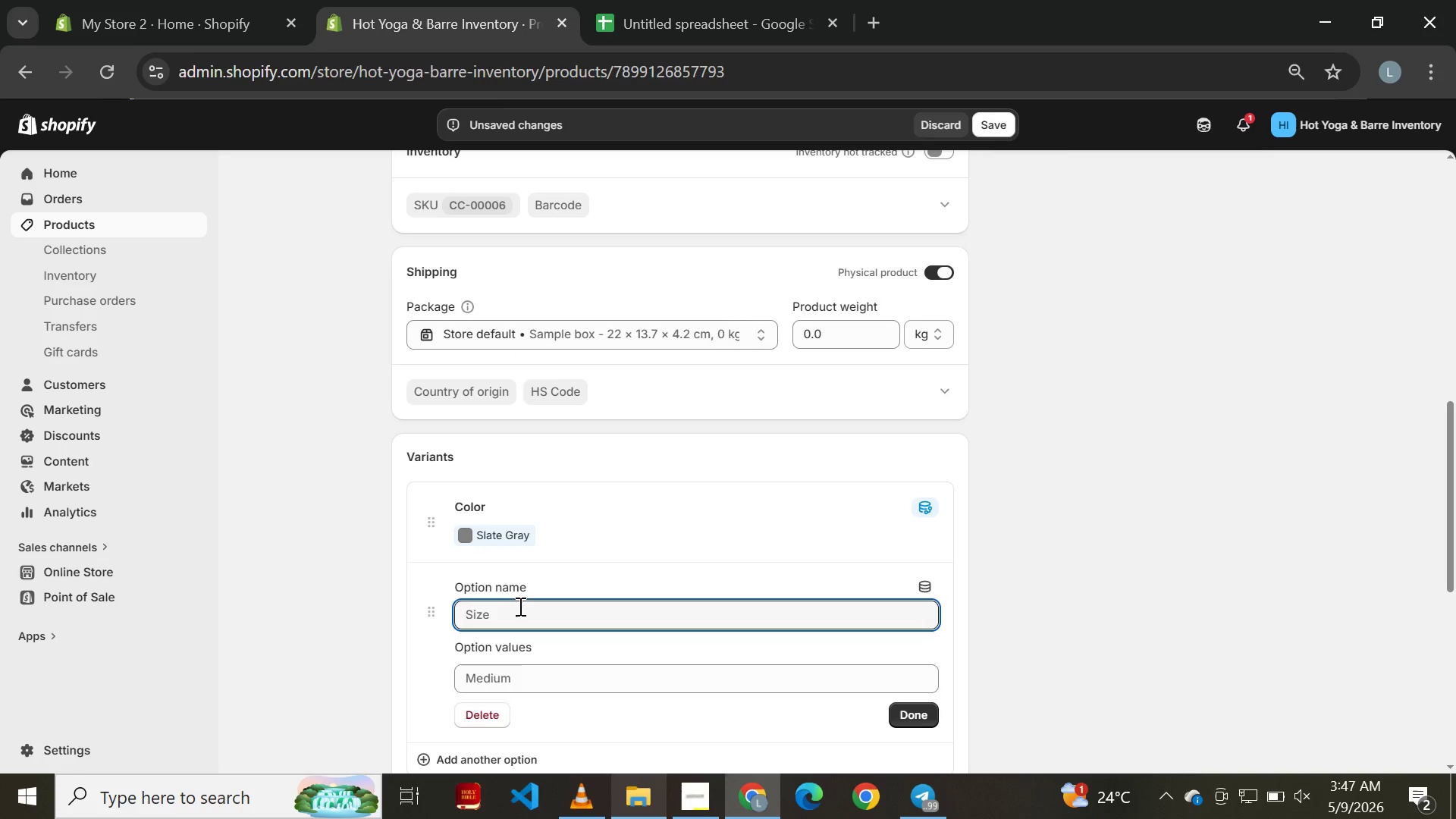 
left_click([519, 608])
 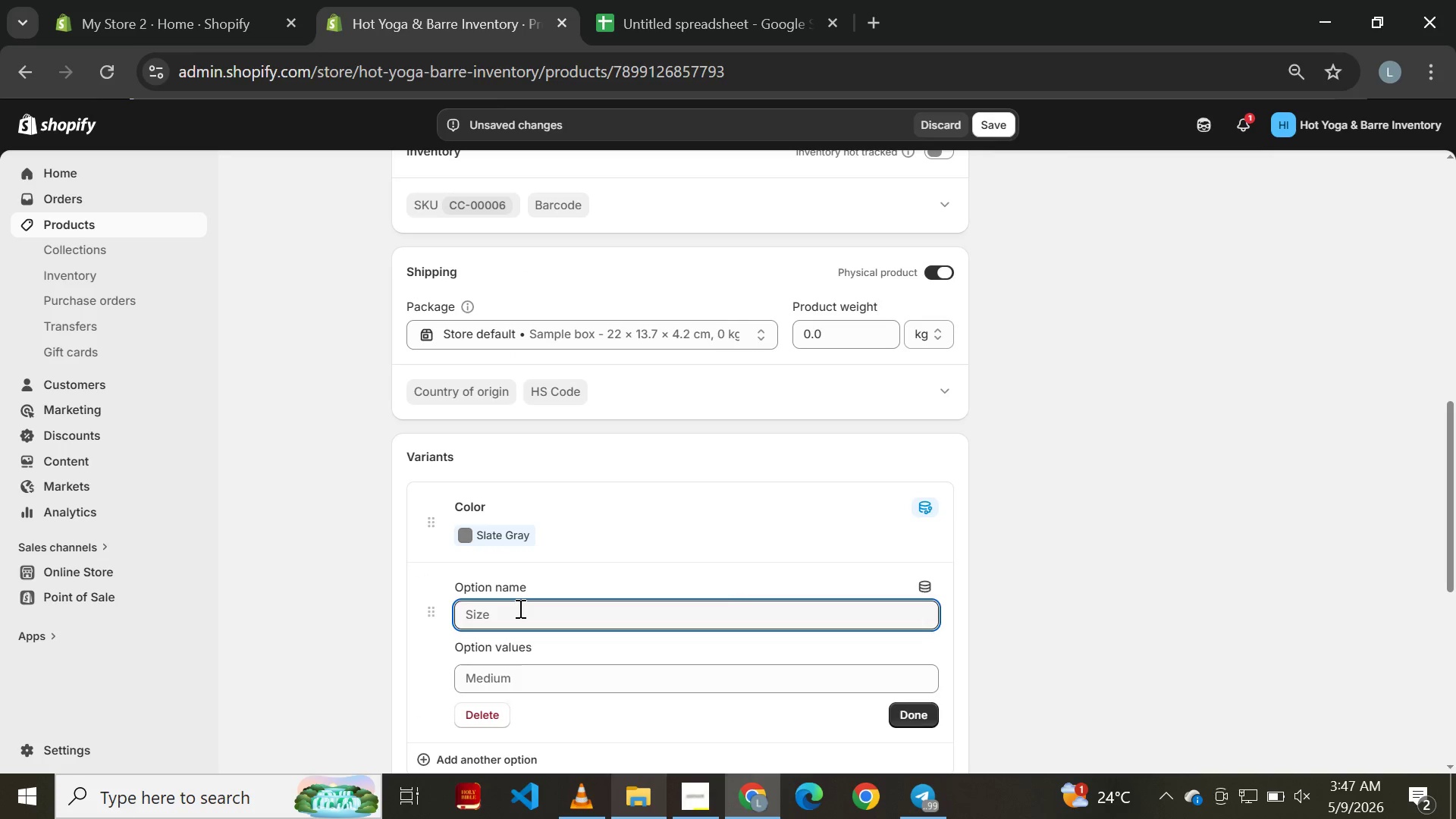 
type(Size)
 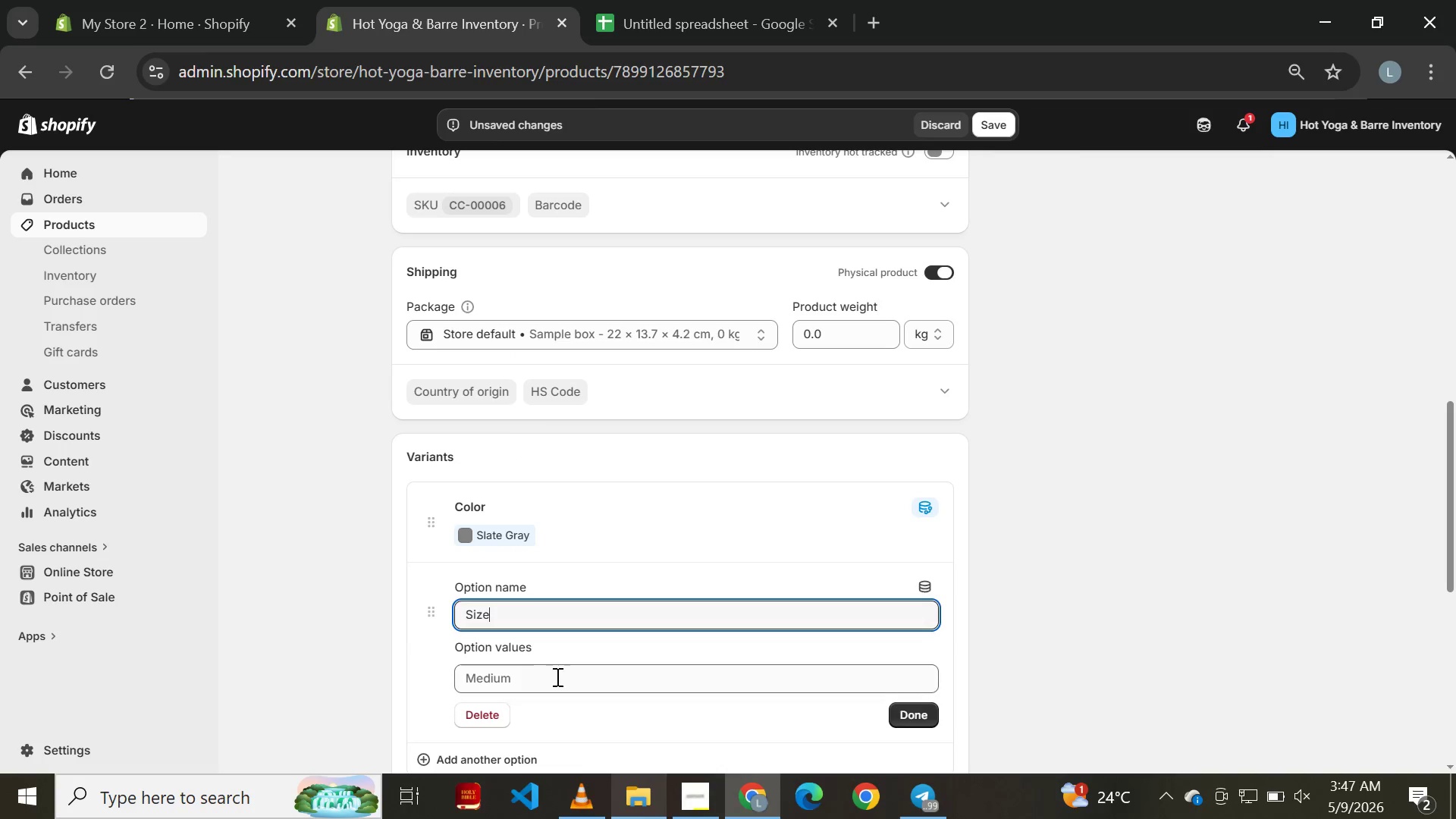 
left_click([556, 676])
 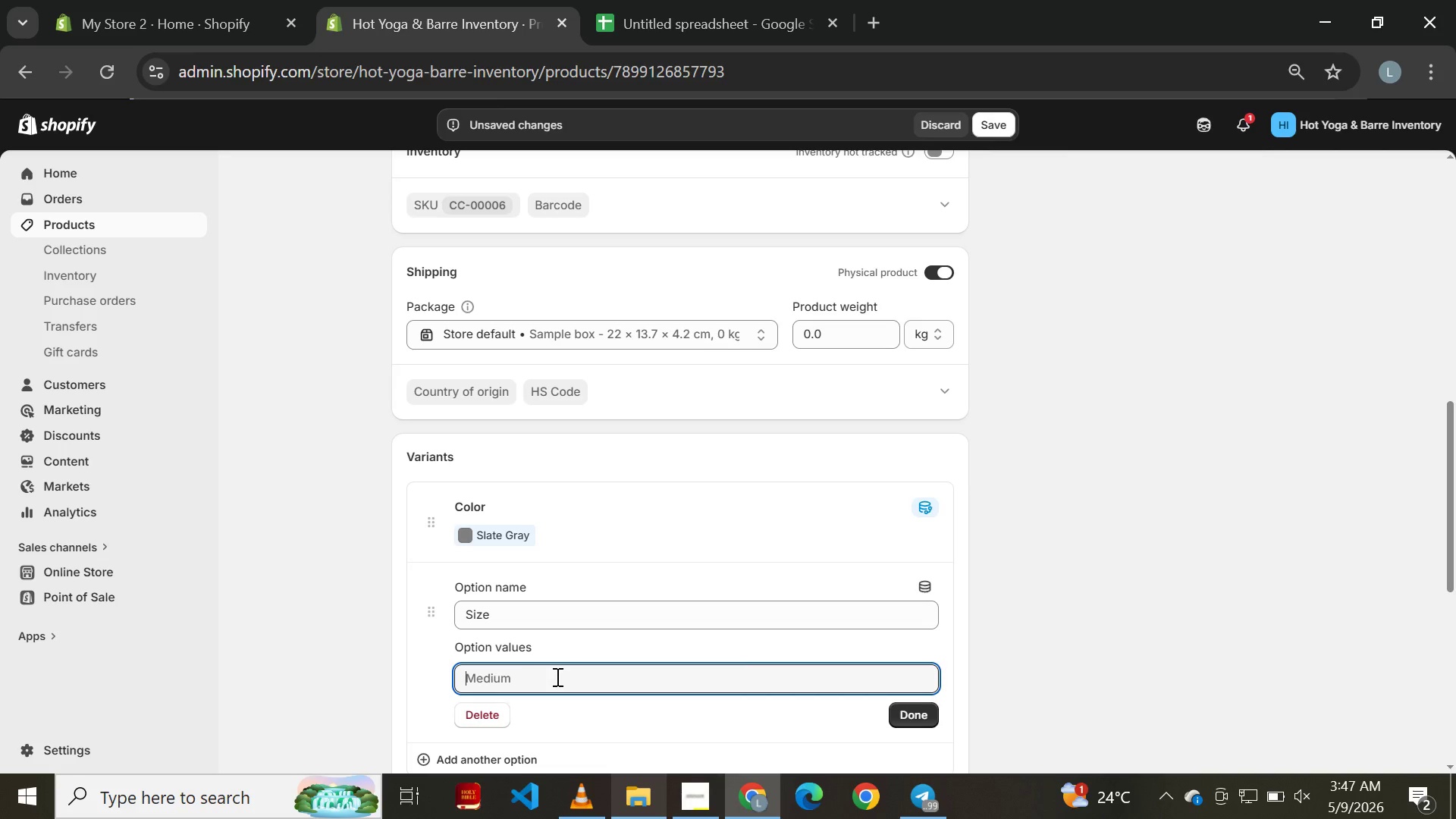 
hold_key(key=CapsLock, duration=0.36)
 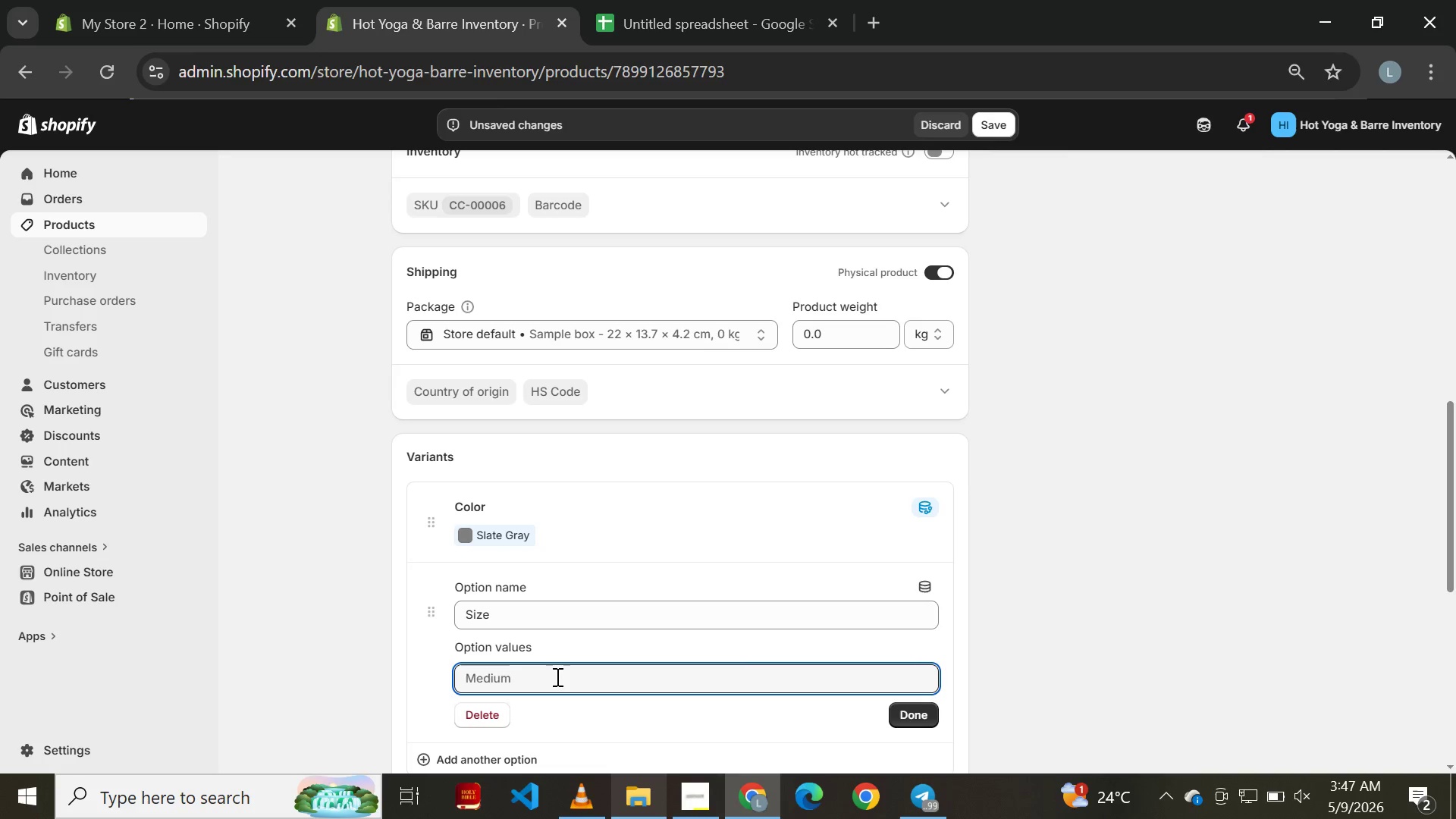 
type(Small)
 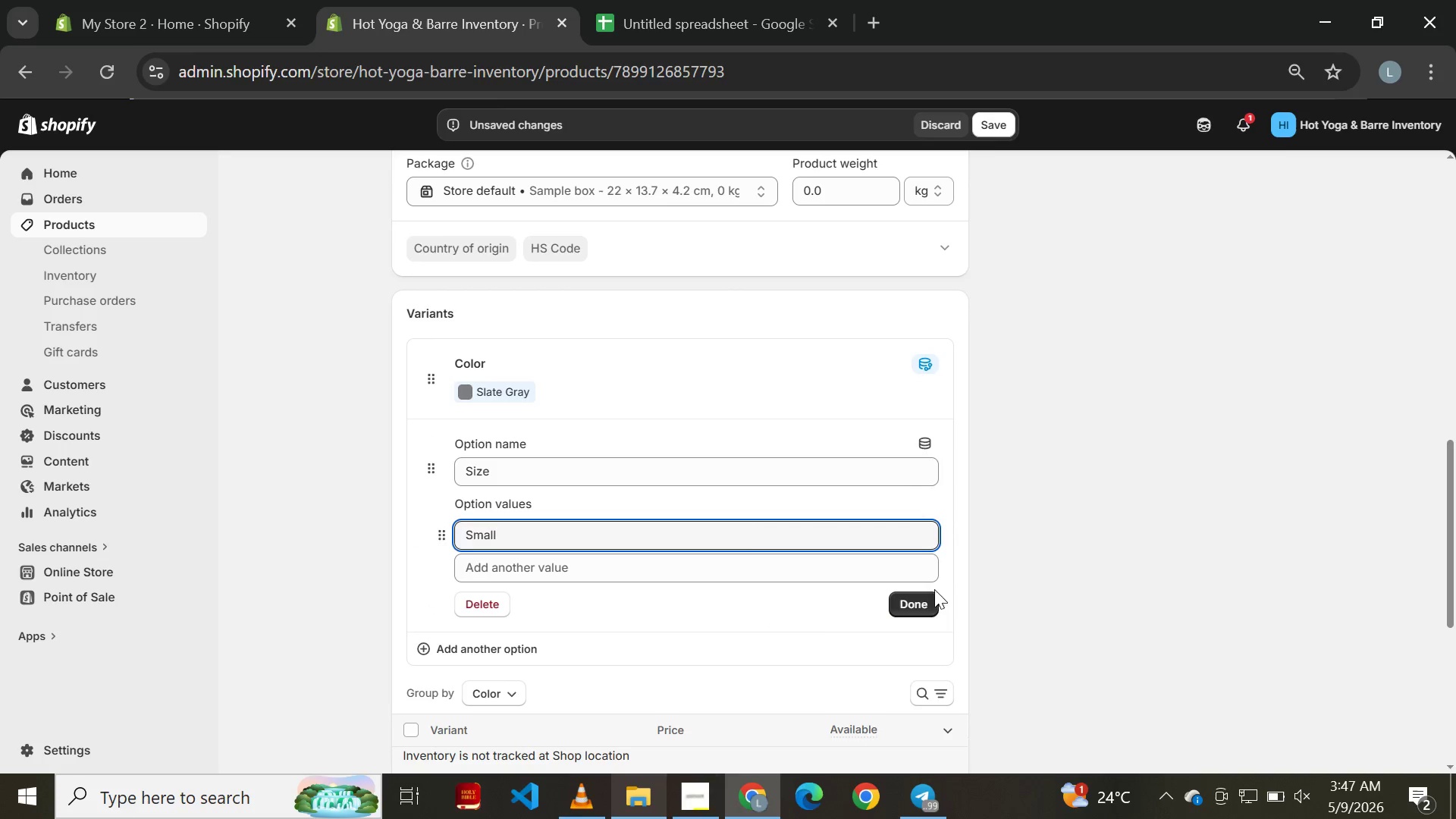 
left_click([922, 595])
 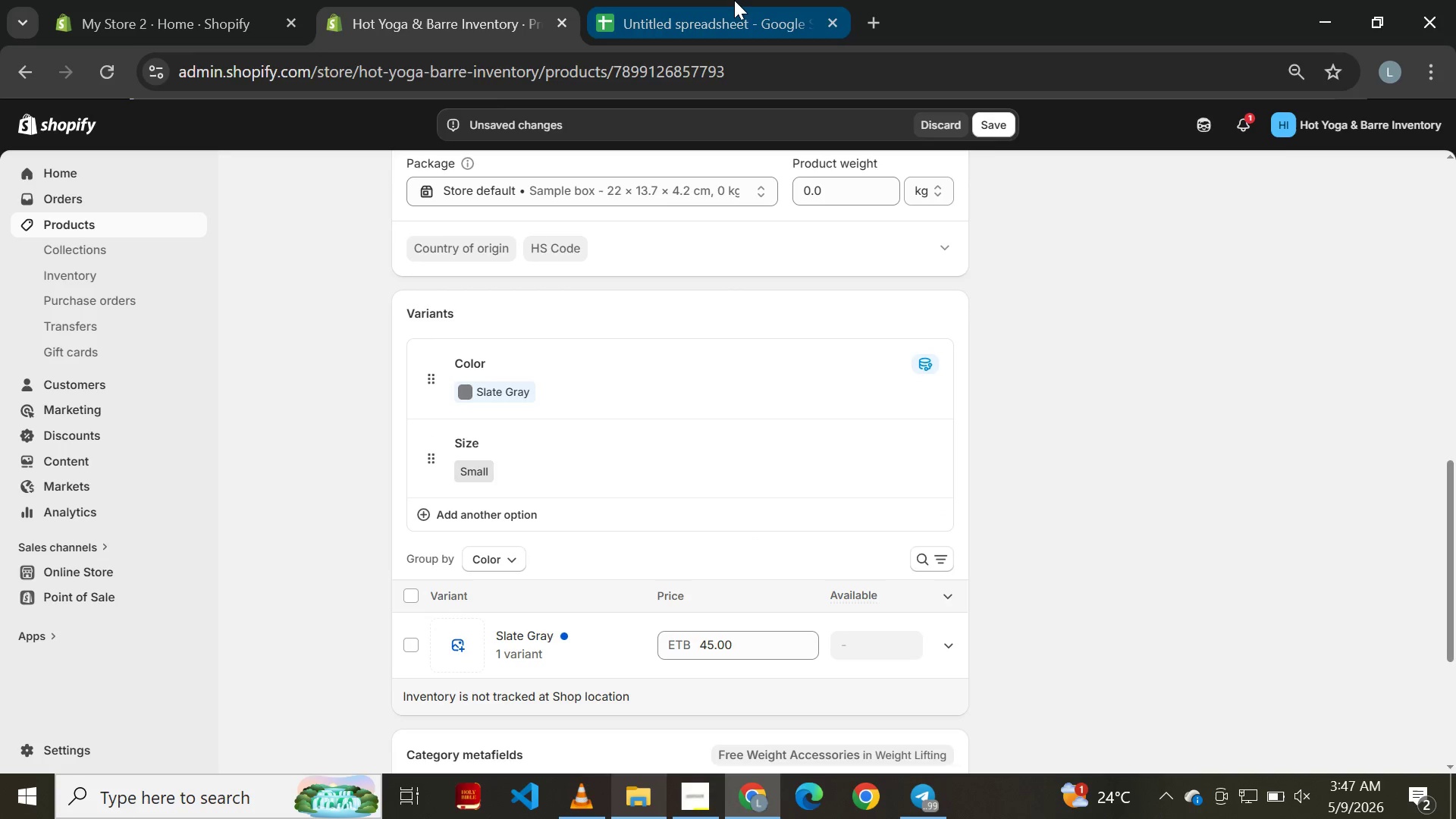 
left_click([730, 0])
 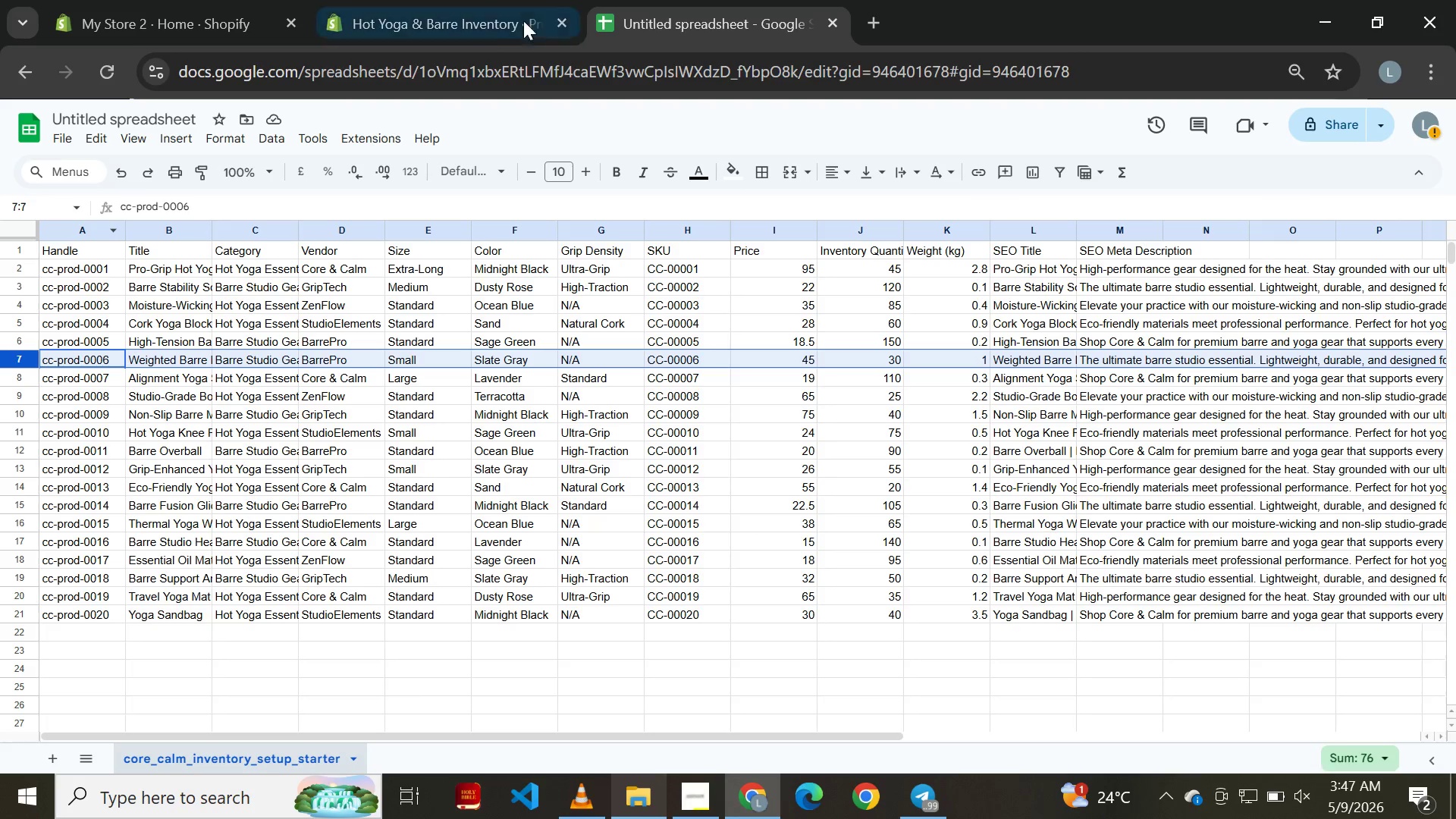 
left_click([481, 17])
 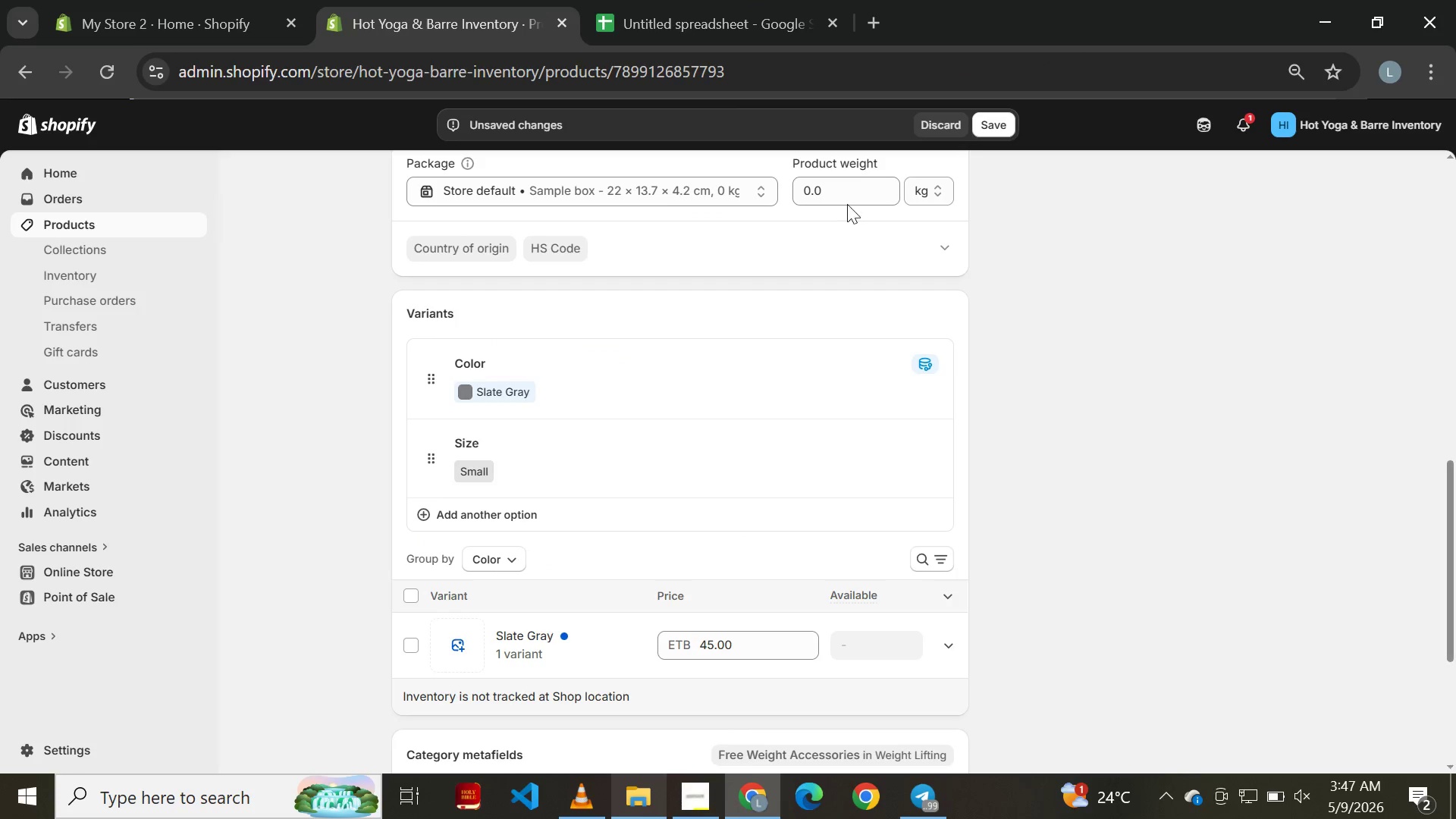 
left_click([849, 199])
 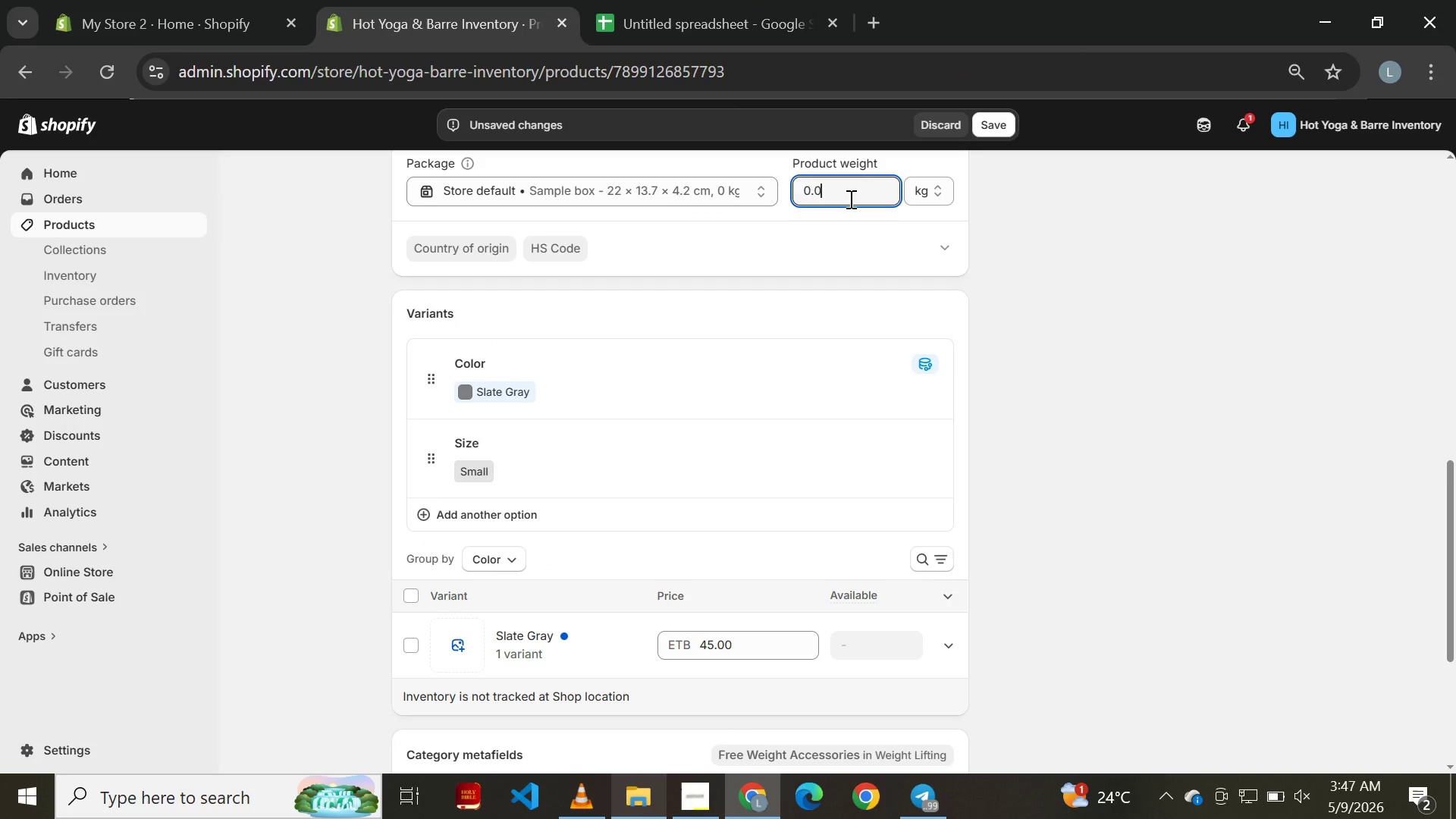 
key(Control+A)
 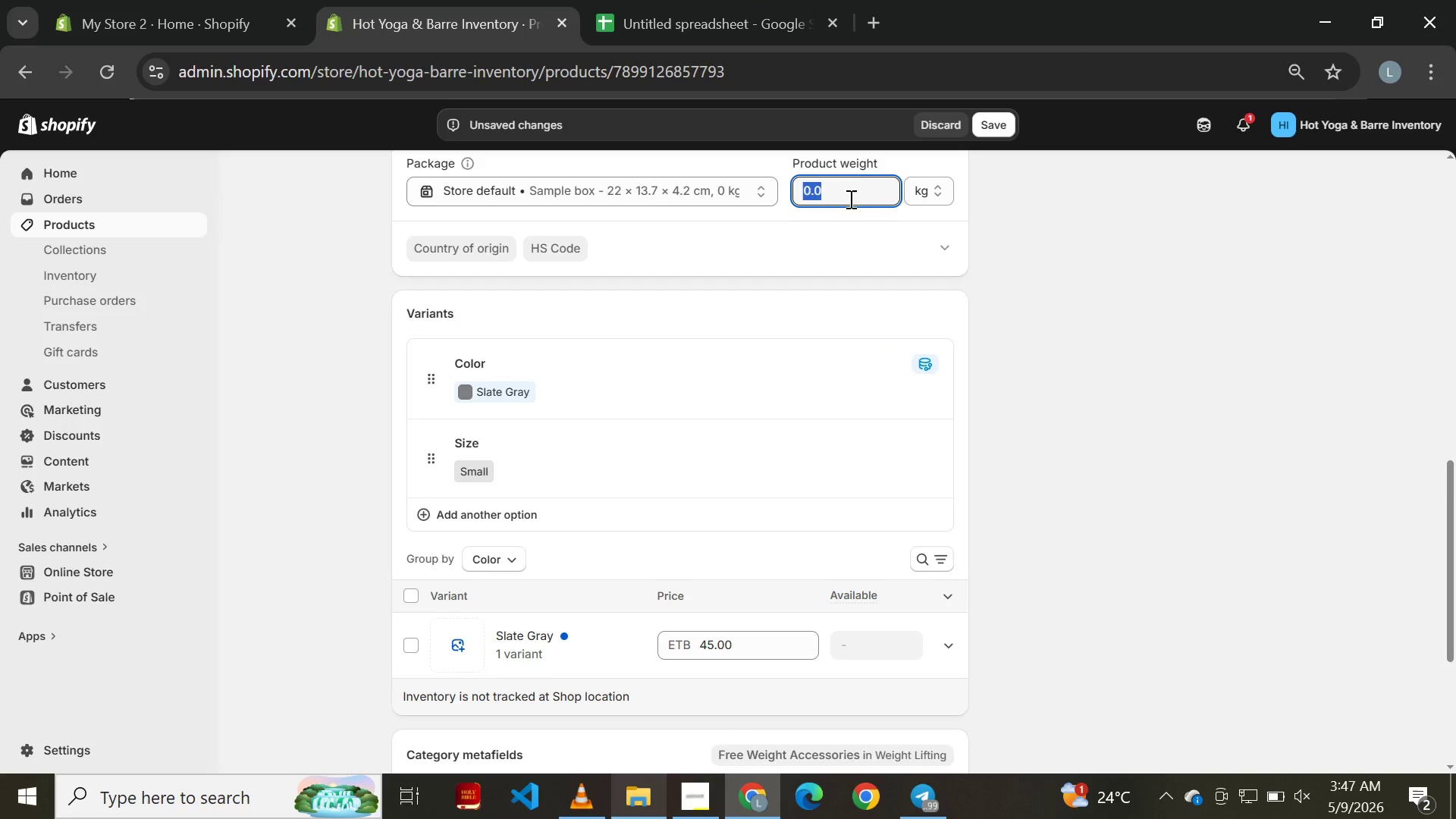 
key(1)
 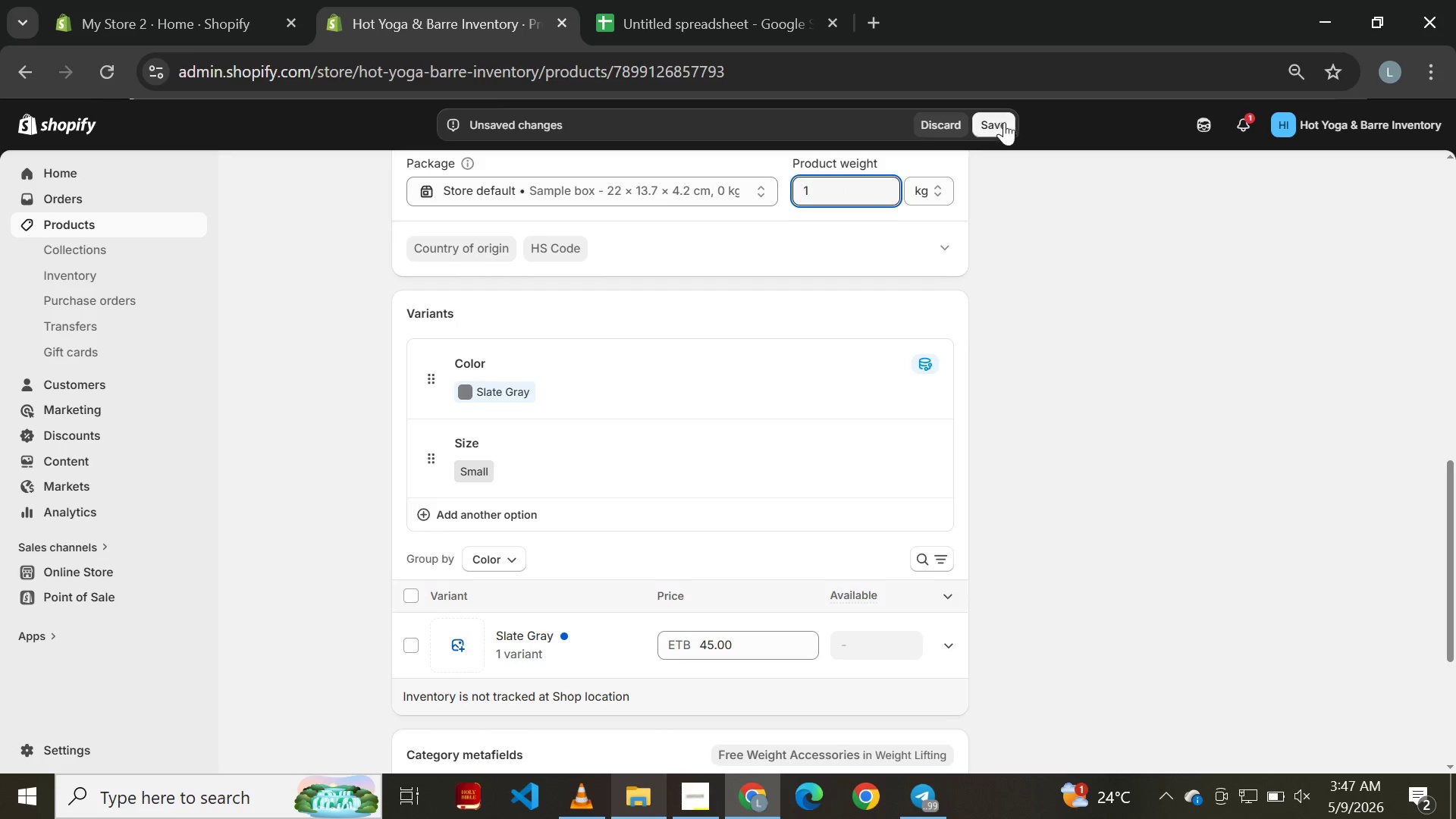 
left_click([1006, 121])
 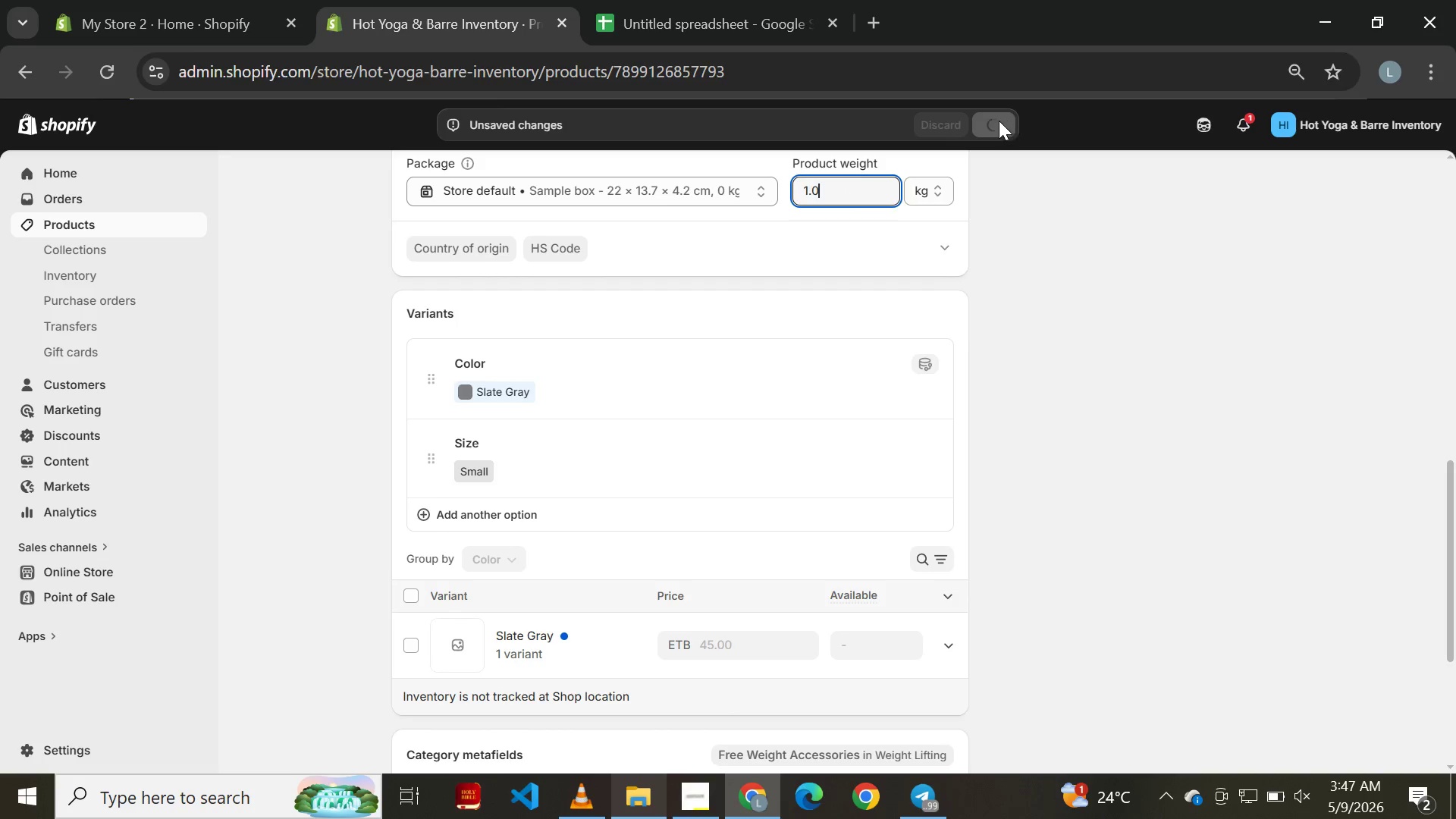 
left_click([721, 18])
 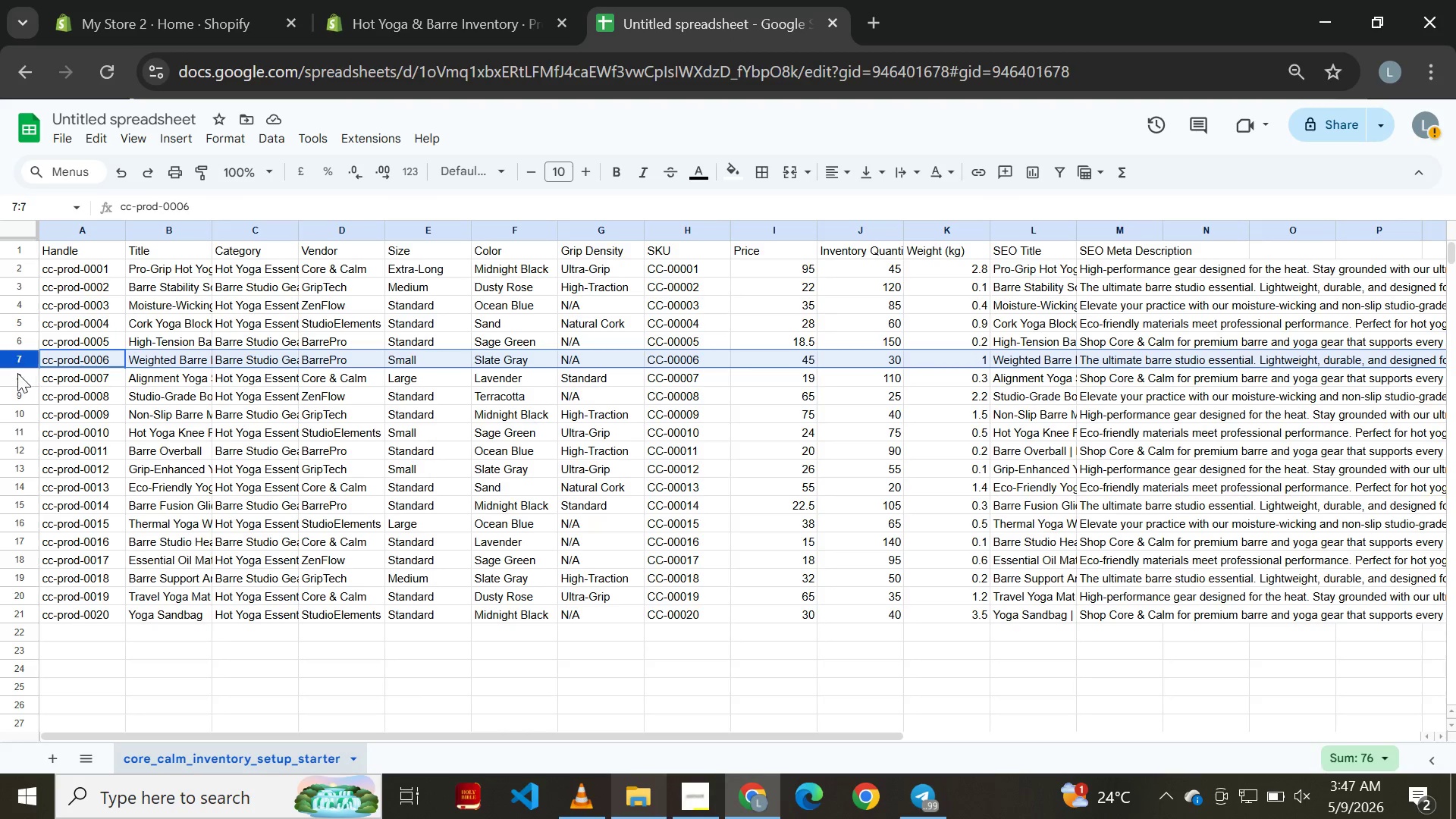 
left_click([16, 379])
 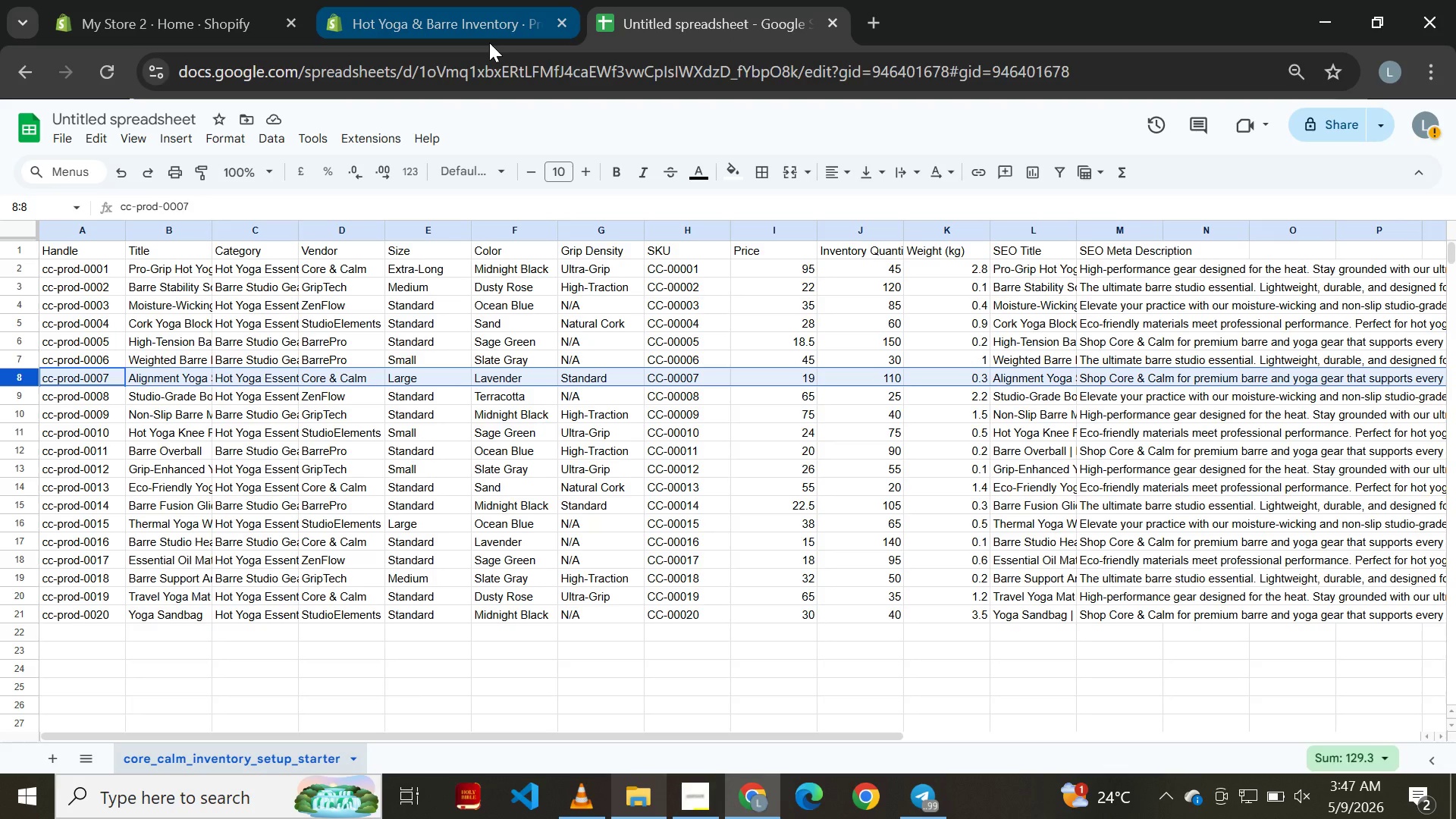 
wait(5.94)
 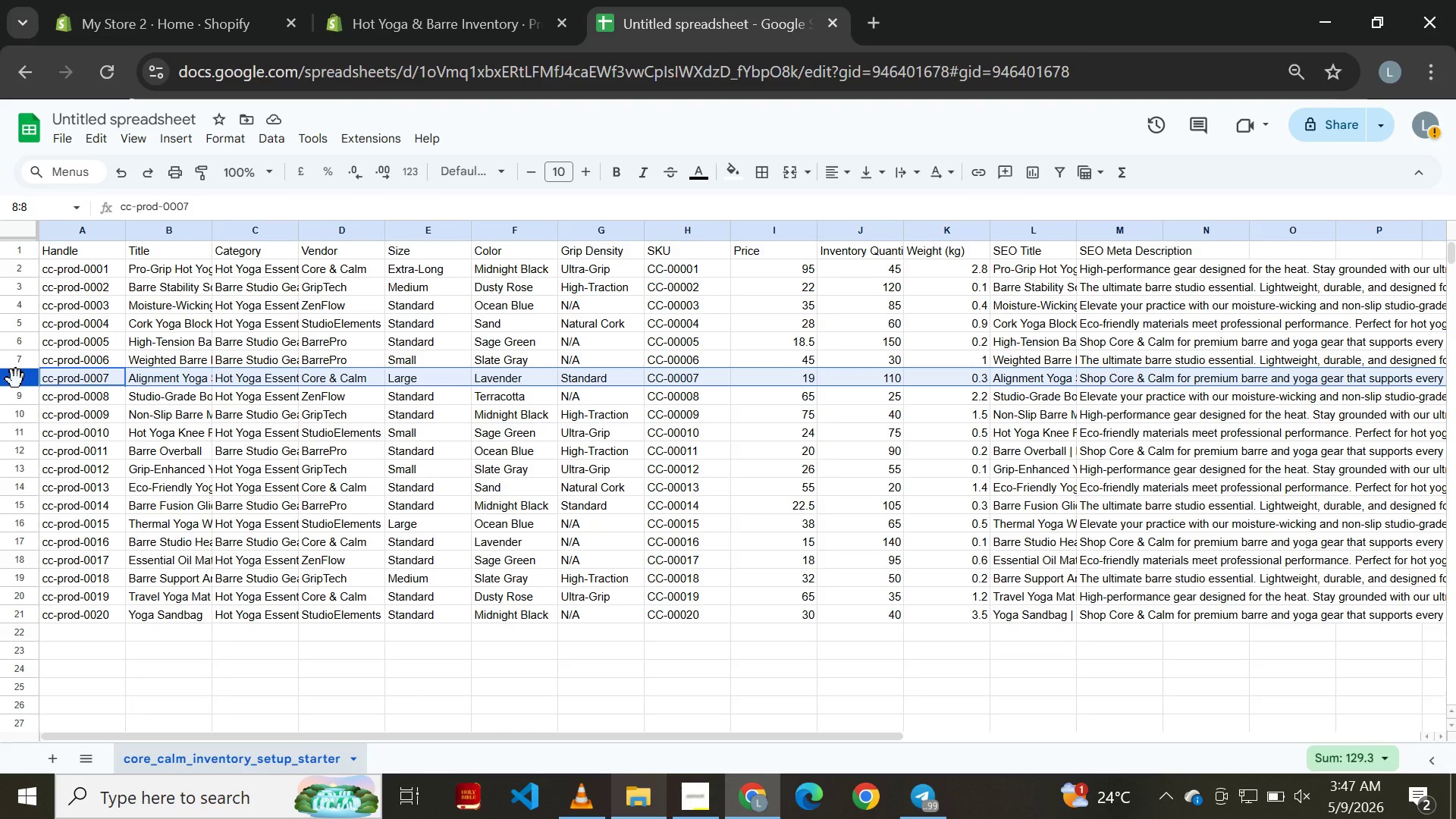 
left_click([489, 42])
 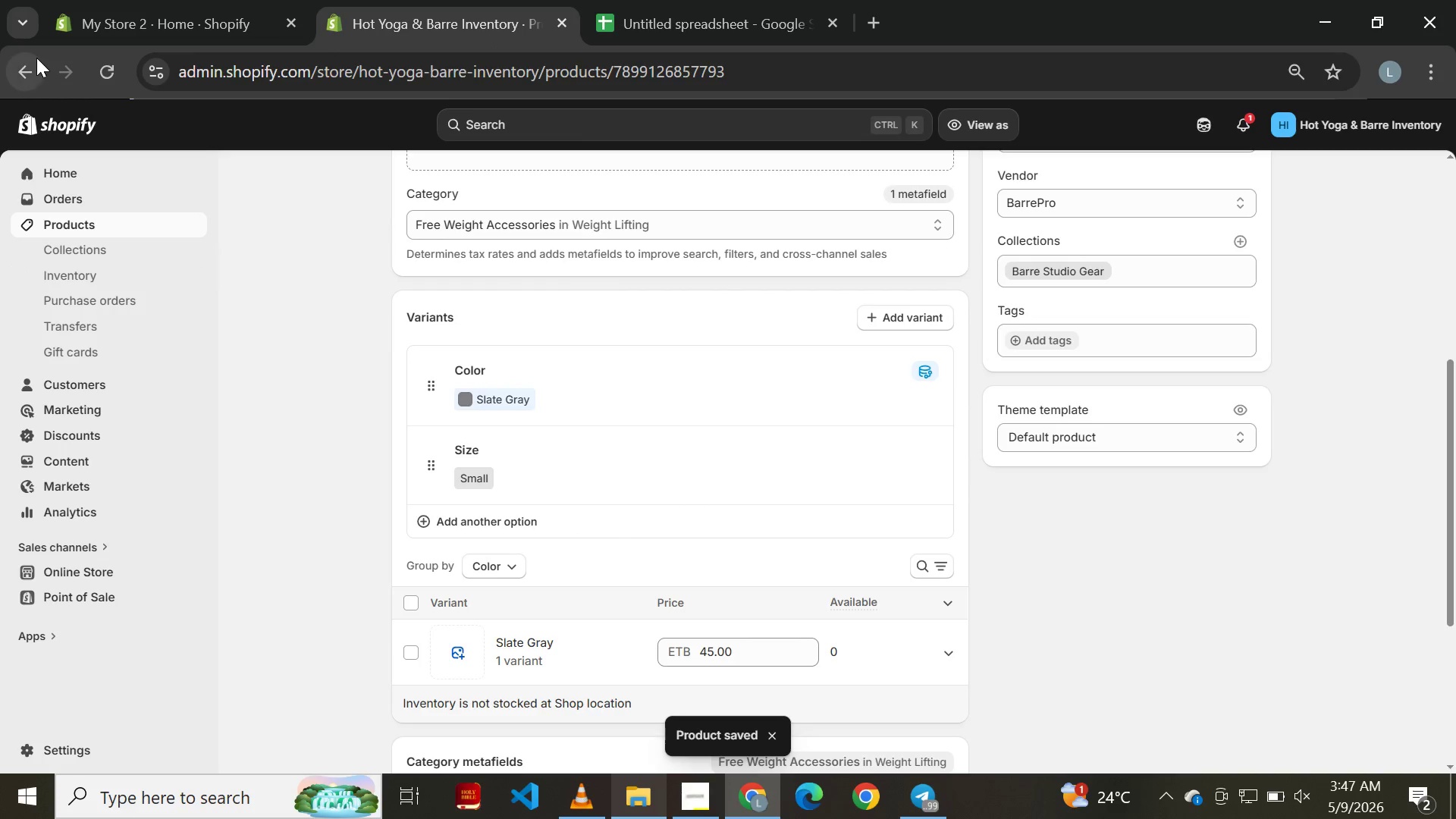 
left_click([33, 64])
 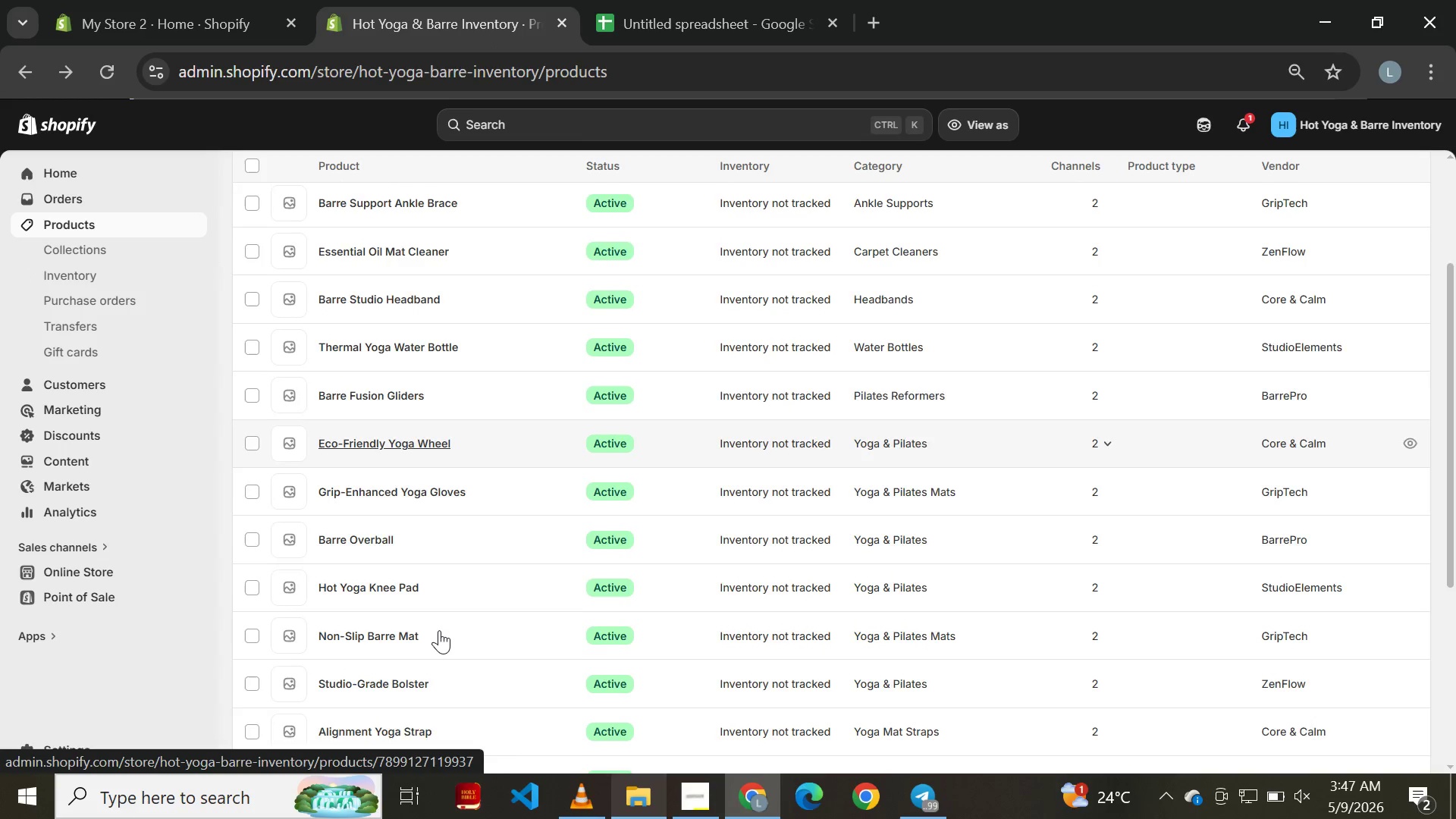 
wait(8.89)
 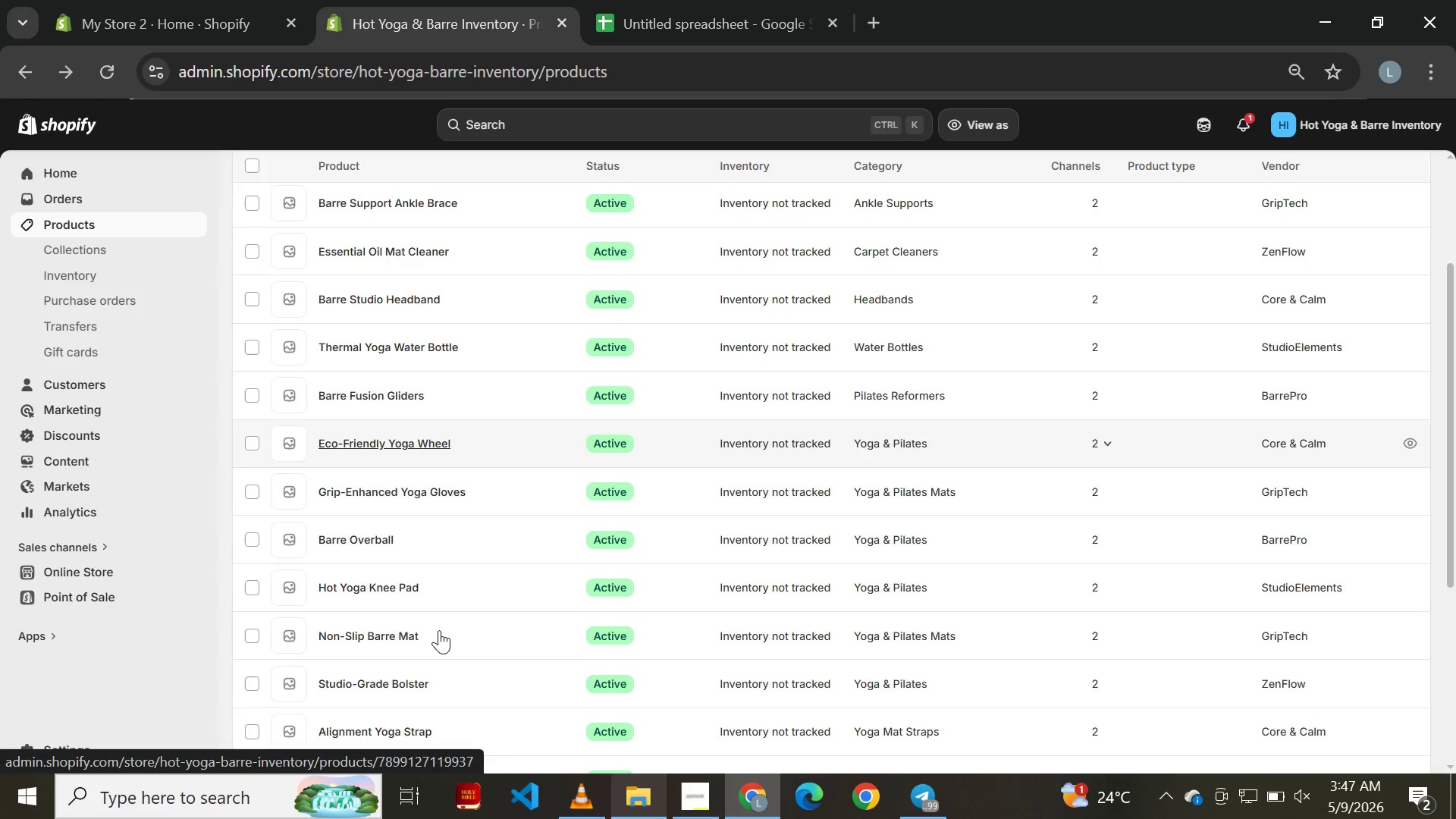 
left_click([637, 21])
 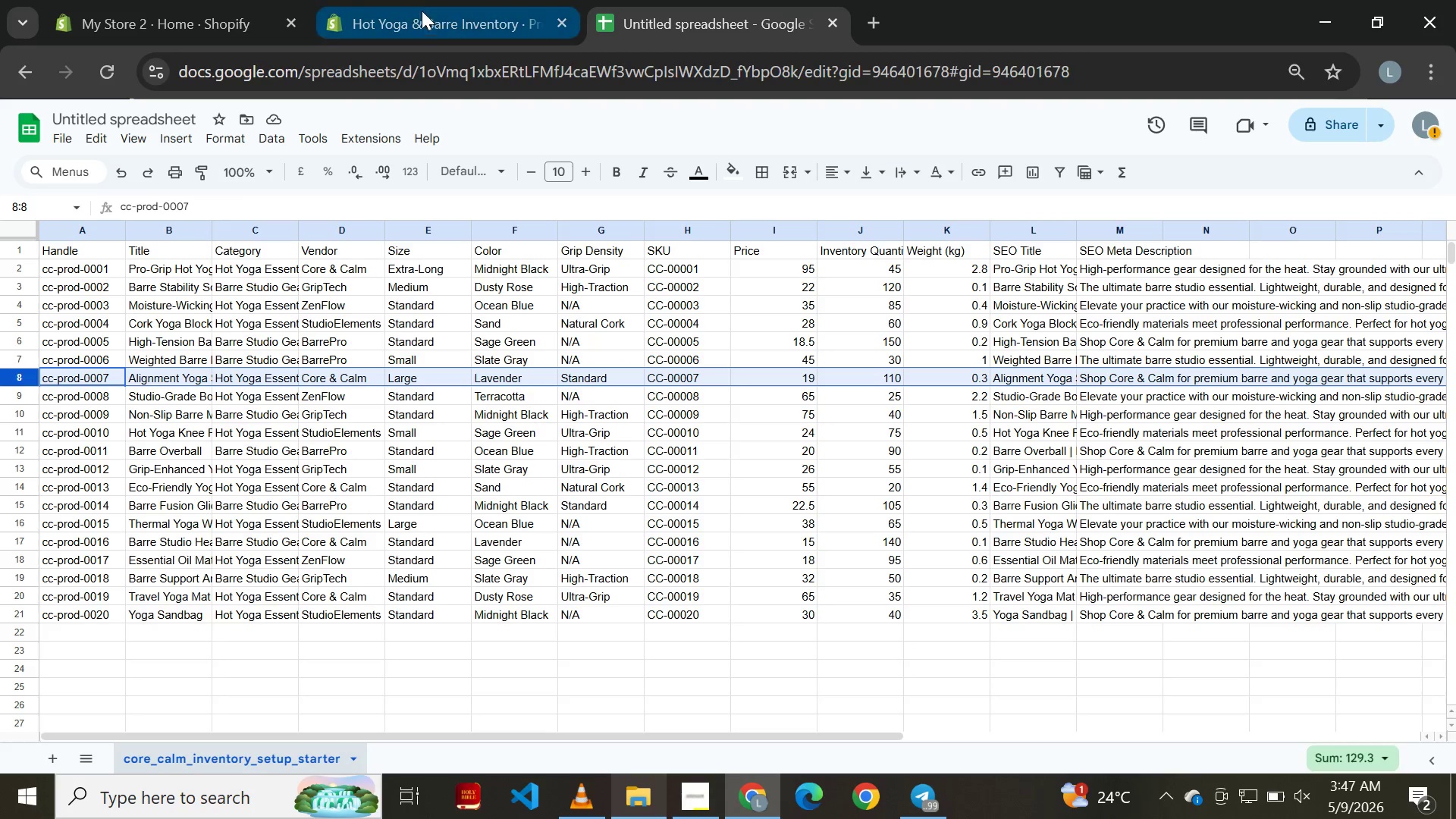 
left_click([418, 0])
 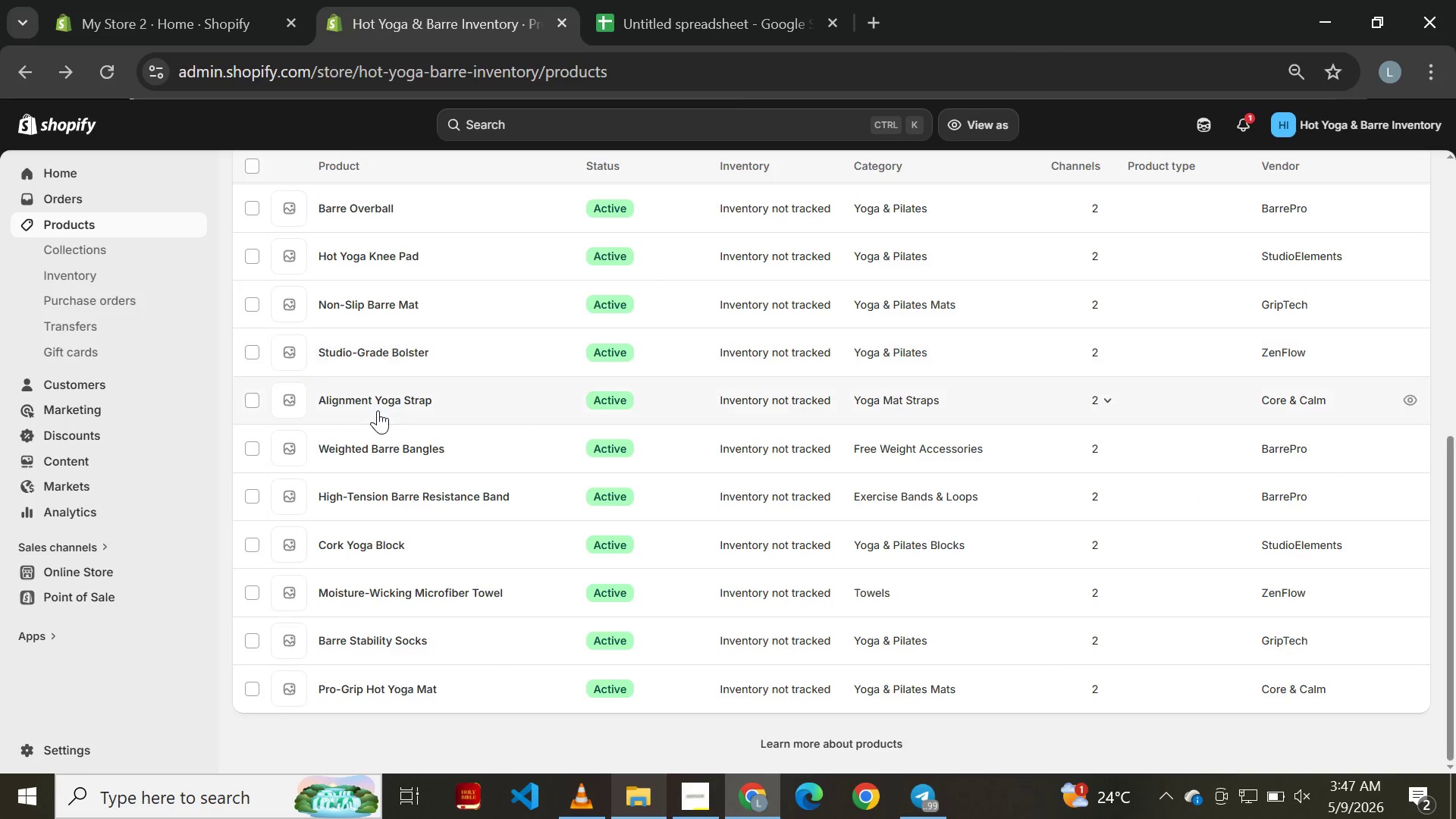 
left_click([362, 389])
 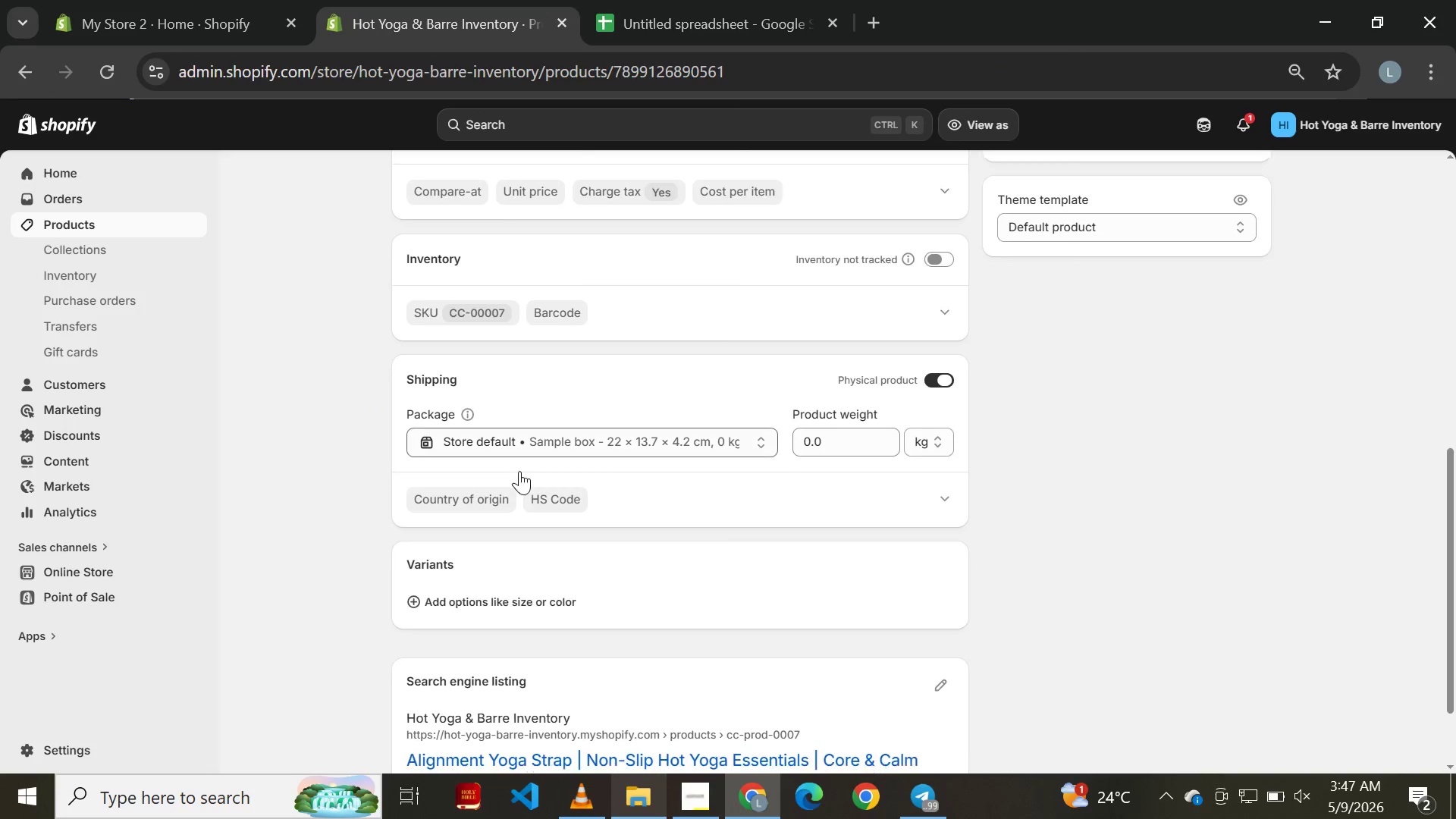 
left_click([490, 500])
 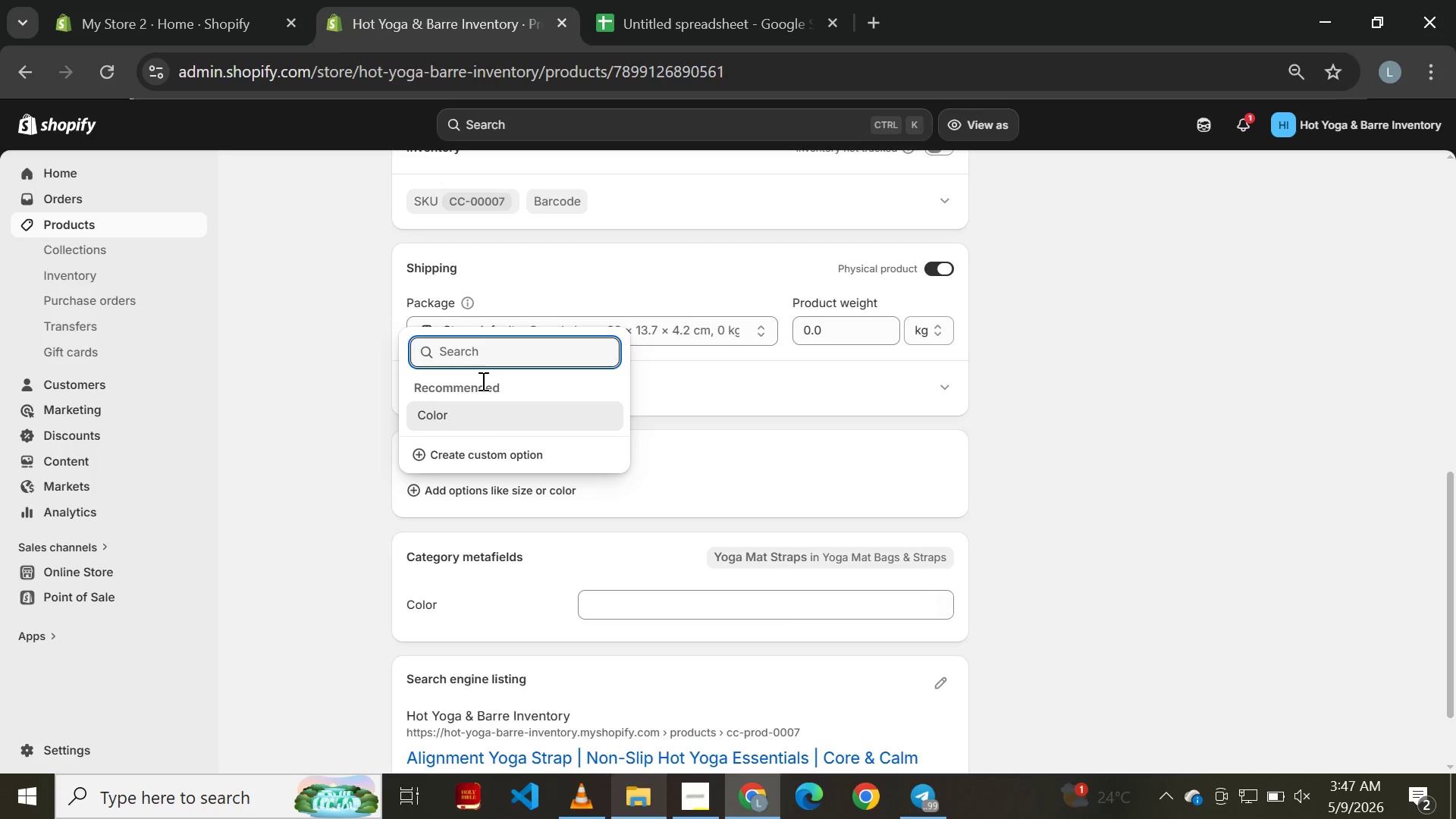 
left_click([489, 422])
 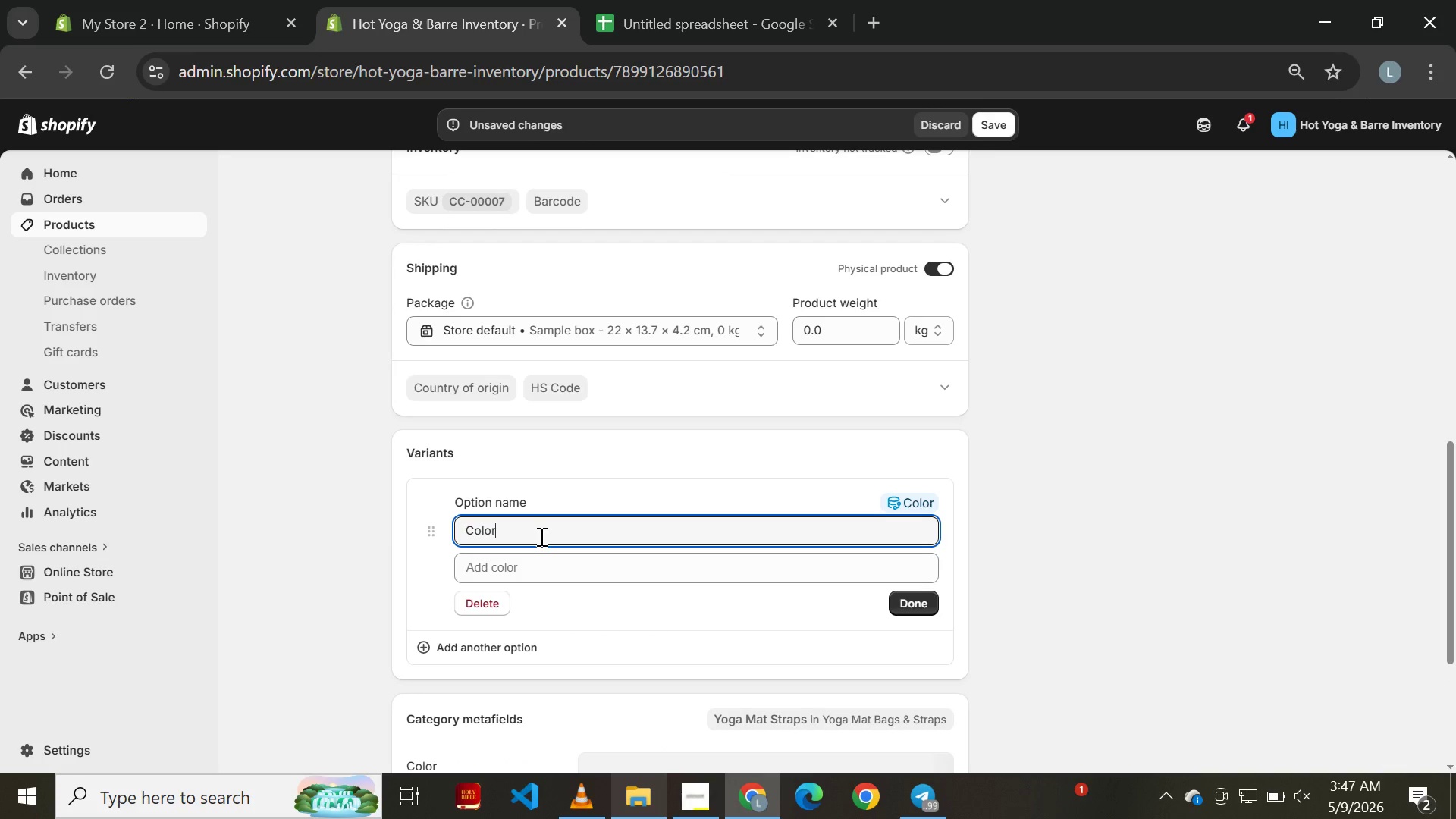 
left_click([547, 571])
 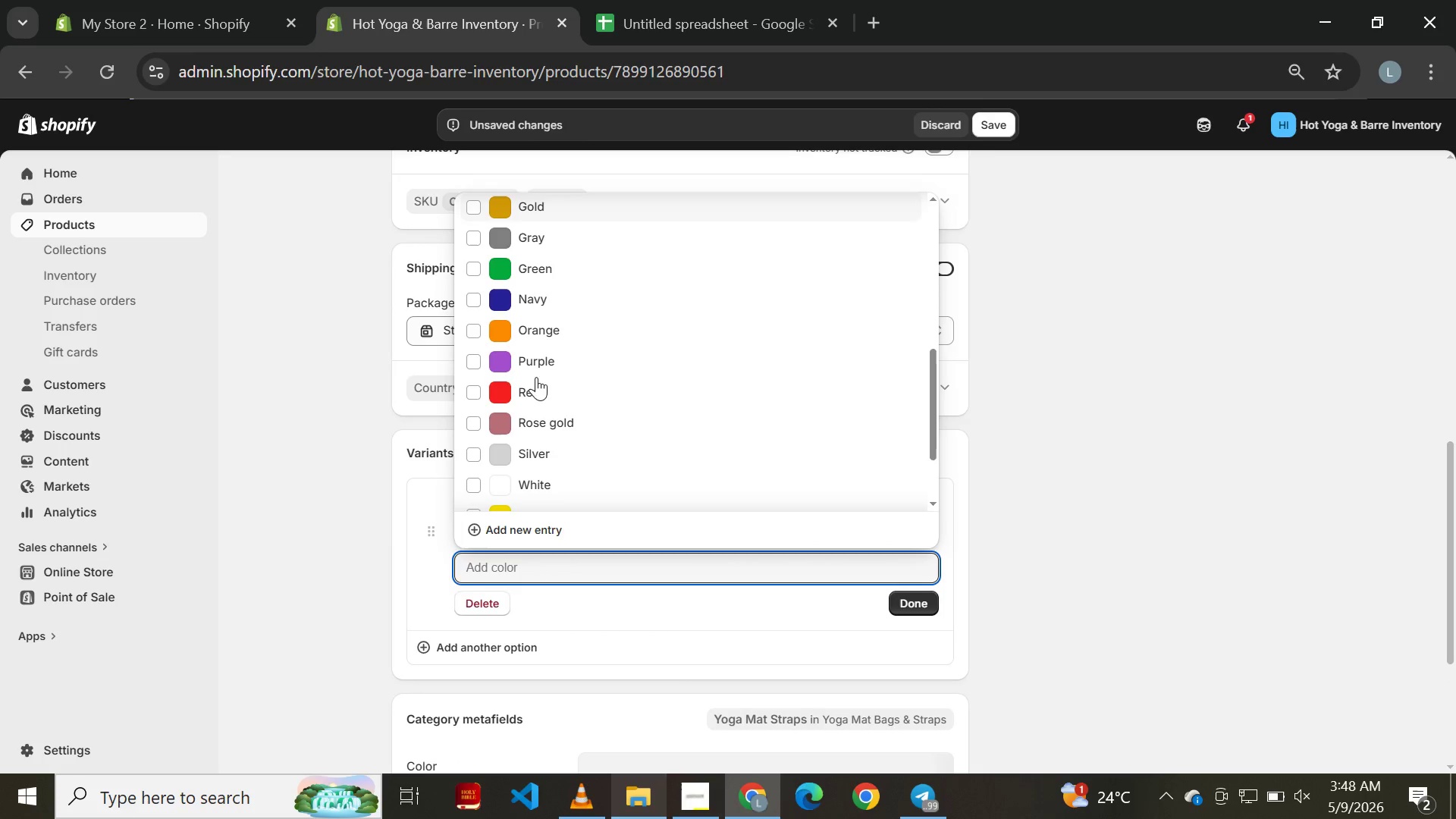 
wait(5.92)
 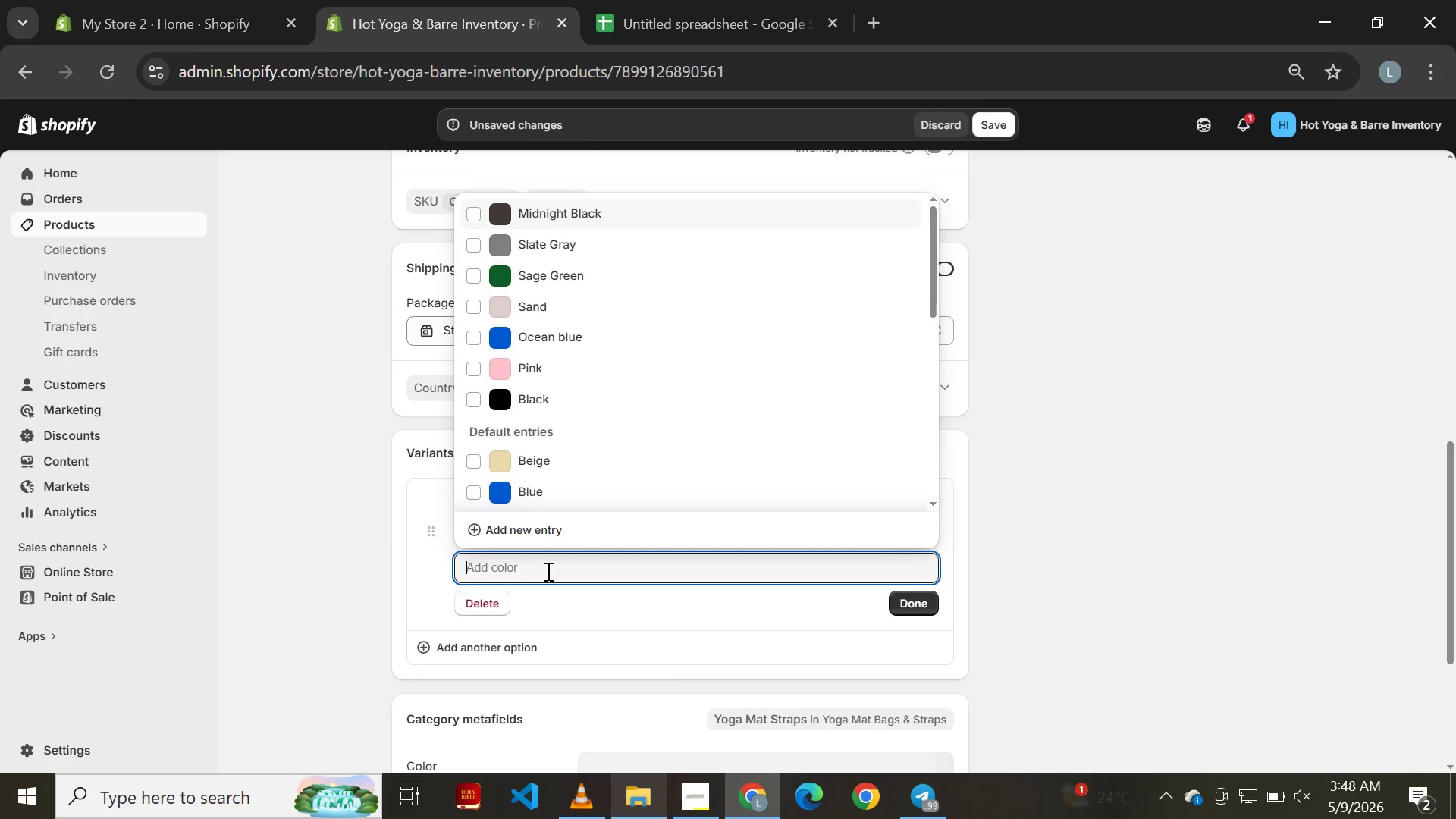 
left_click([556, 558])
 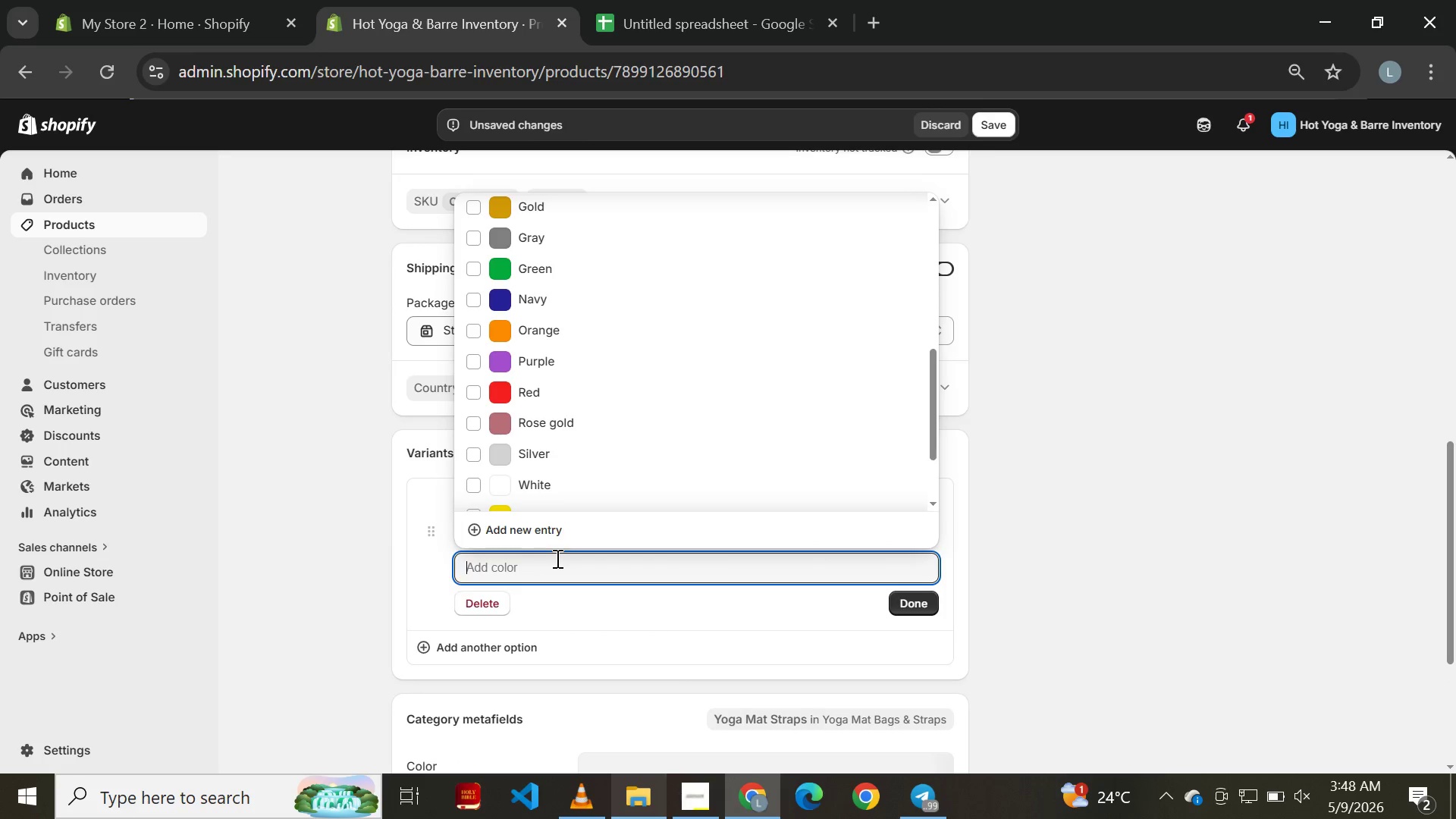 
hold_key(key=CapsLock, duration=0.38)
 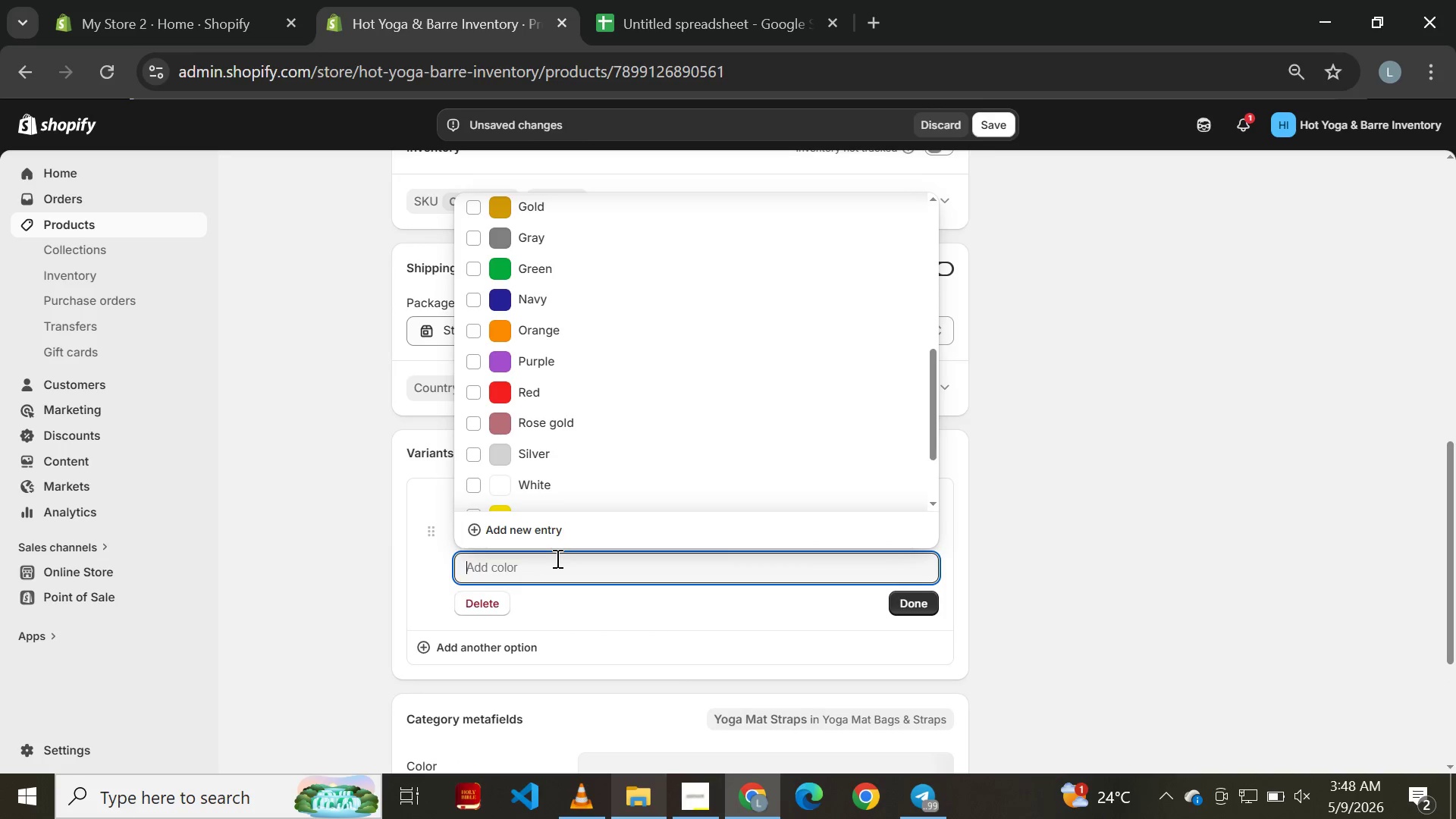 
type(Lavender)
 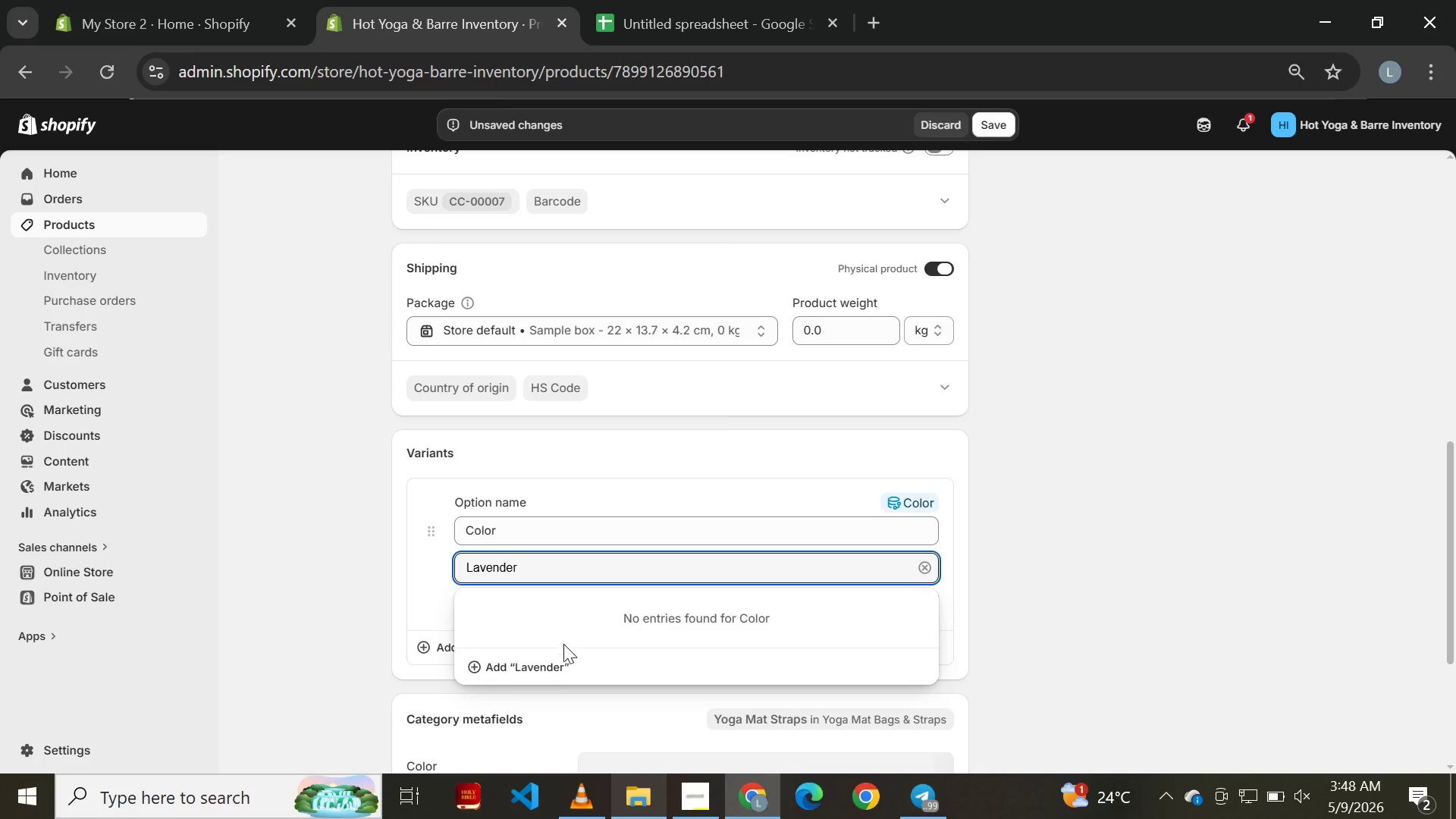 
left_click([553, 663])
 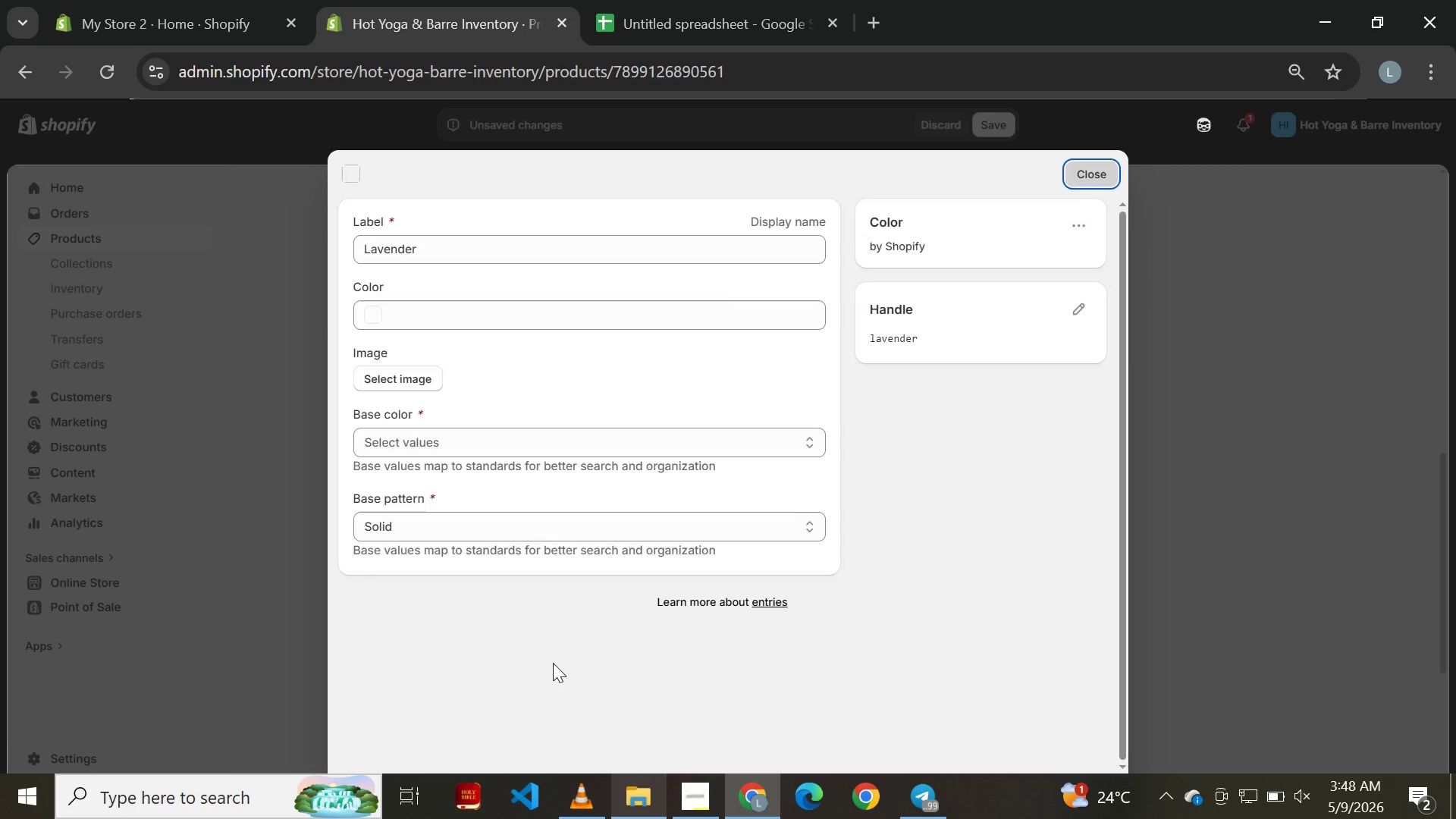 
wait(9.84)
 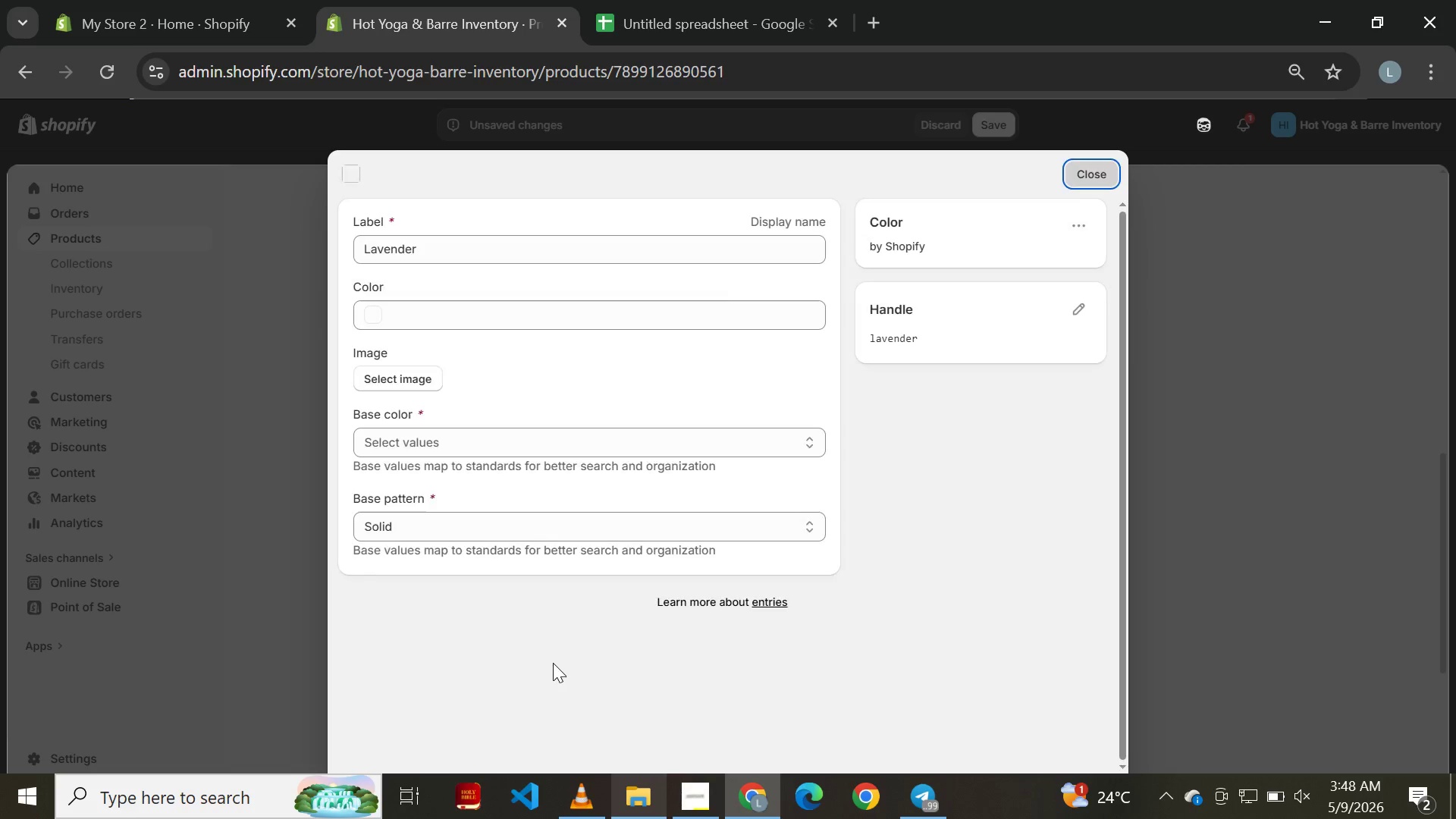 
left_click([436, 306])
 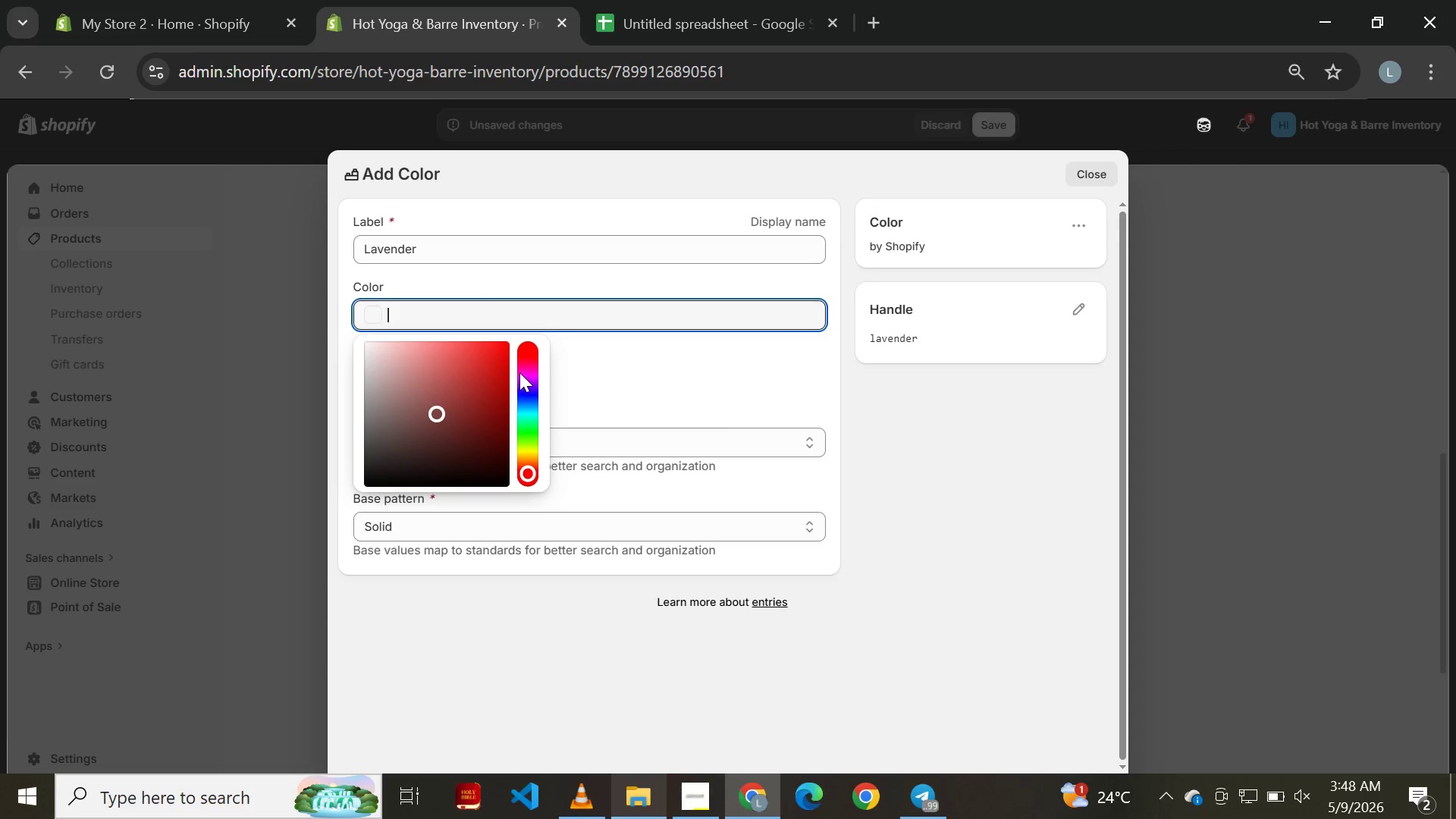 
left_click([528, 372])
 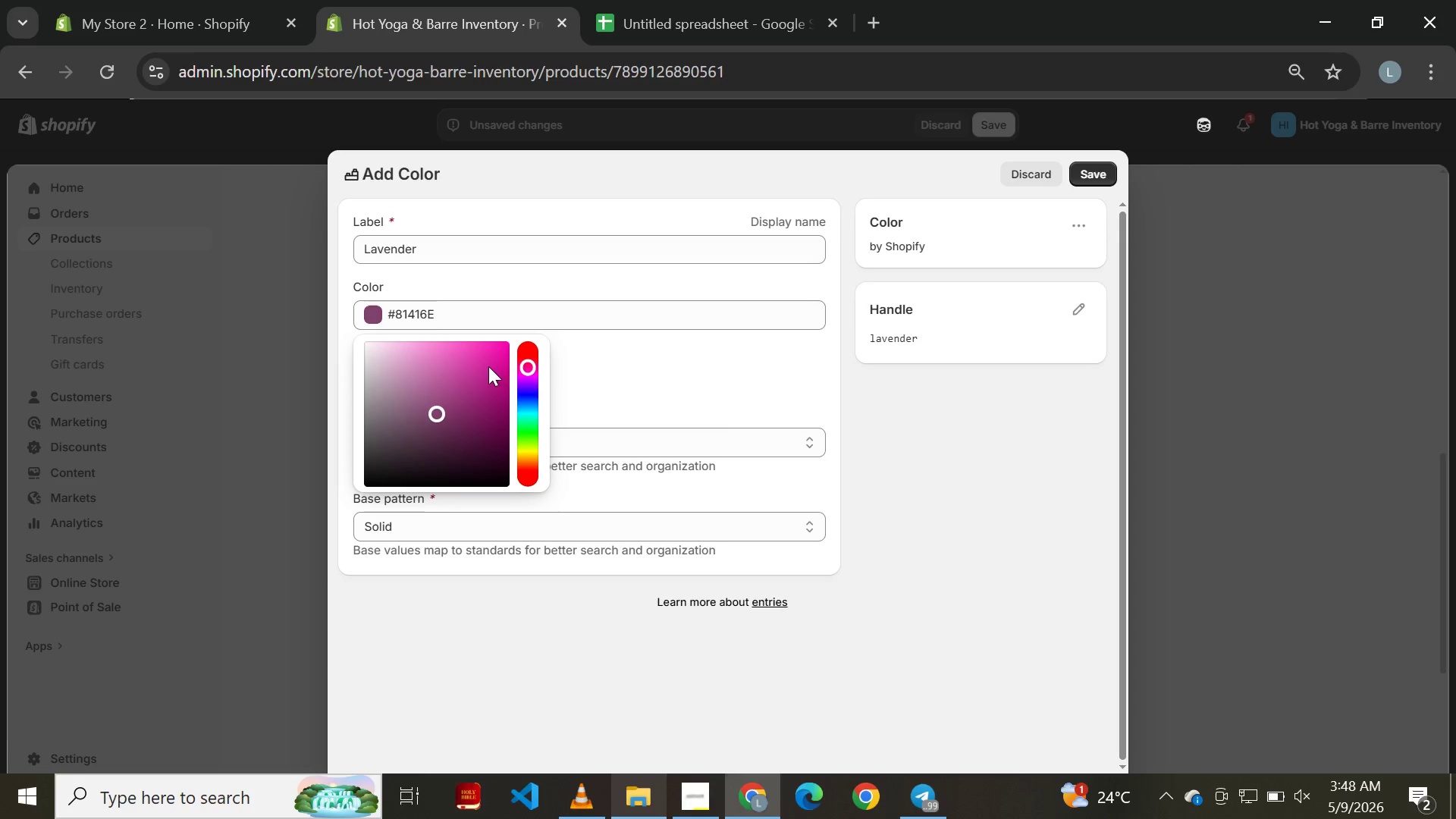 
left_click([446, 410])
 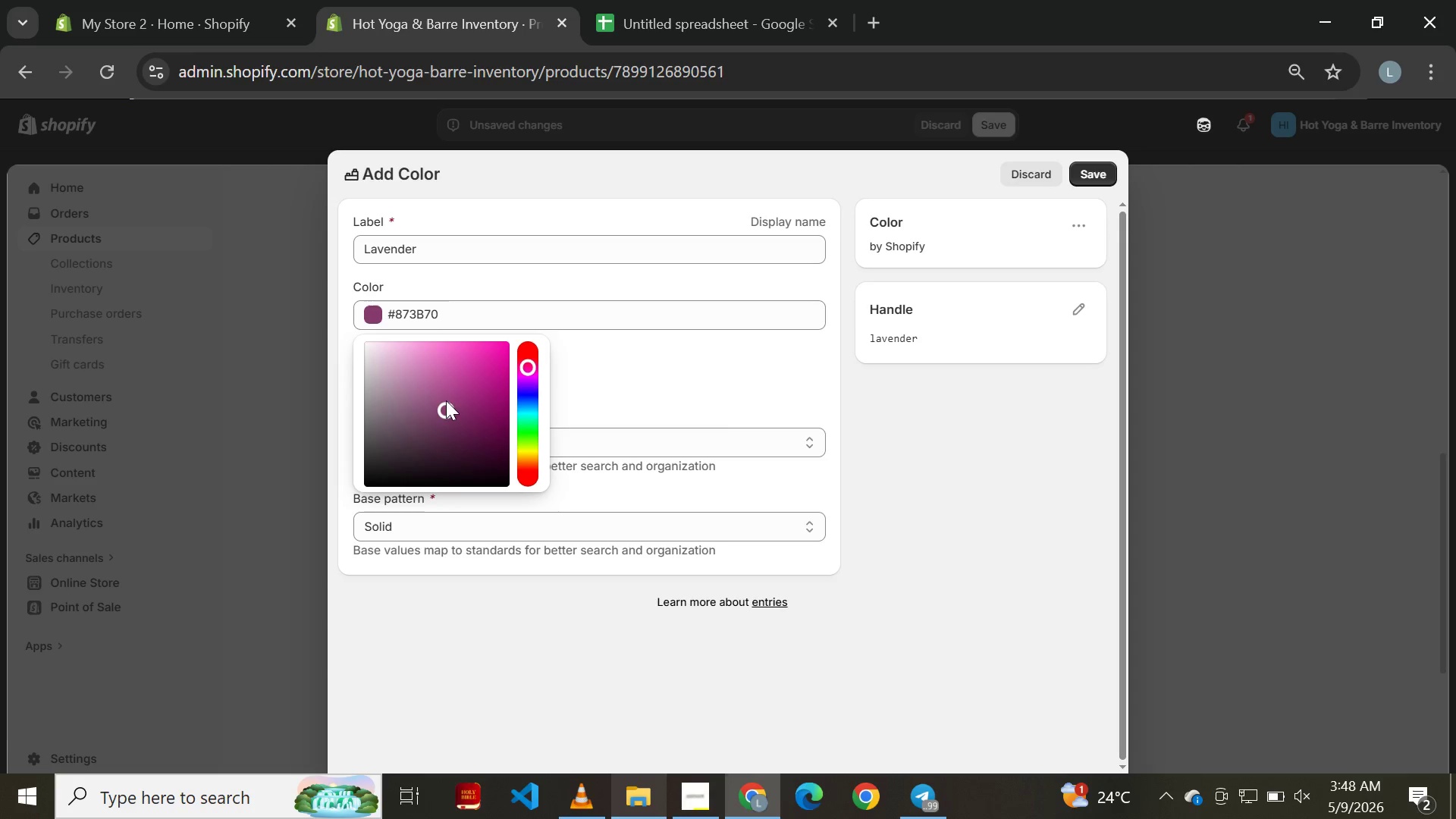 
left_click([446, 400])
 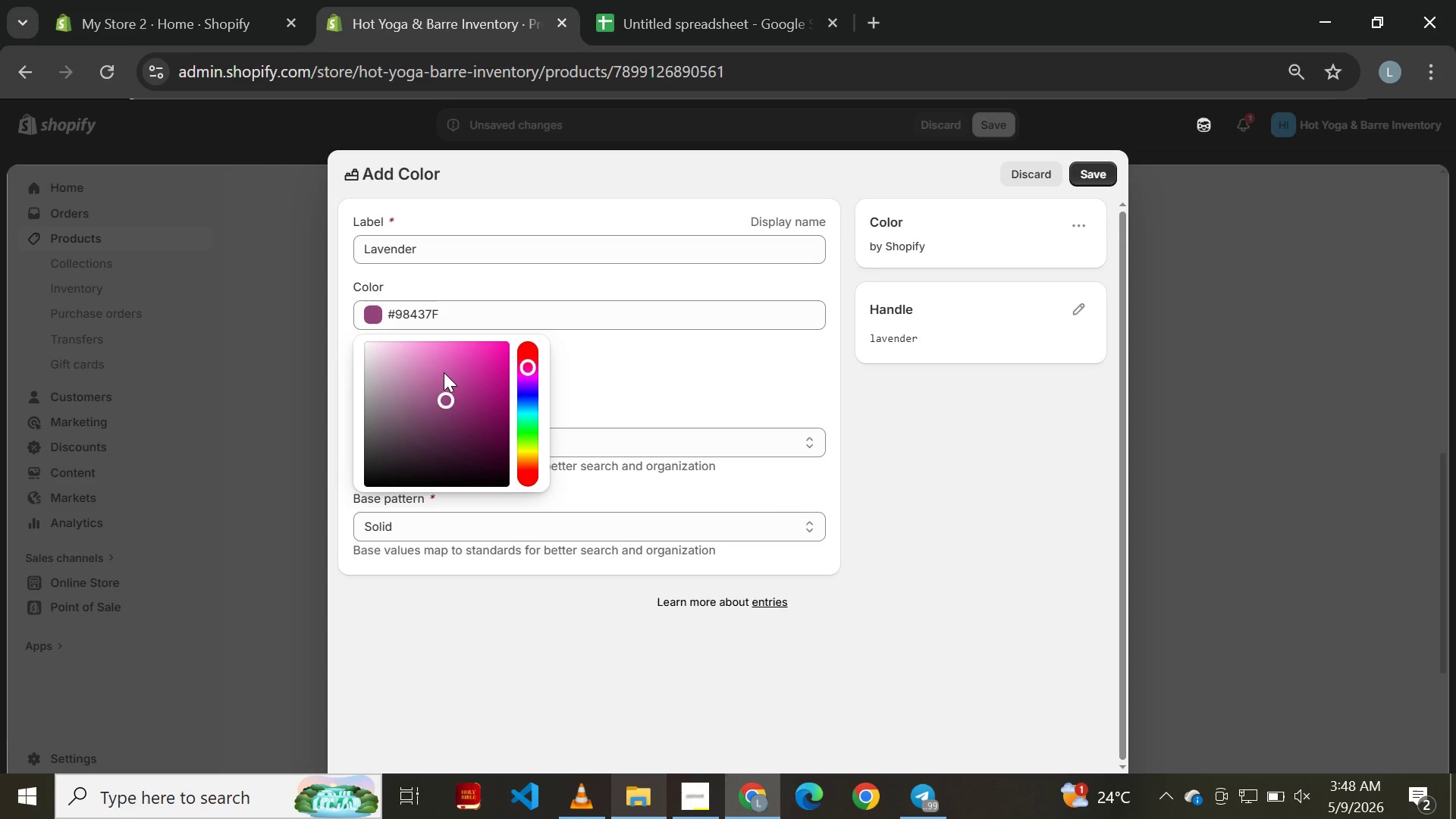 
left_click([444, 372])
 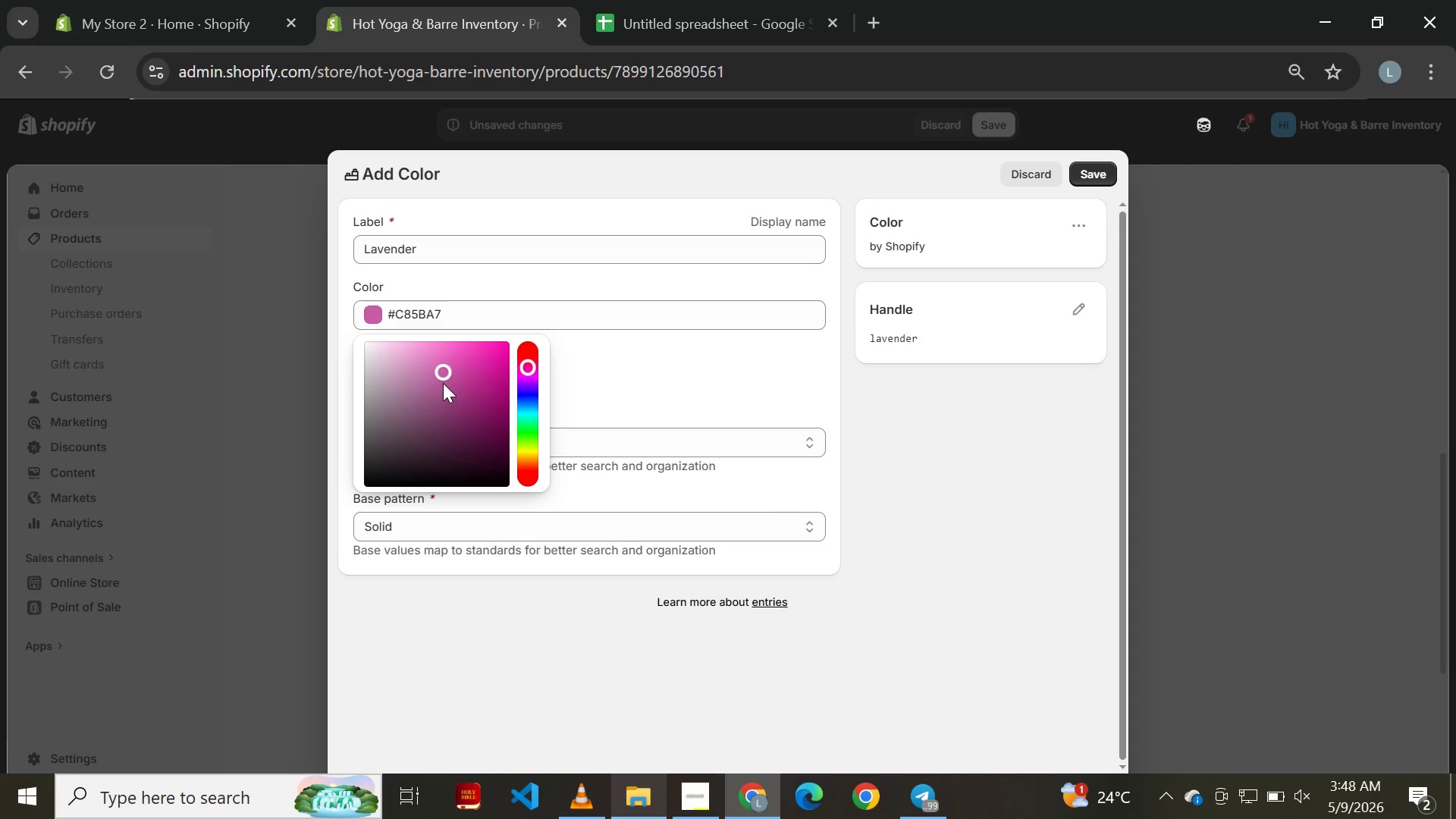 
left_click([443, 383])
 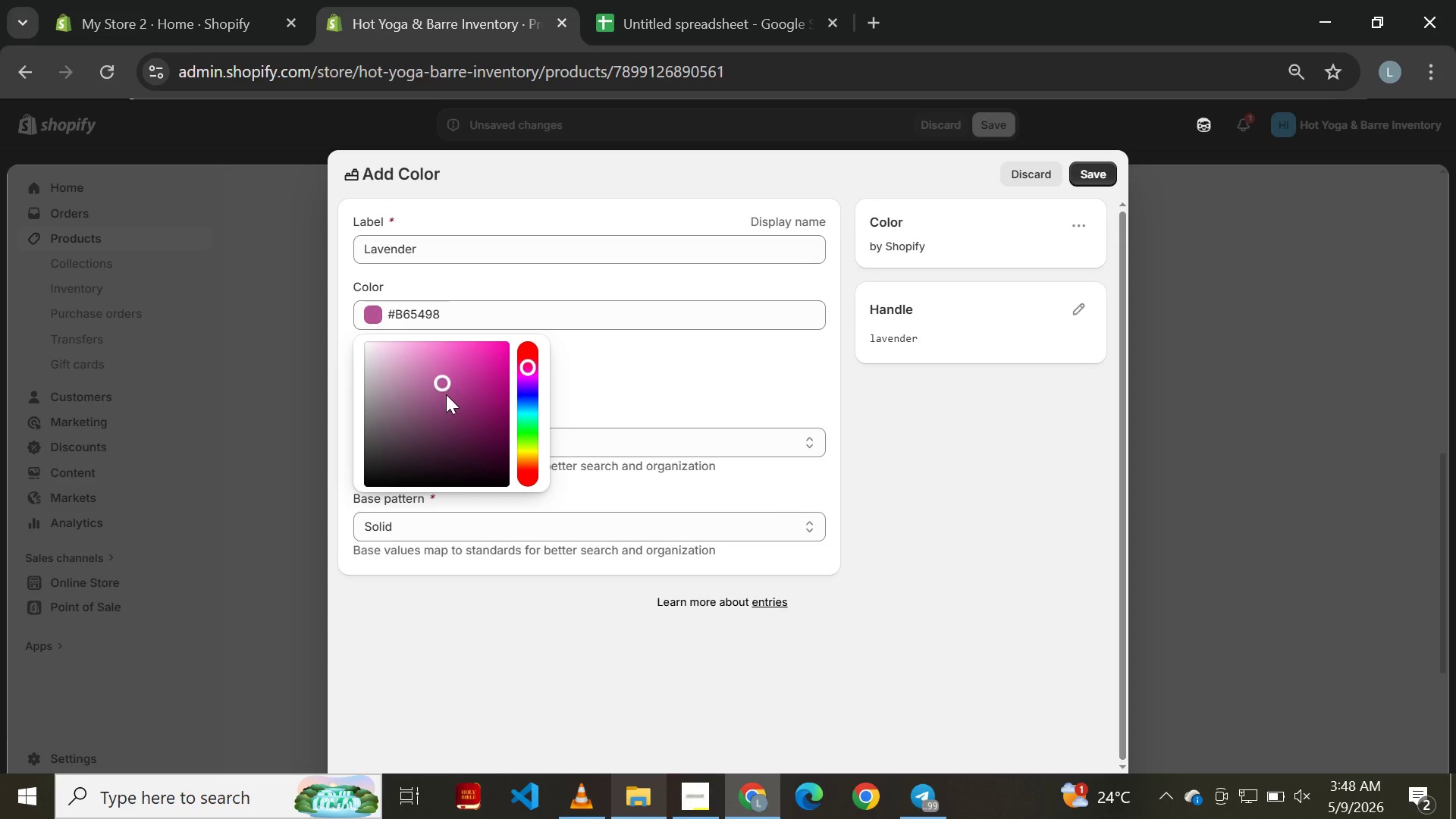 
left_click([441, 390])
 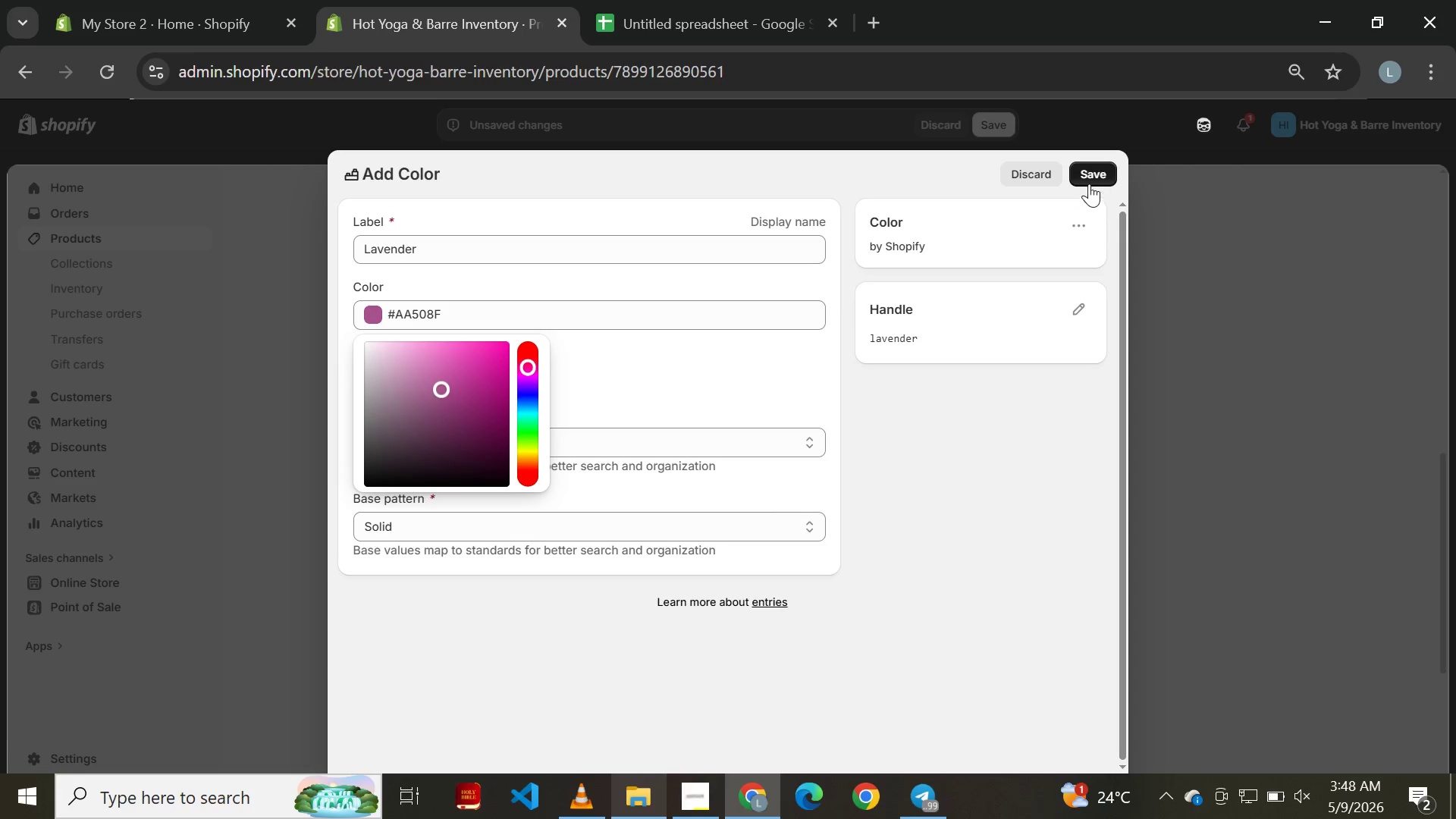 
left_click([1089, 177])
 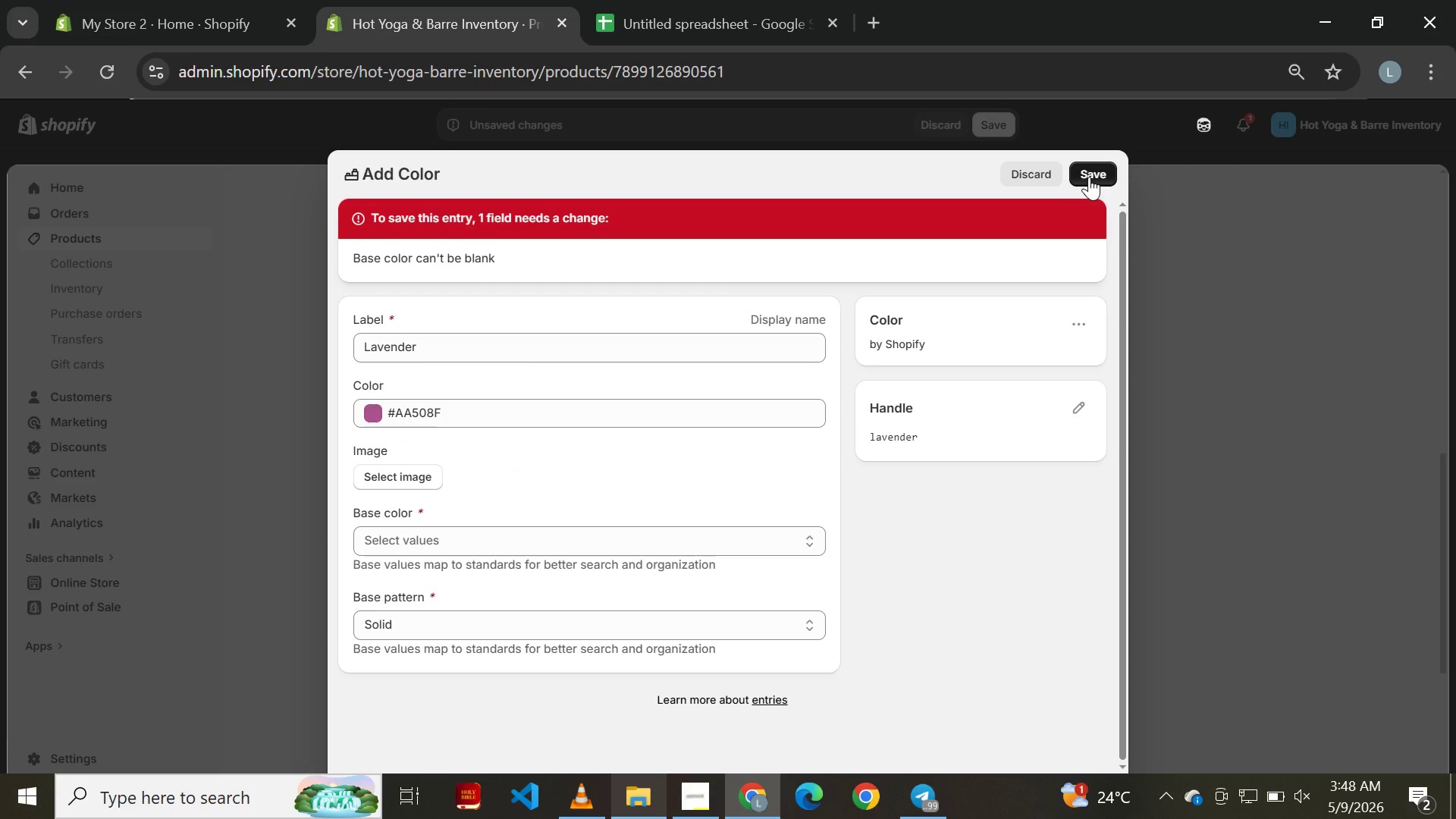 
wait(6.45)
 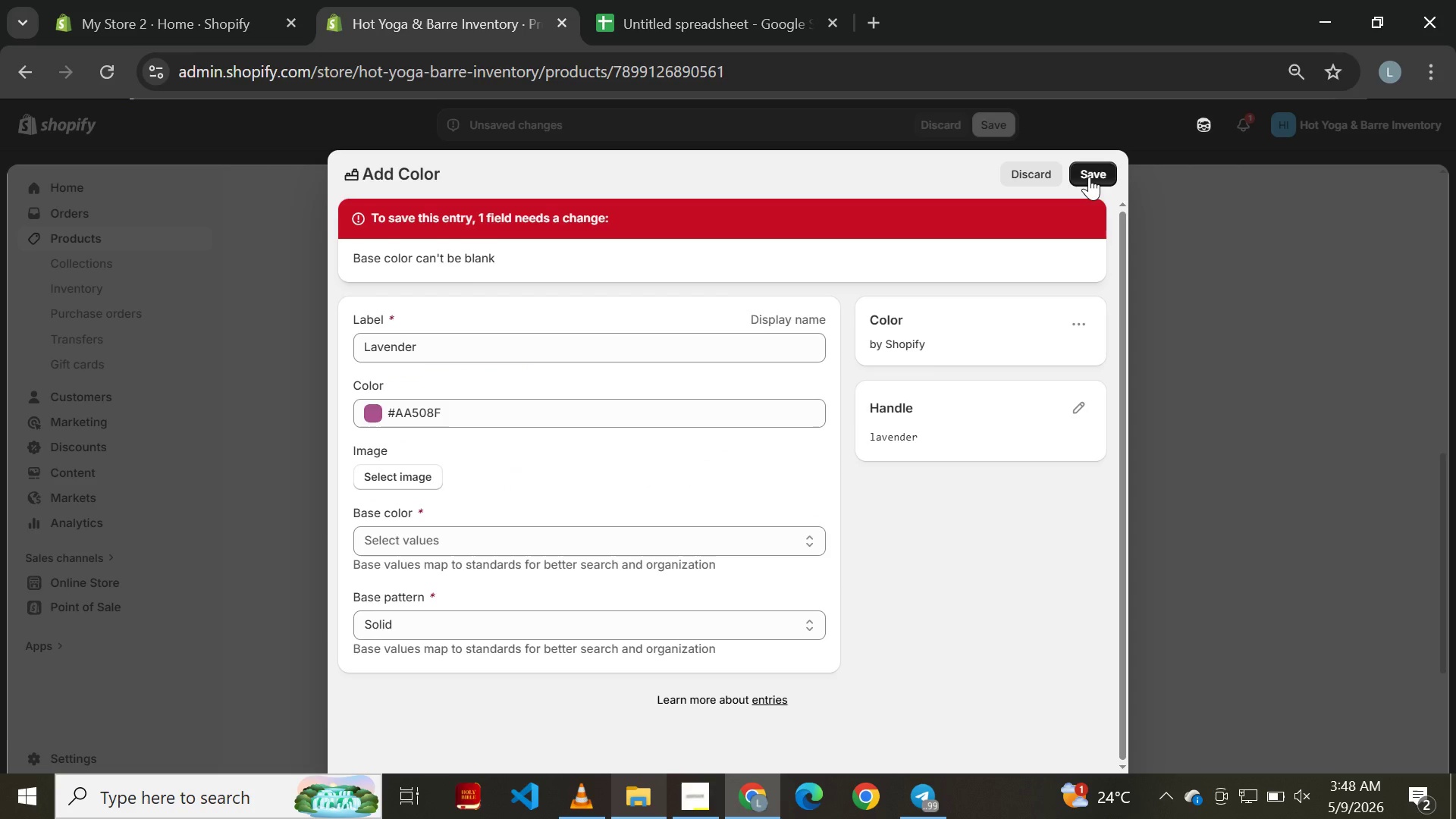 
left_click([749, 549])
 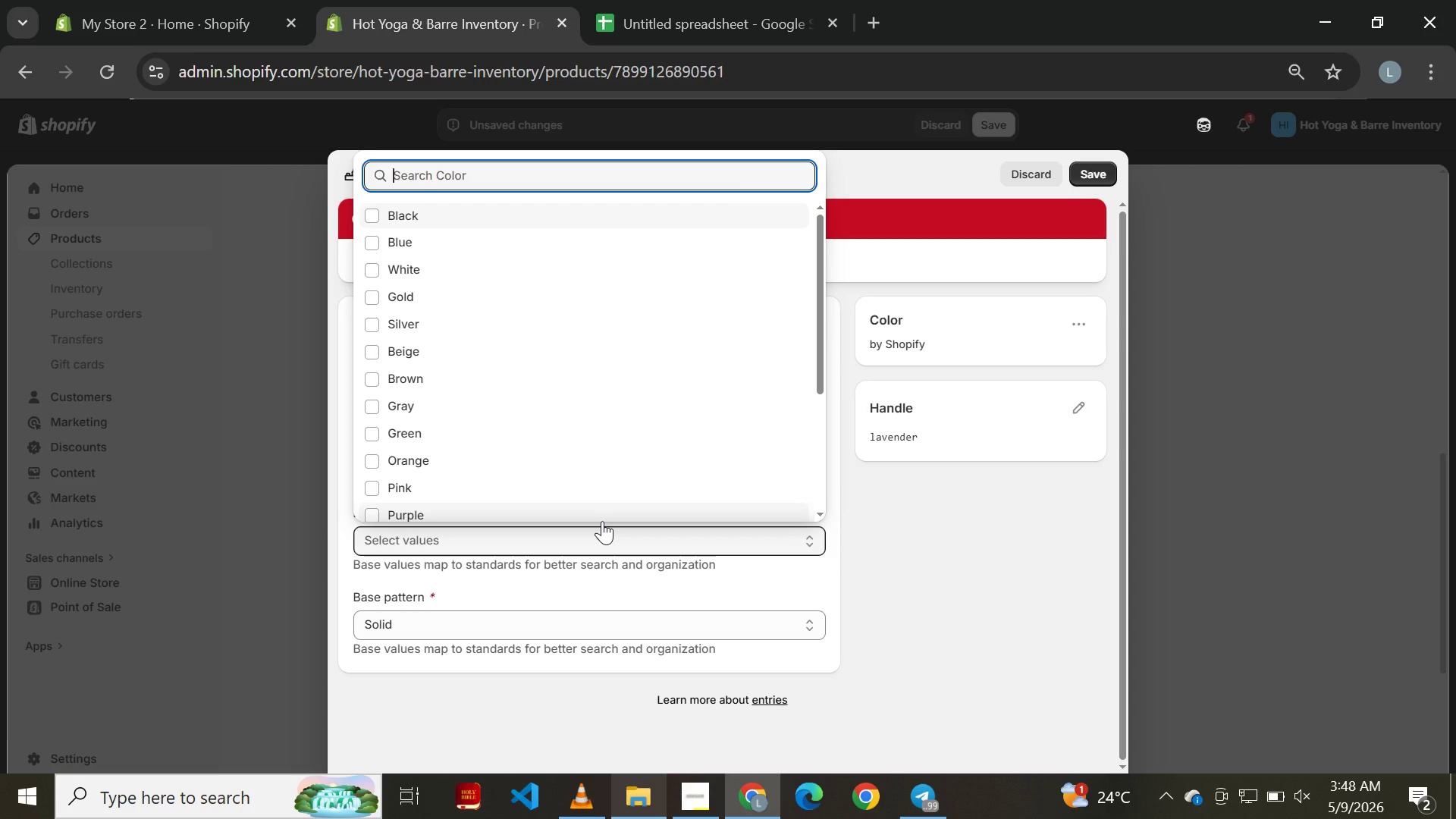 
left_click([588, 506])
 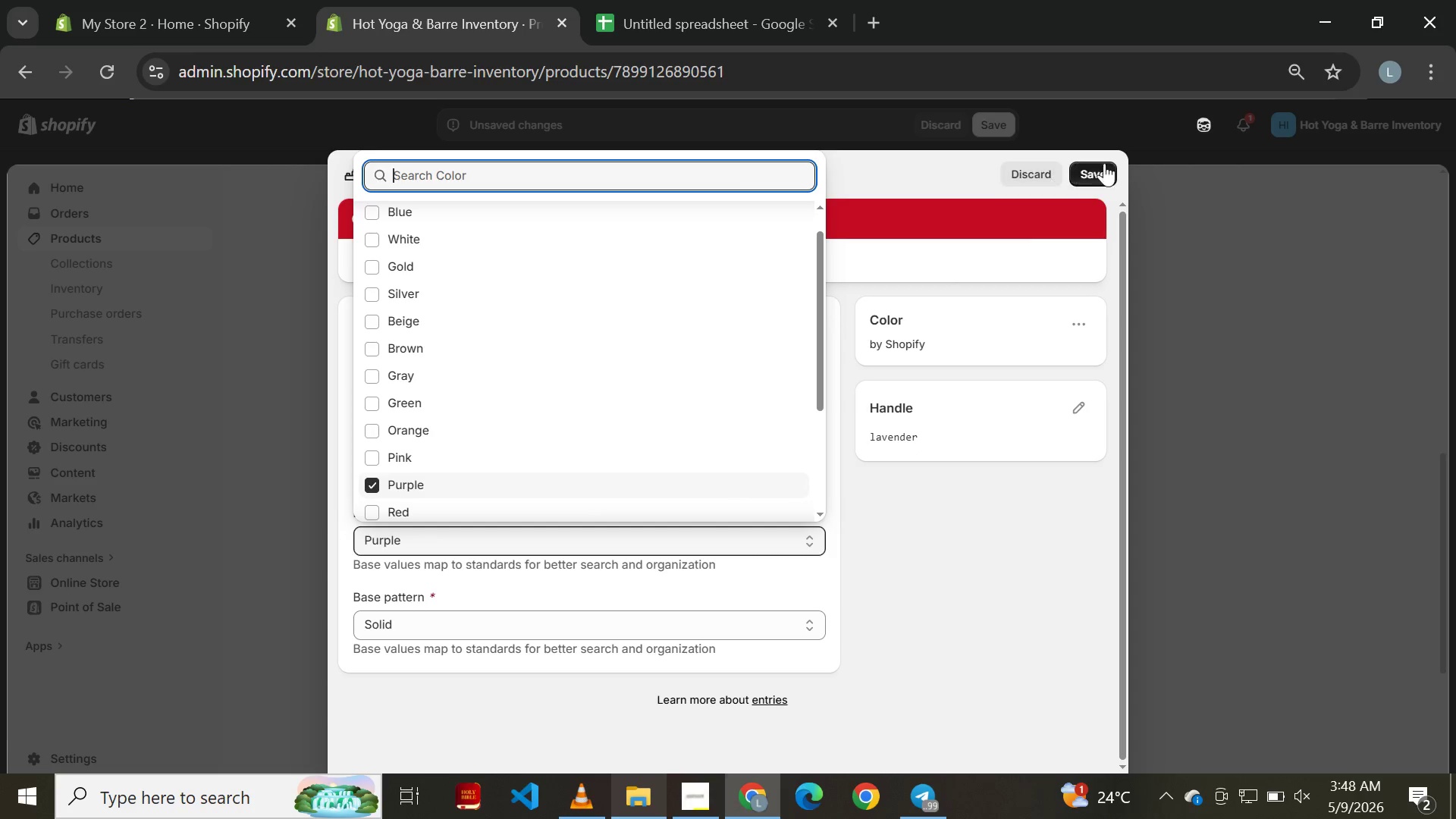 
left_click([1090, 180])
 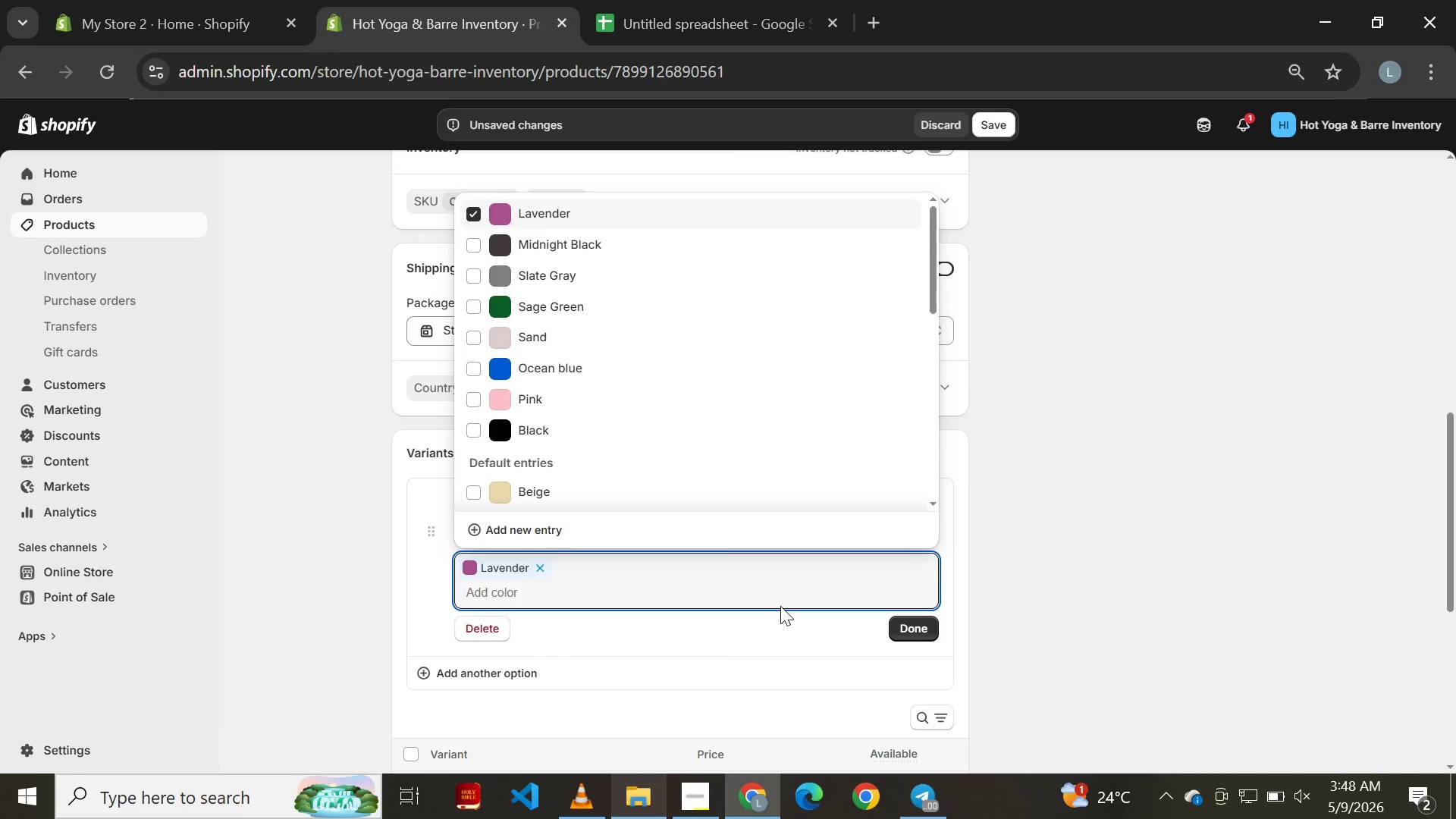 
left_click([913, 628])
 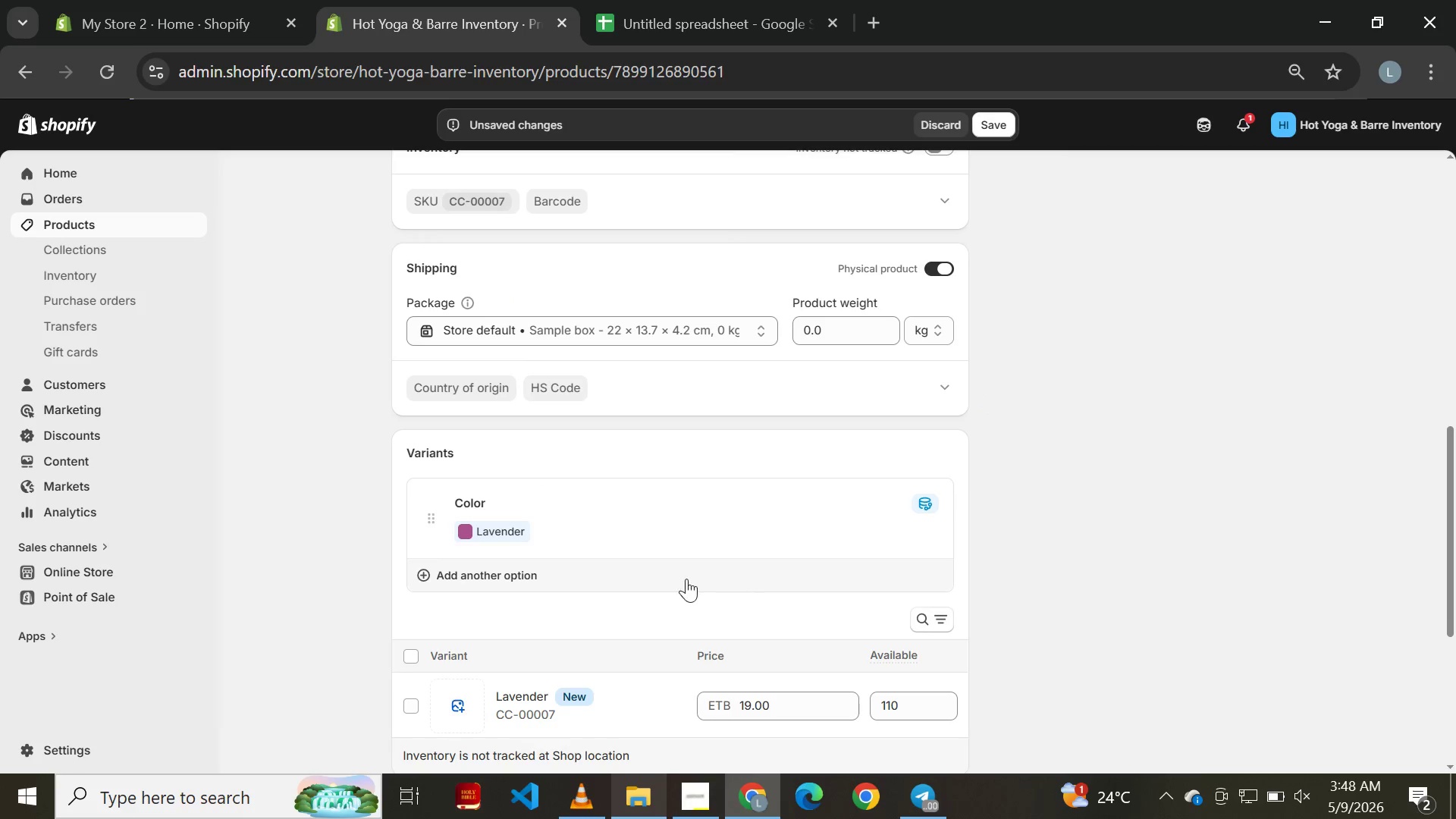 
left_click([573, 593])
 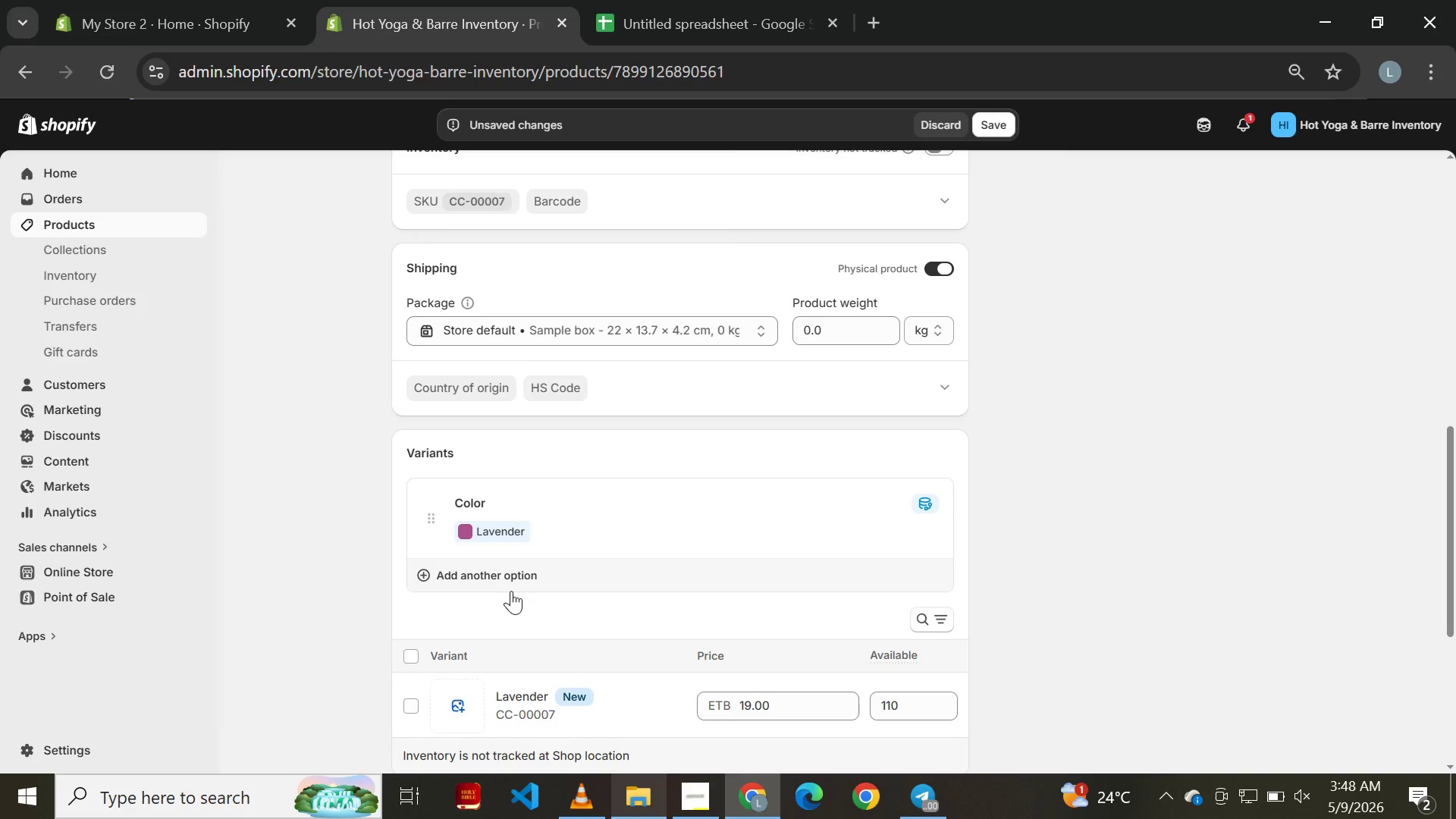 
left_click([511, 591])
 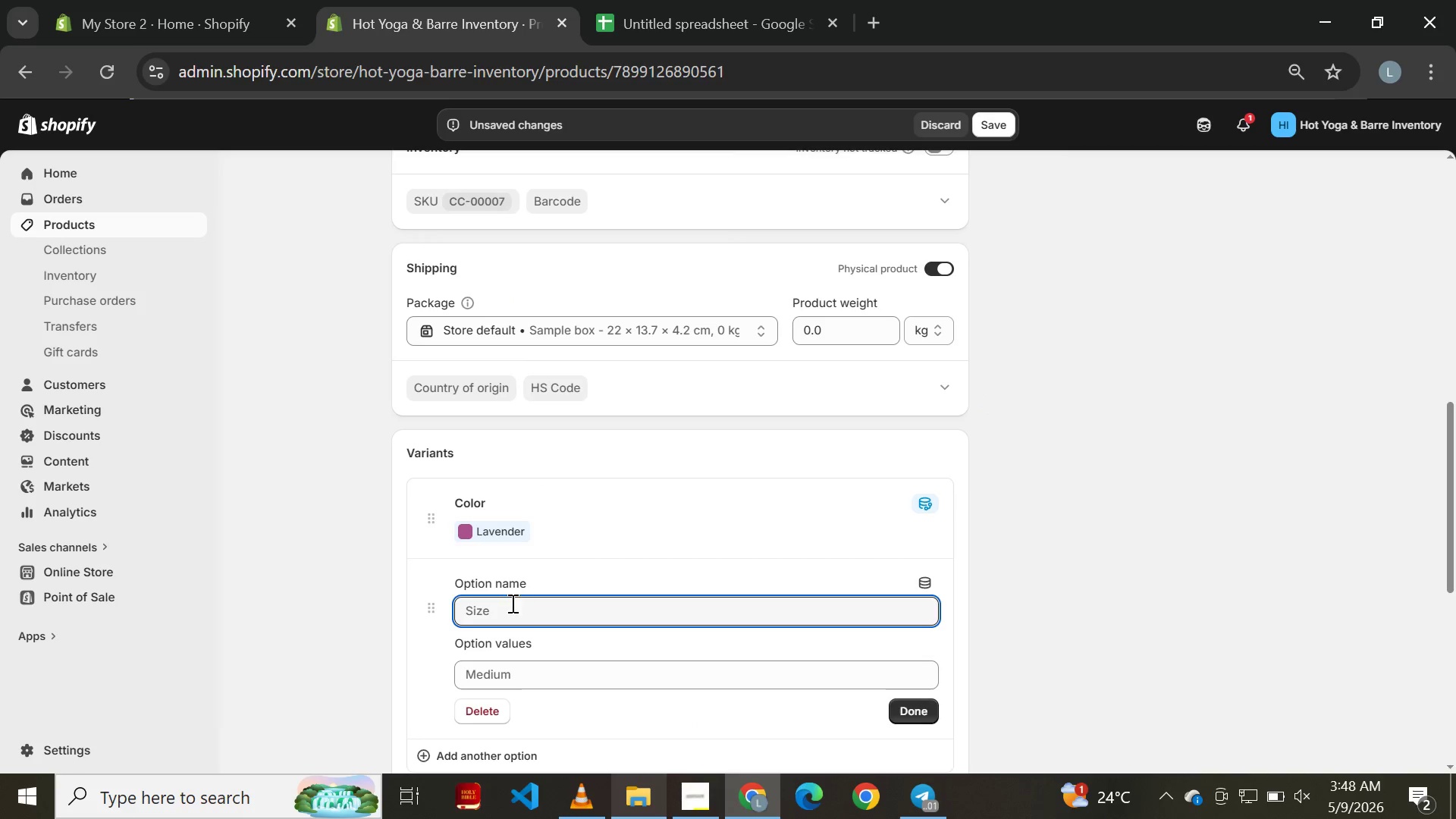 
left_click([514, 613])
 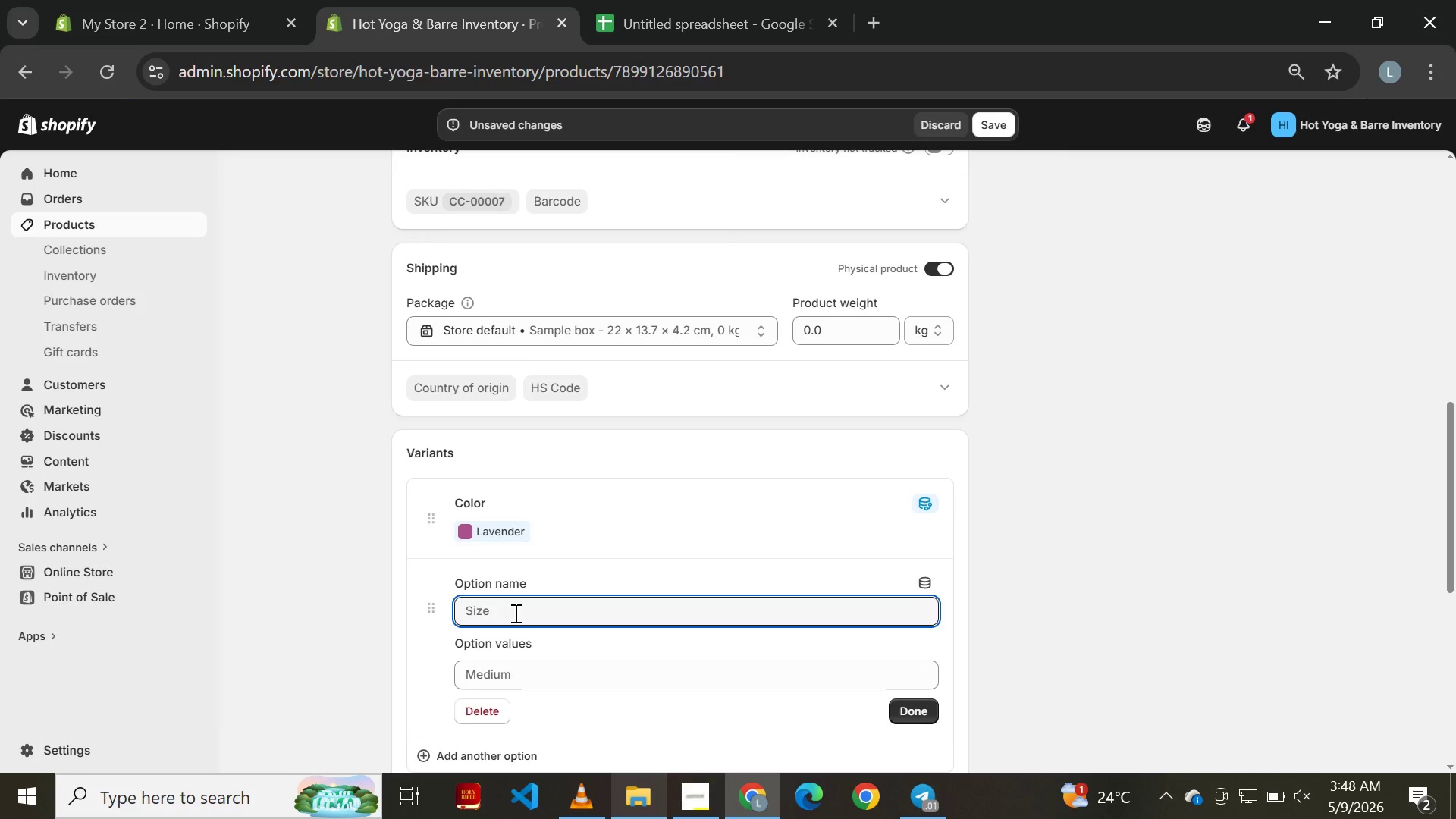 
type(Size)
 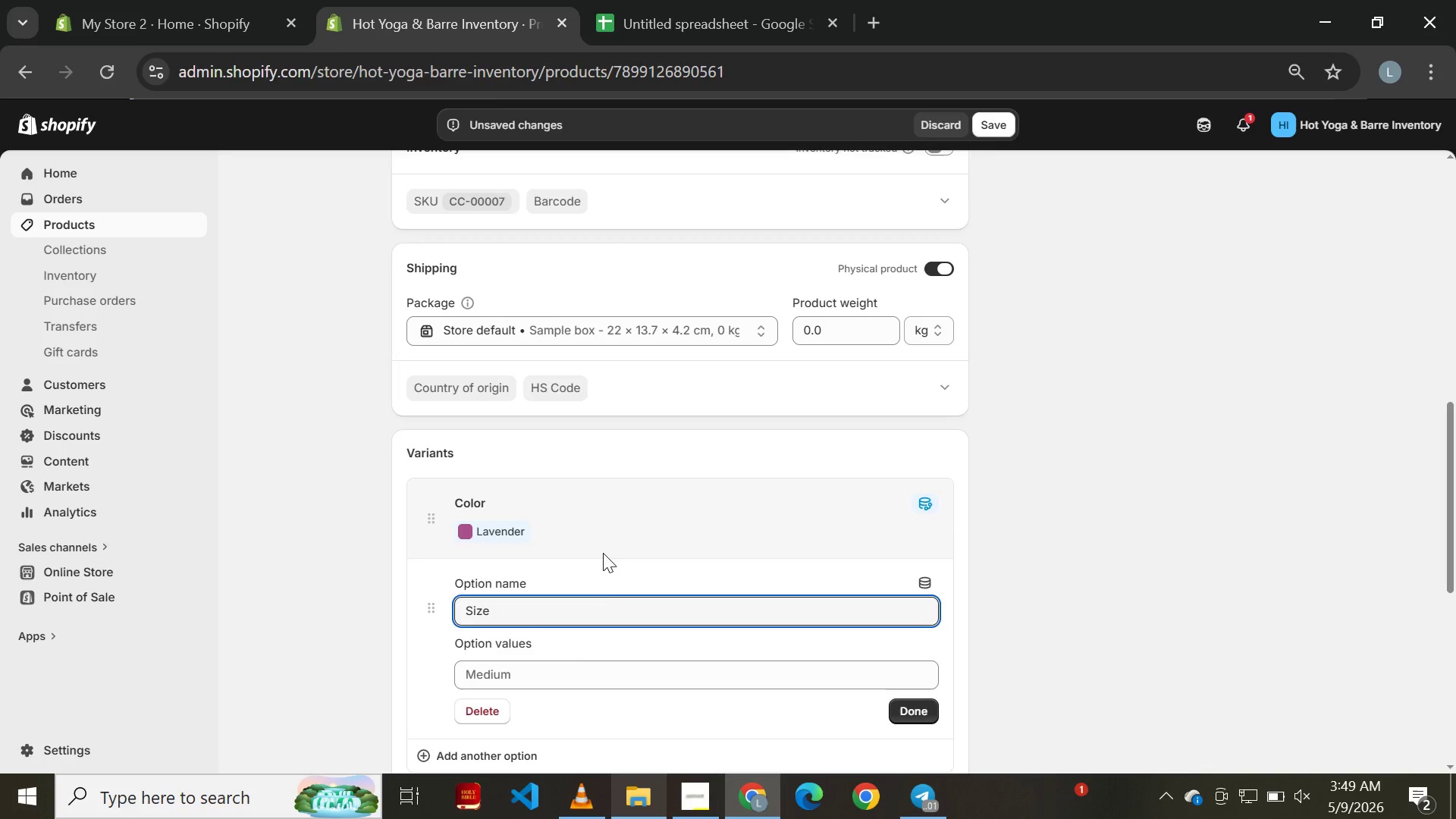 
left_click([570, 688])
 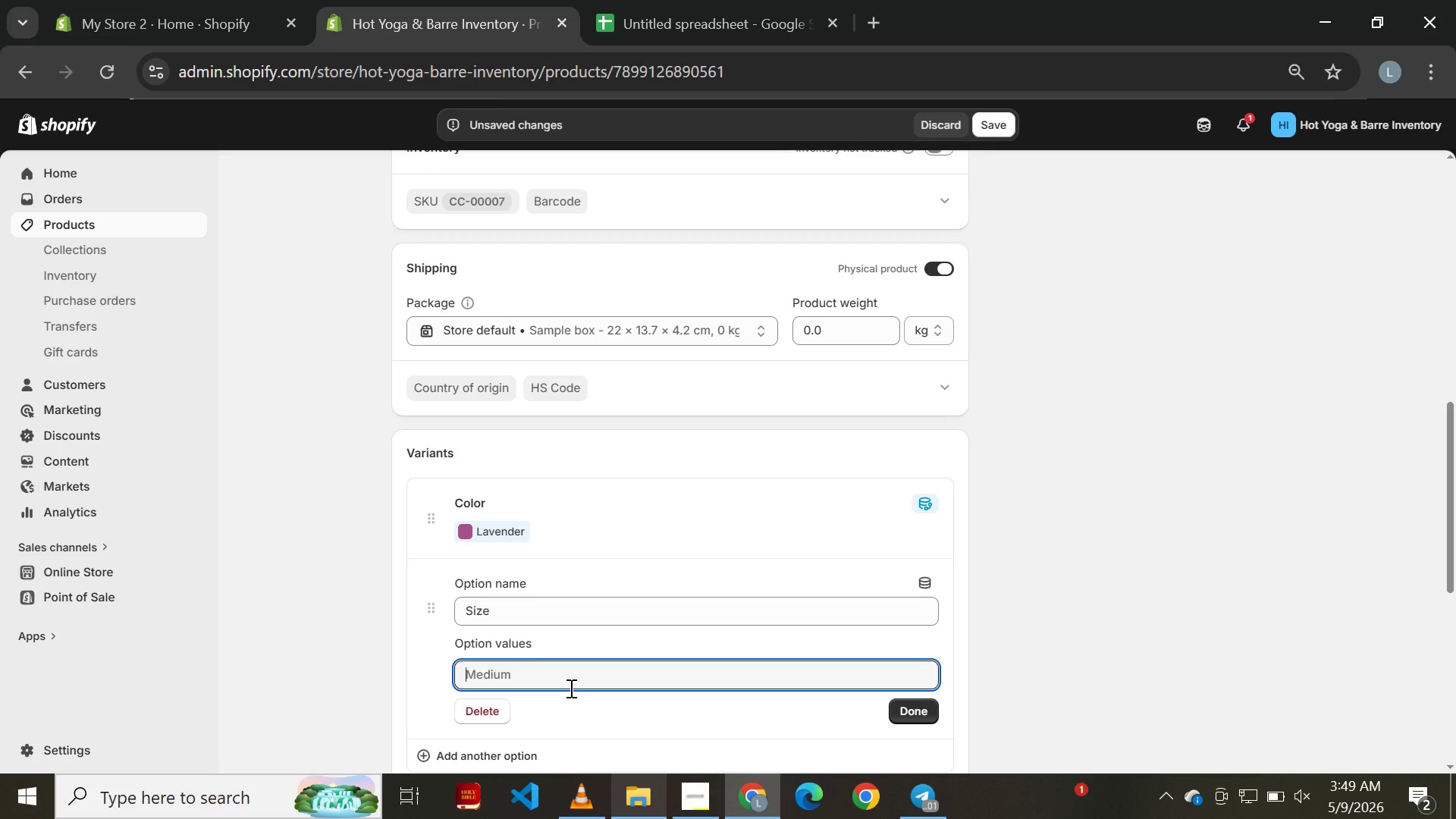 
type(Large)
 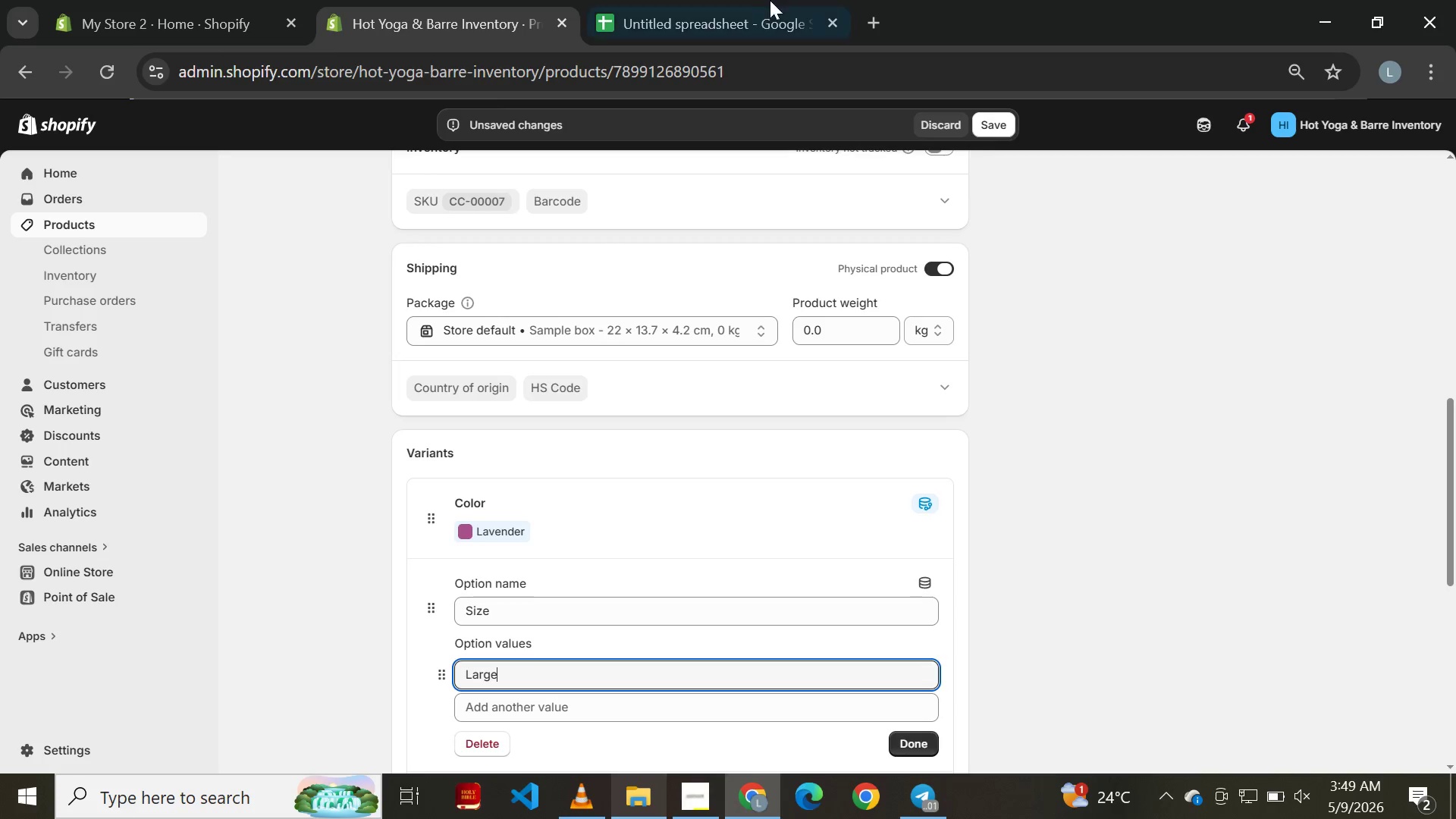 
left_click([770, 0])
 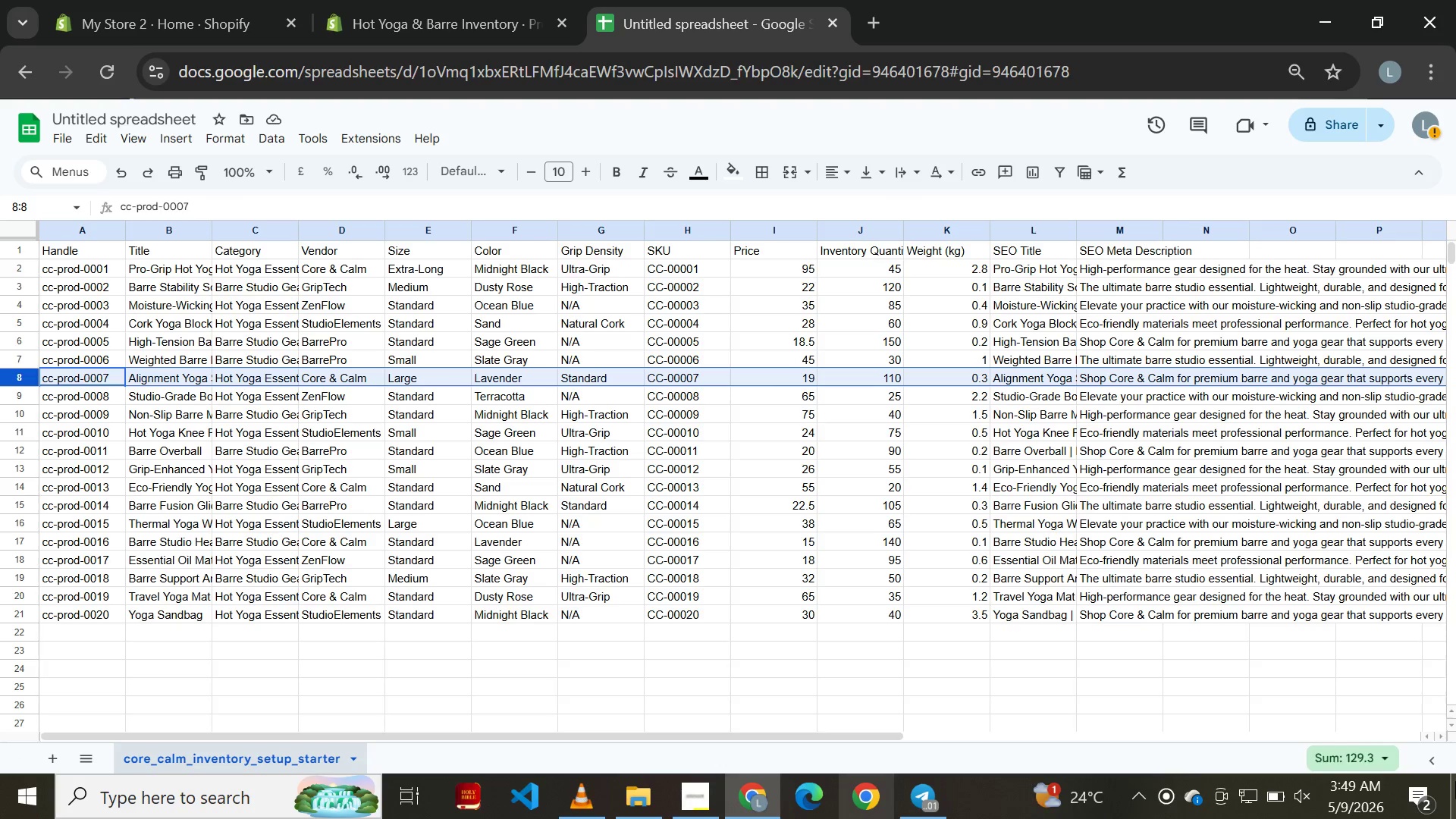 
wait(16.69)
 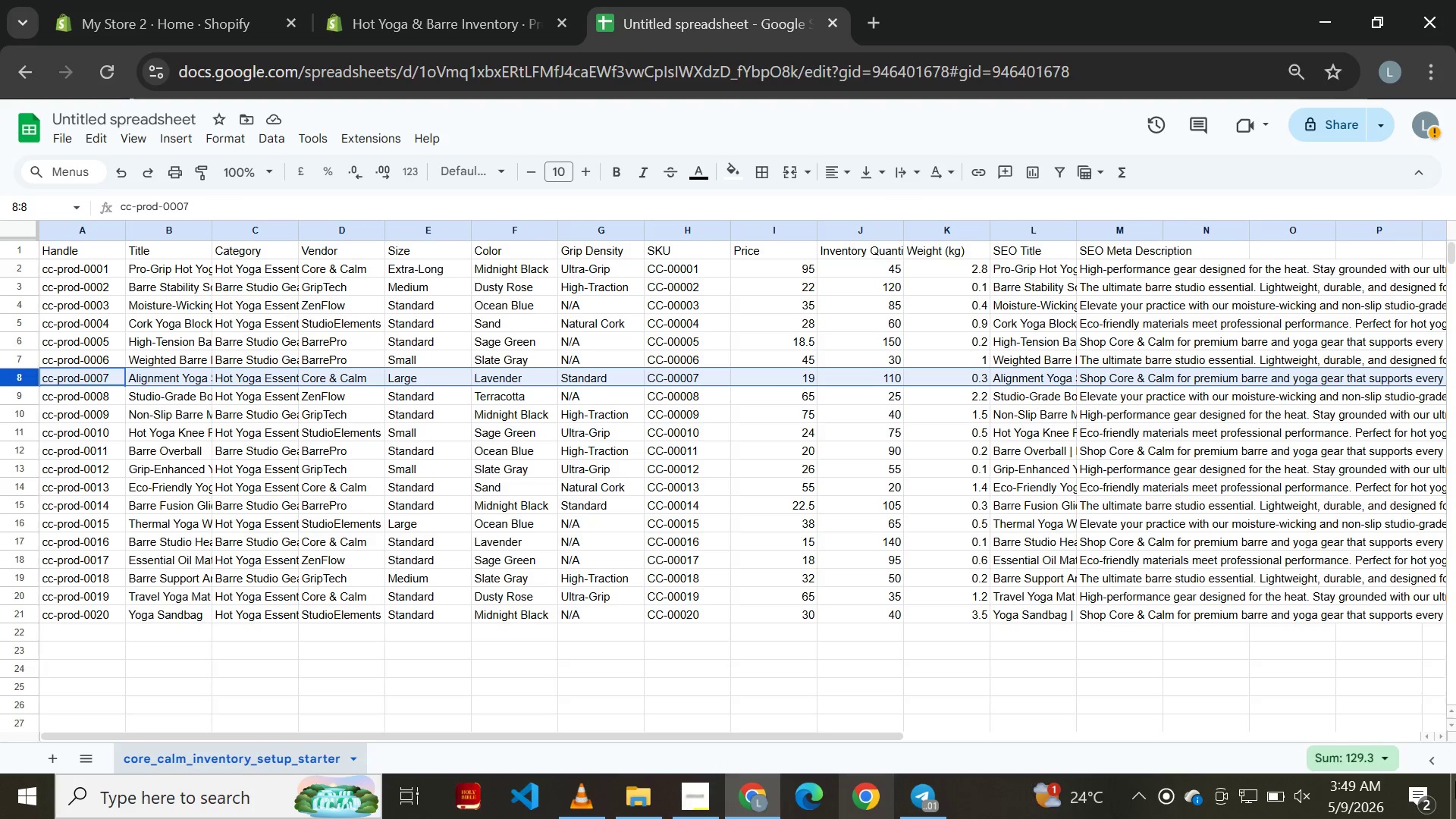 
left_click([418, 0])
 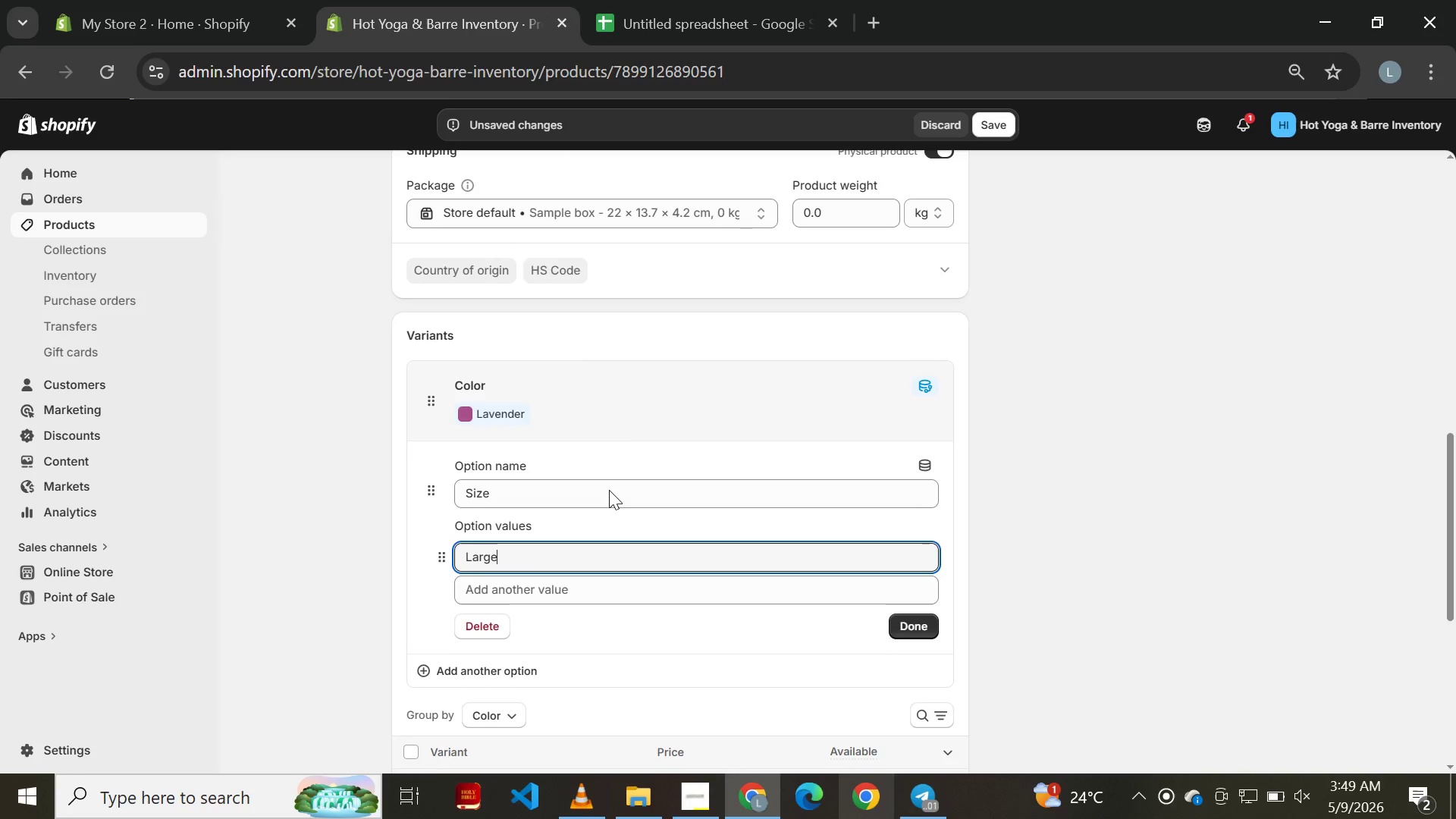 
left_click([694, 35])
 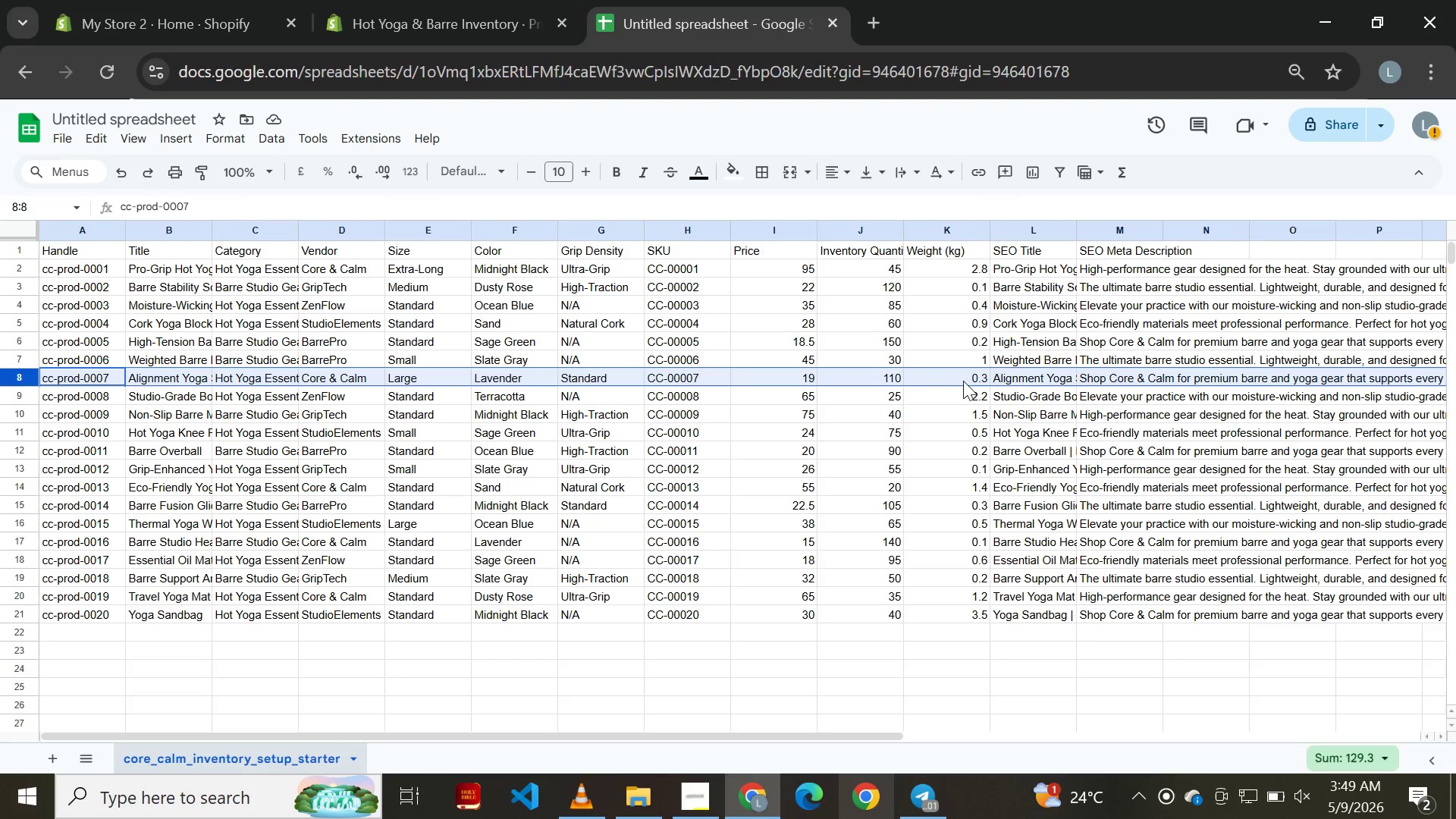 
left_click([413, 5])
 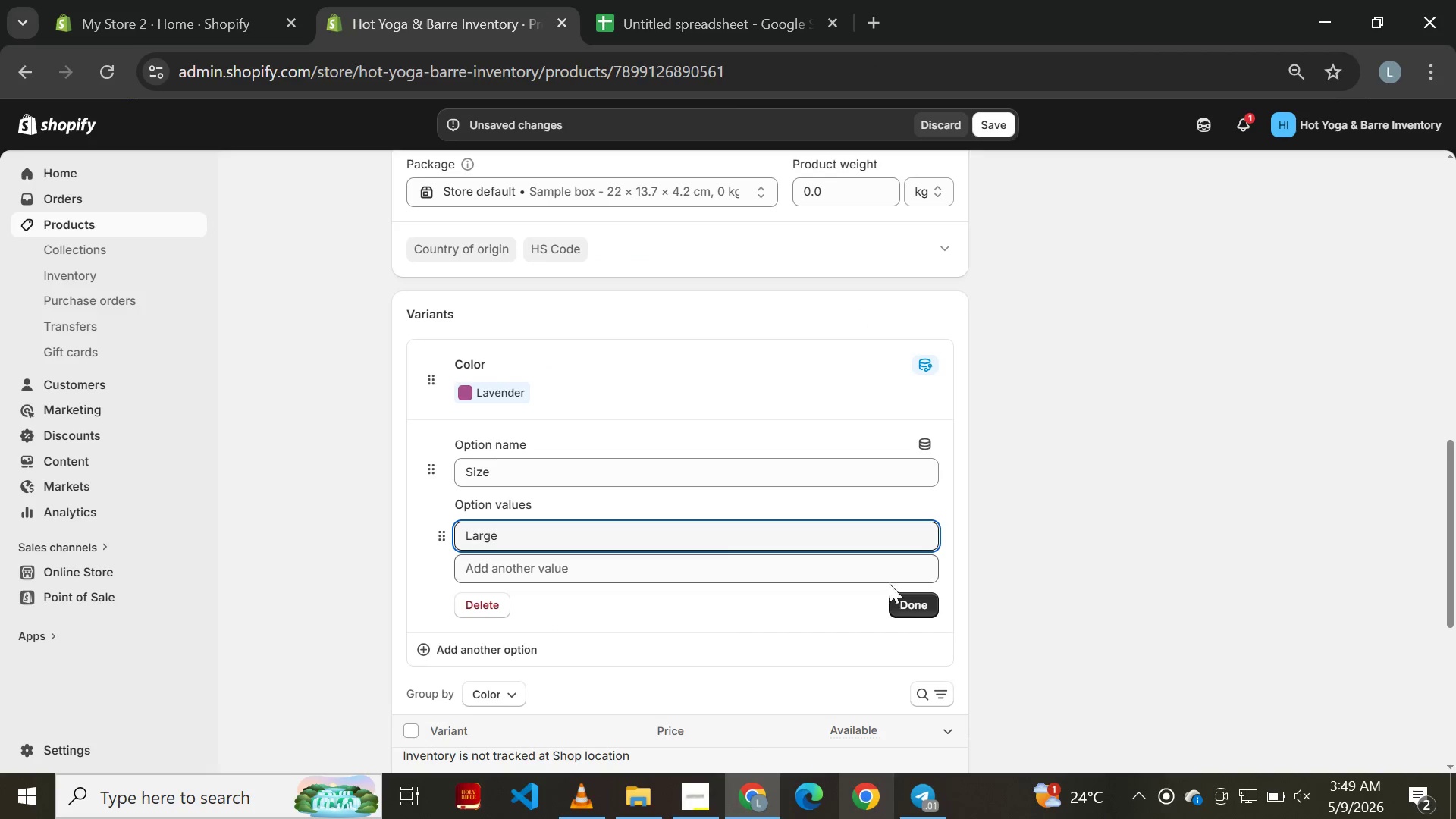 
left_click([903, 604])
 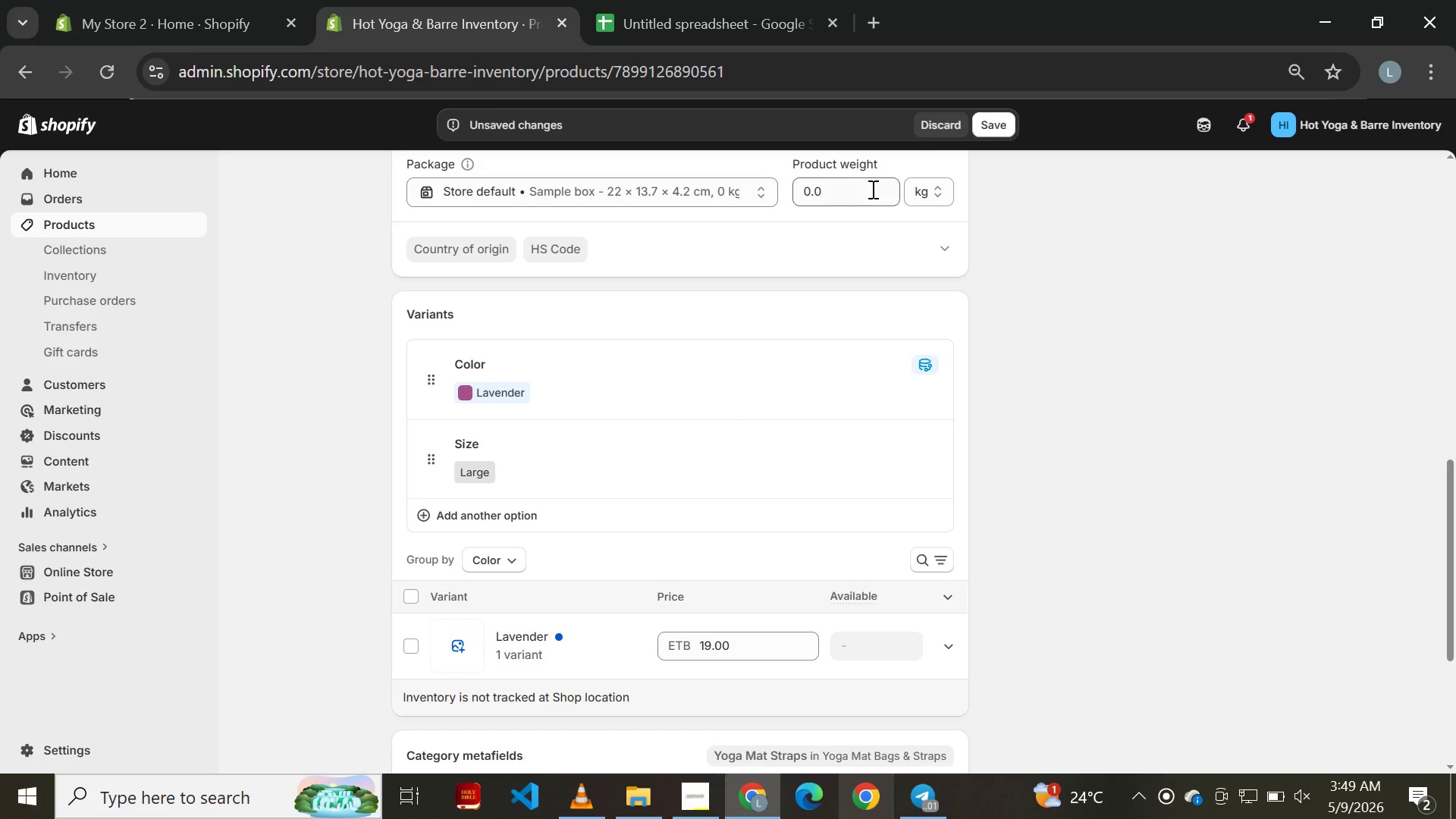 
left_click([864, 190])
 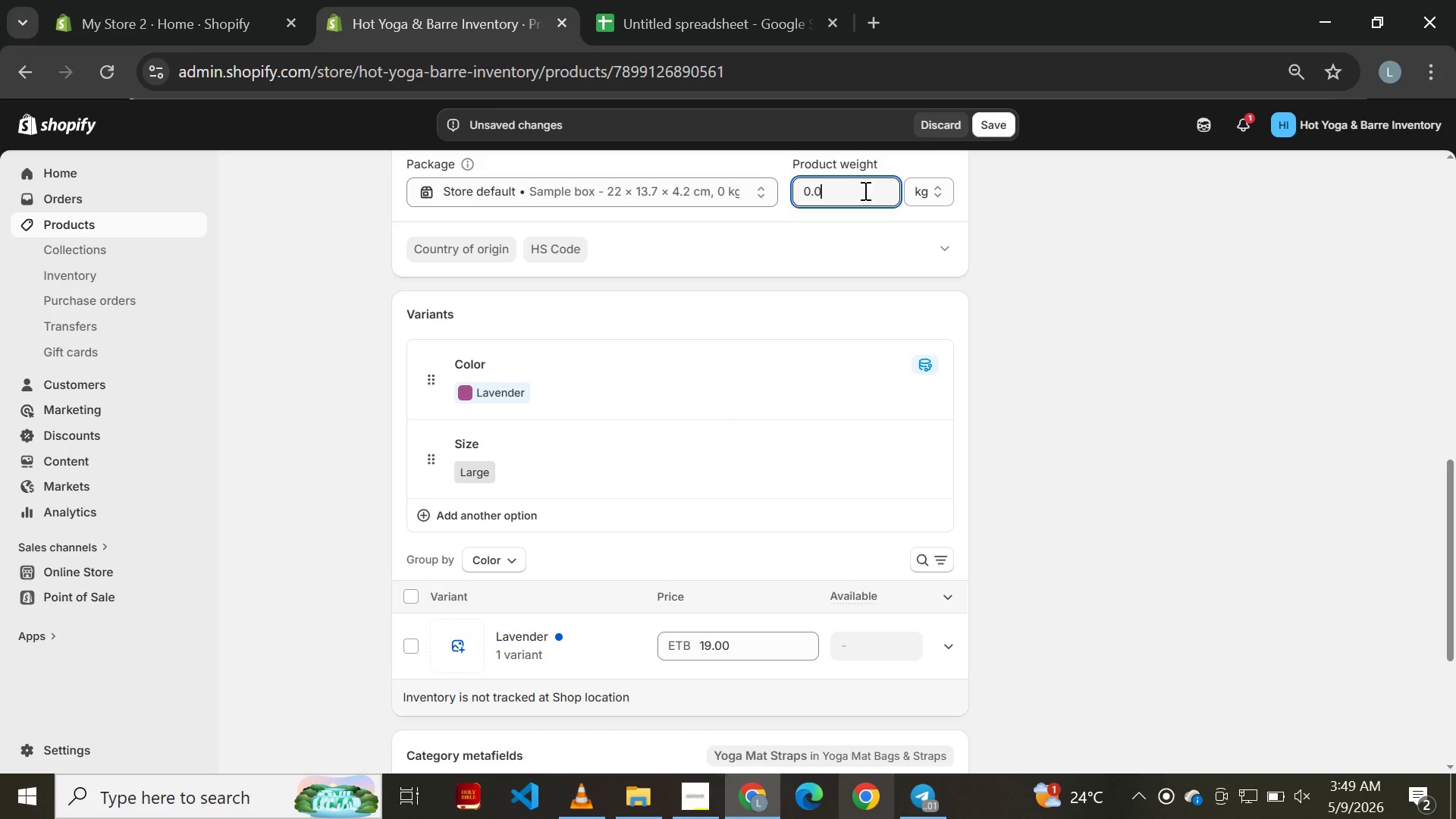 
key(Backspace)
 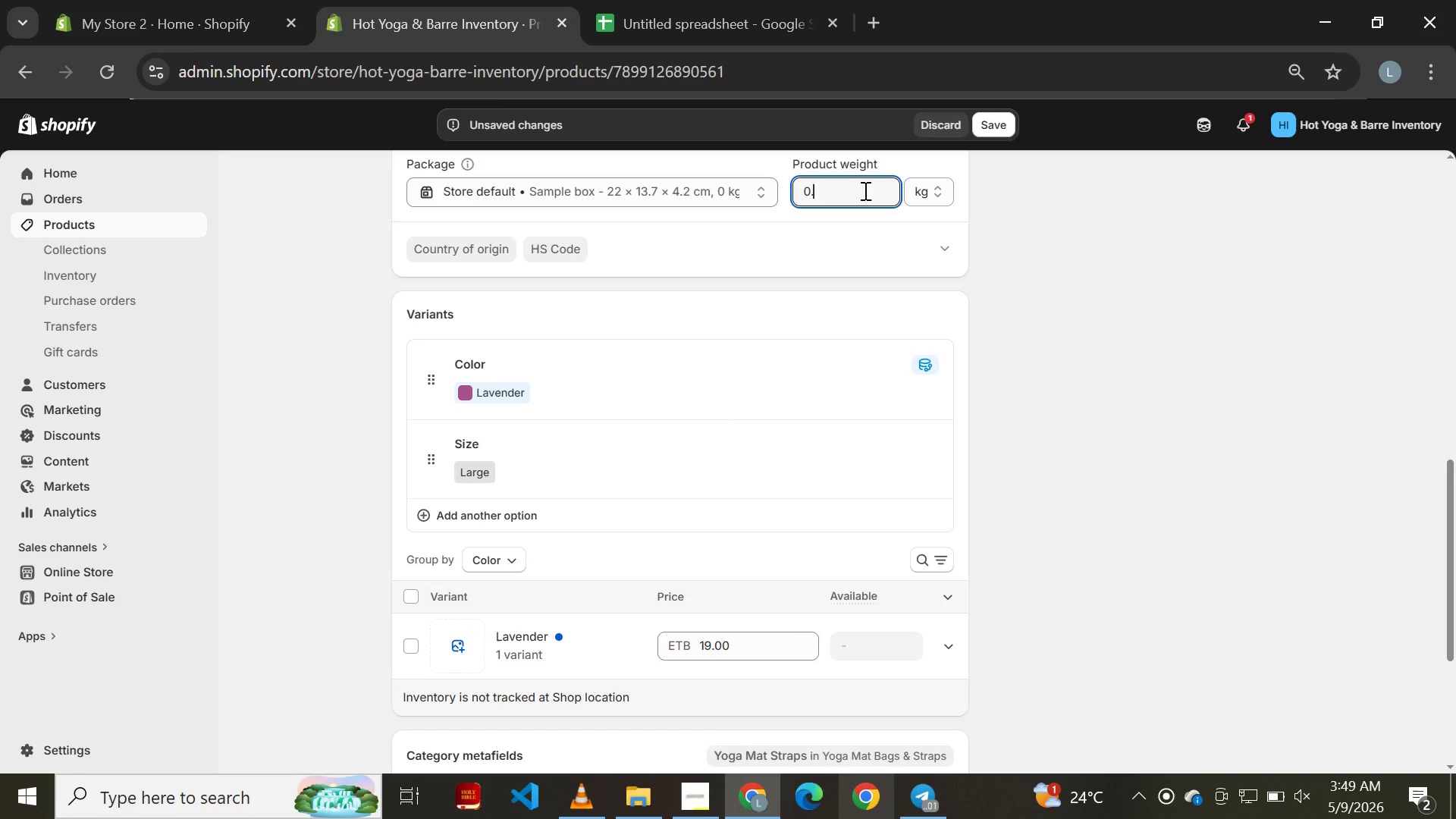 
key(3)
 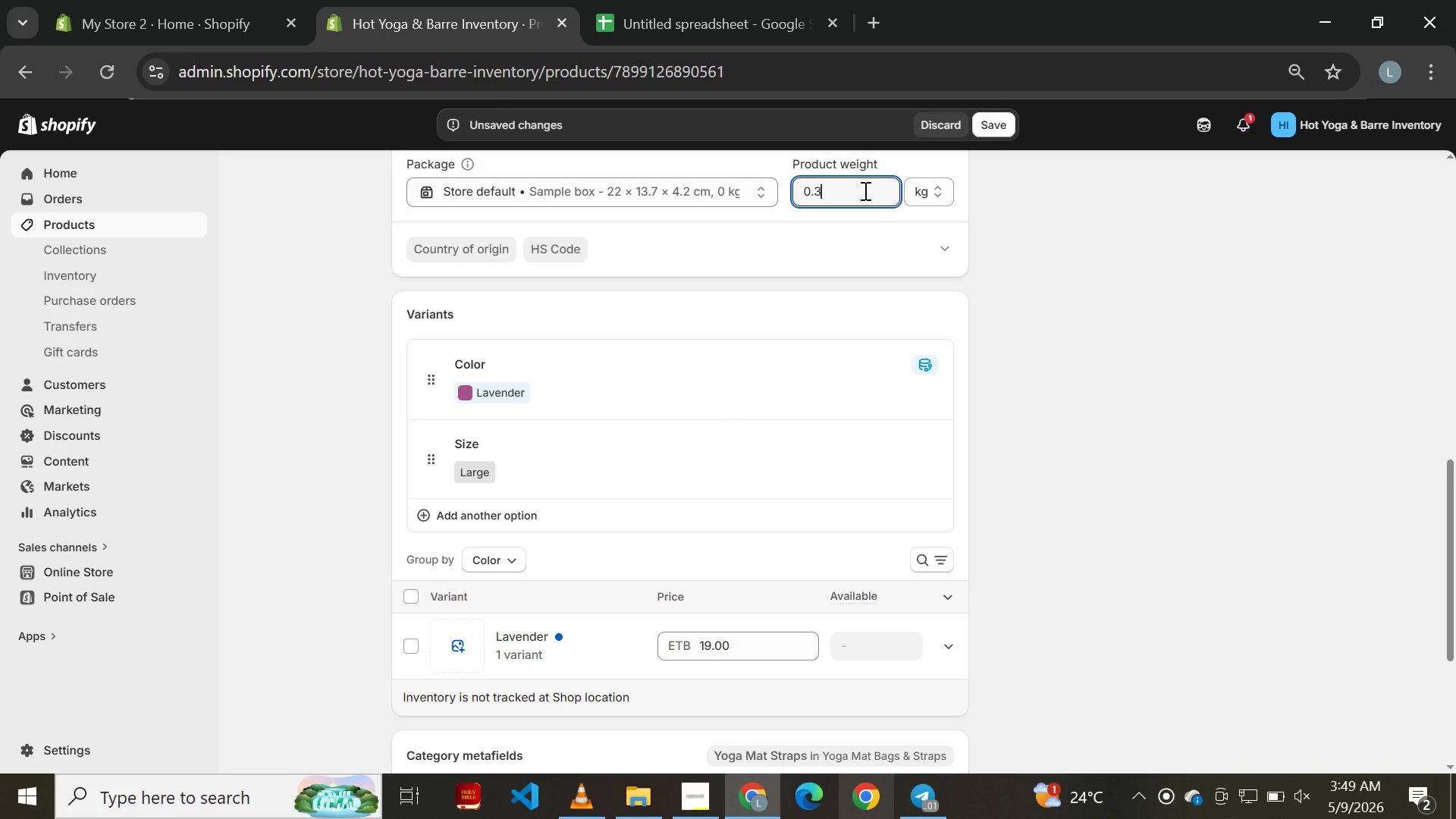 
key(Enter)
 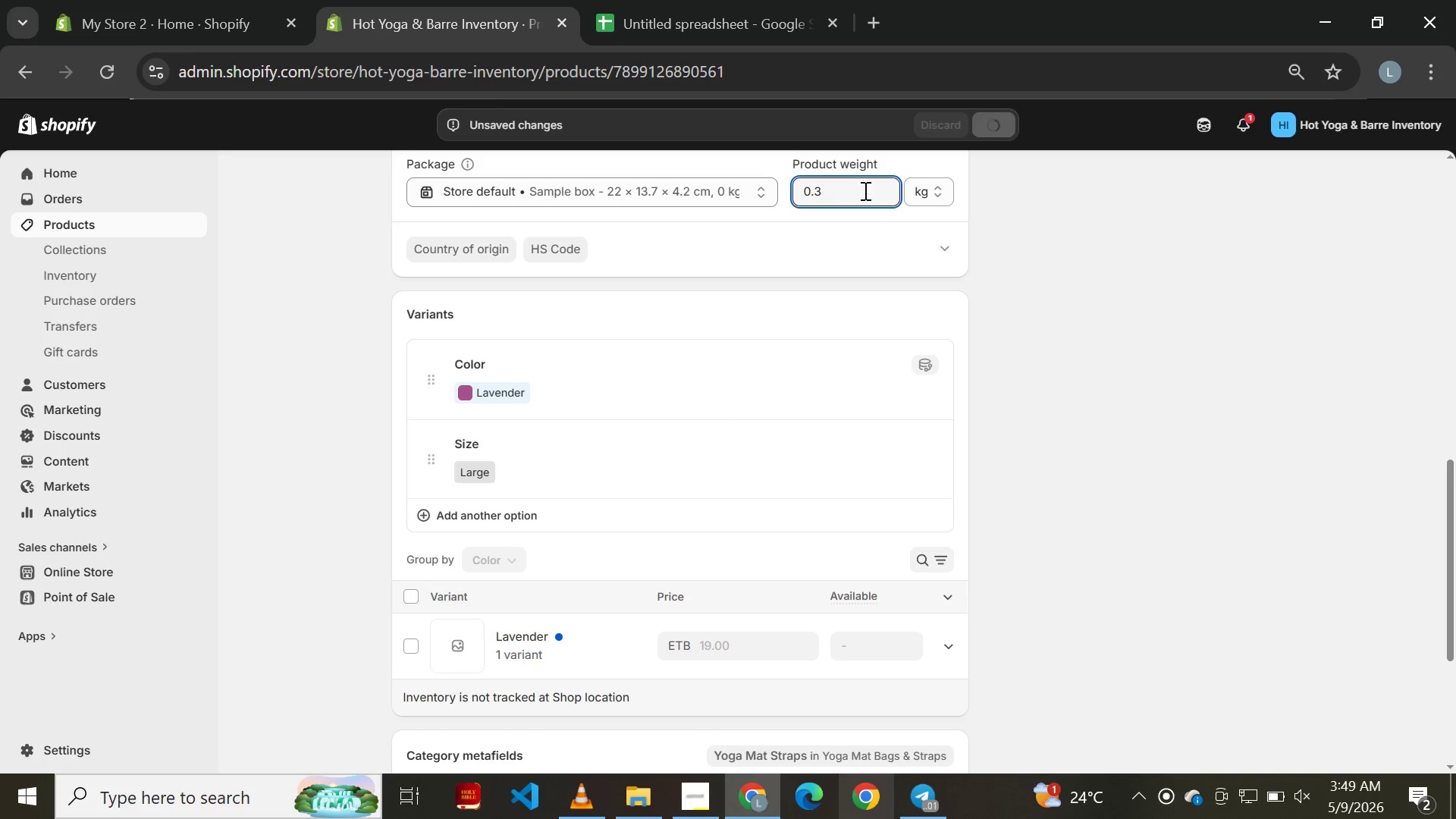 
left_click([654, 0])
 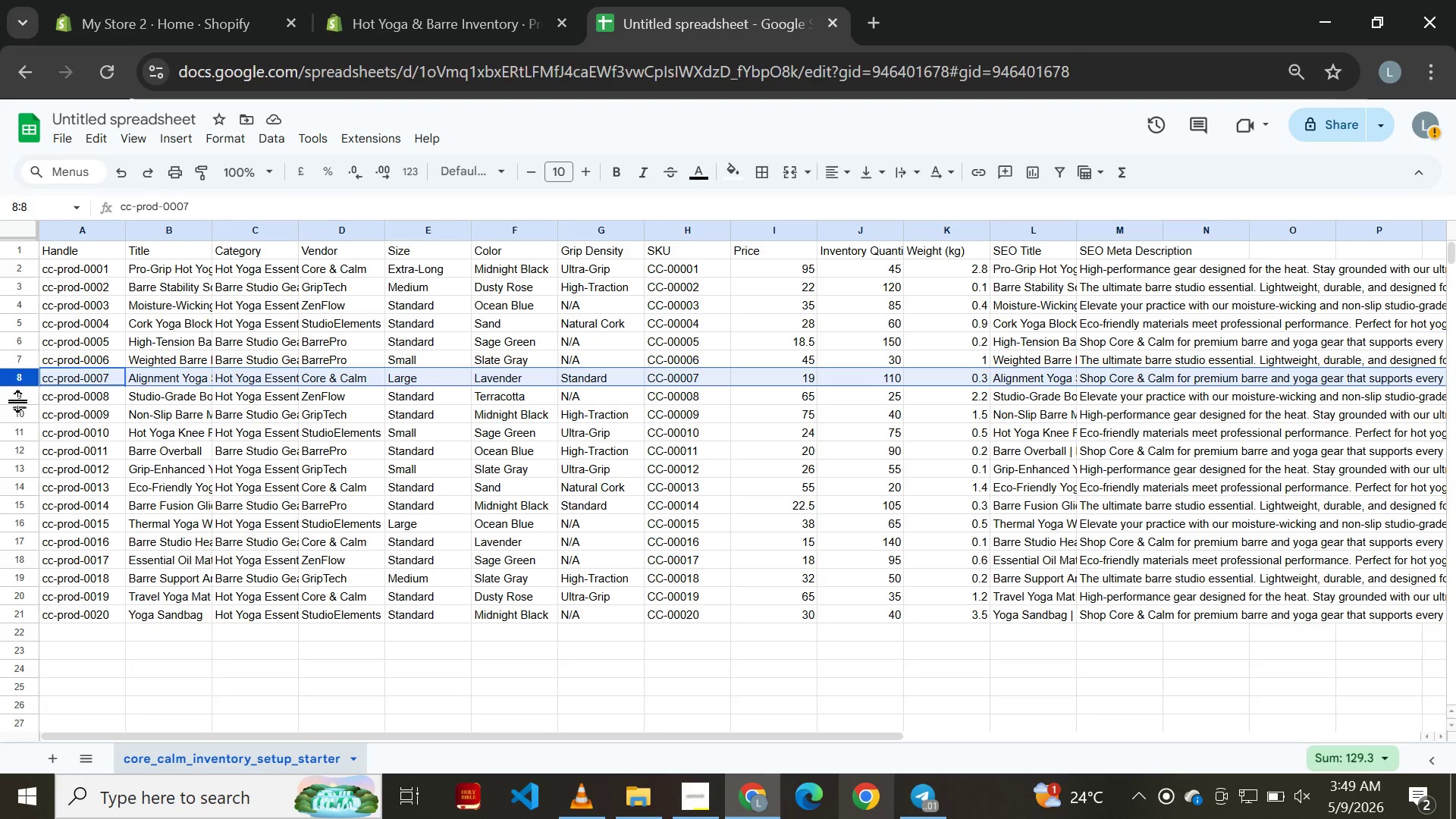 
left_click([18, 394])
 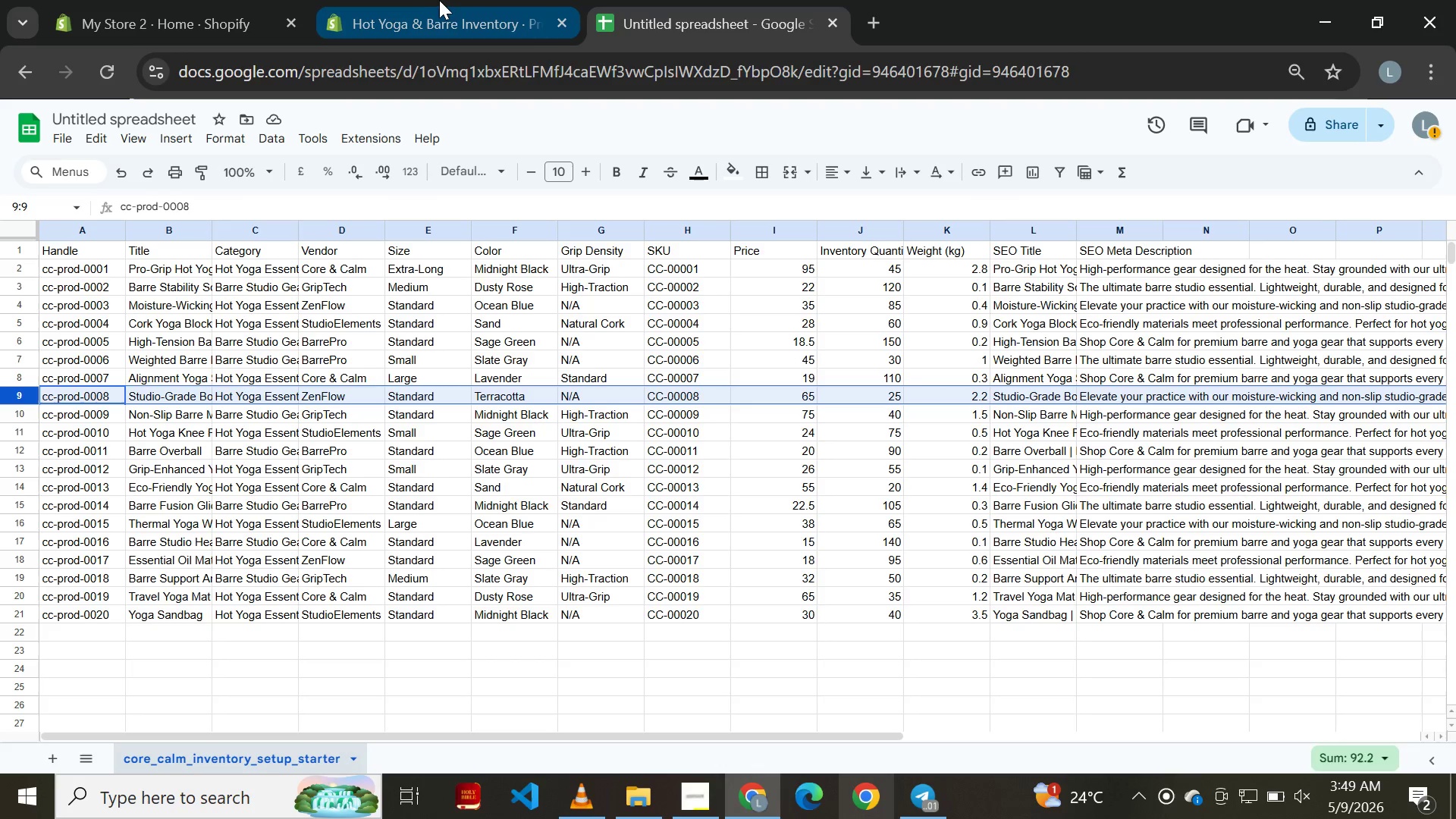 
left_click([441, 0])
 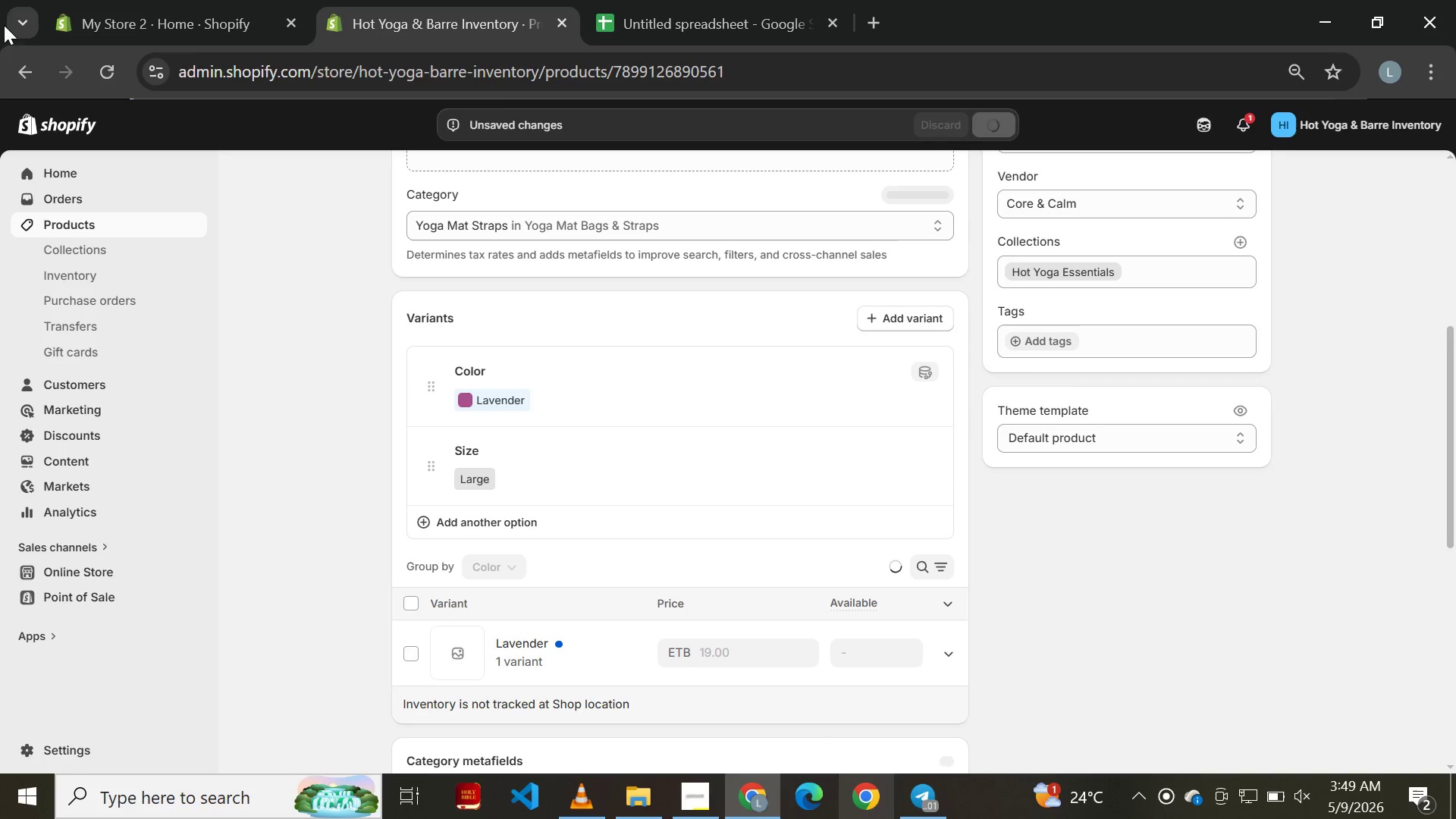 
left_click([28, 69])
 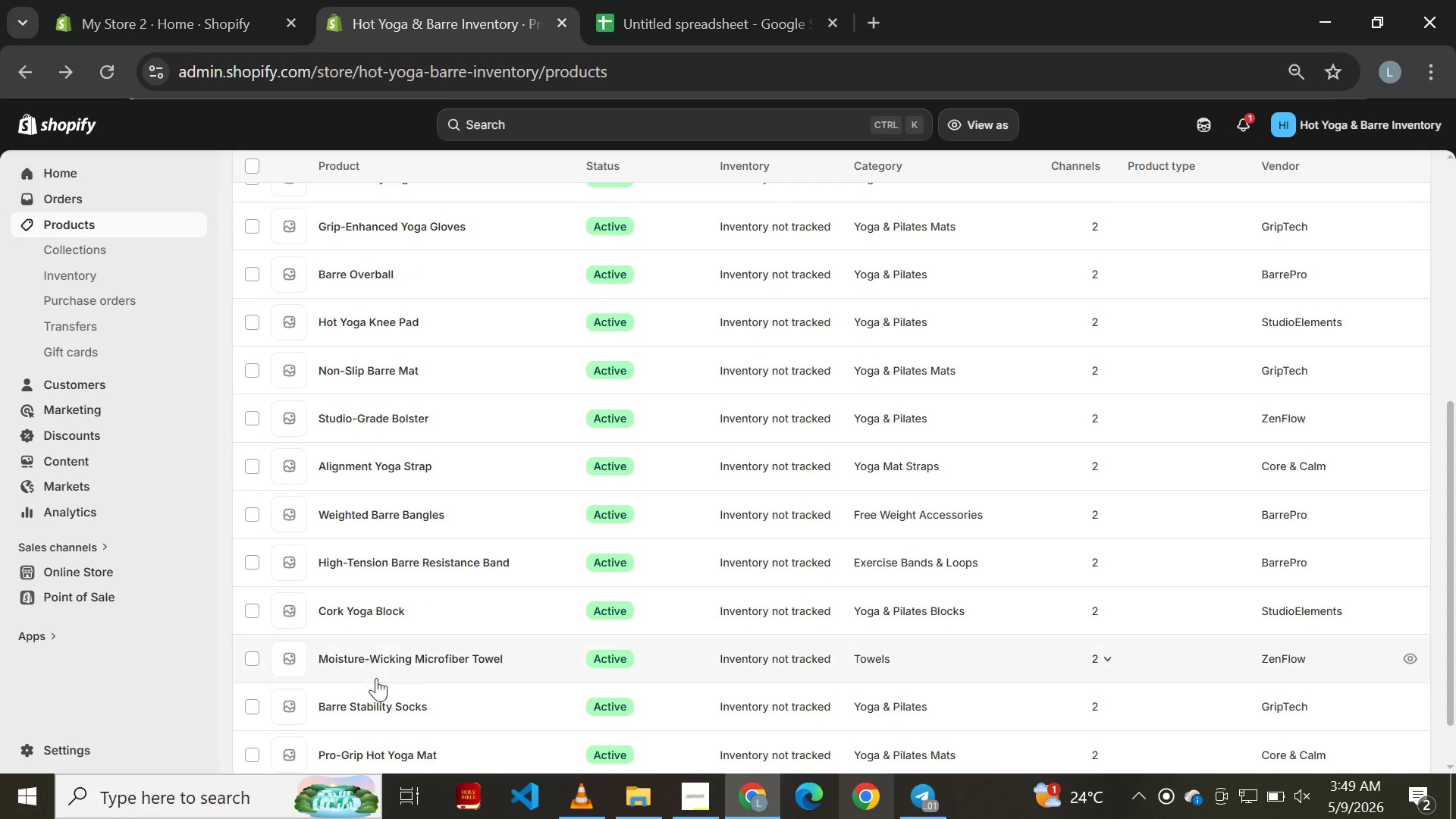 
wait(10.36)
 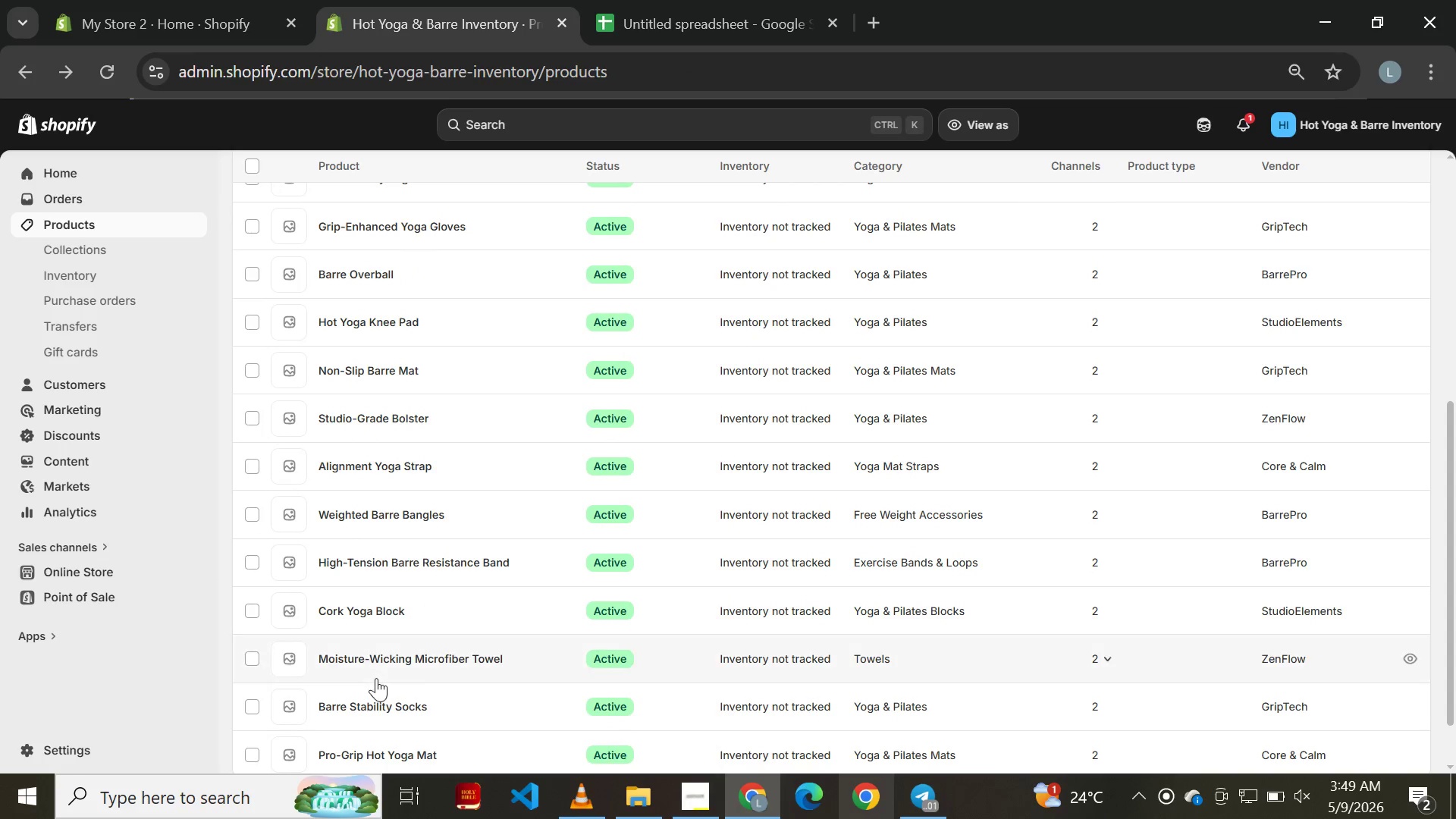 
left_click([397, 673])
 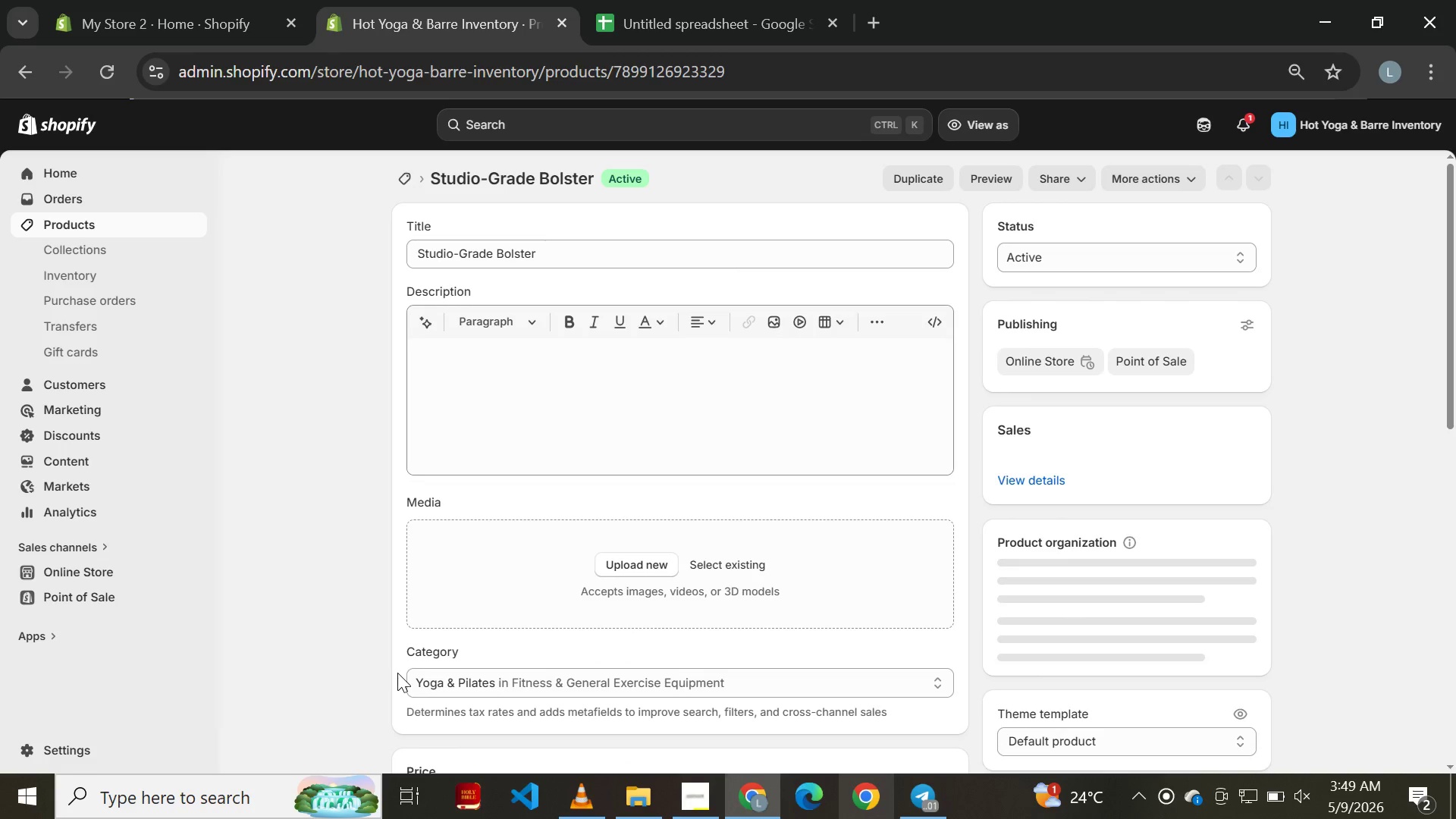 
mouse_move([548, 503])
 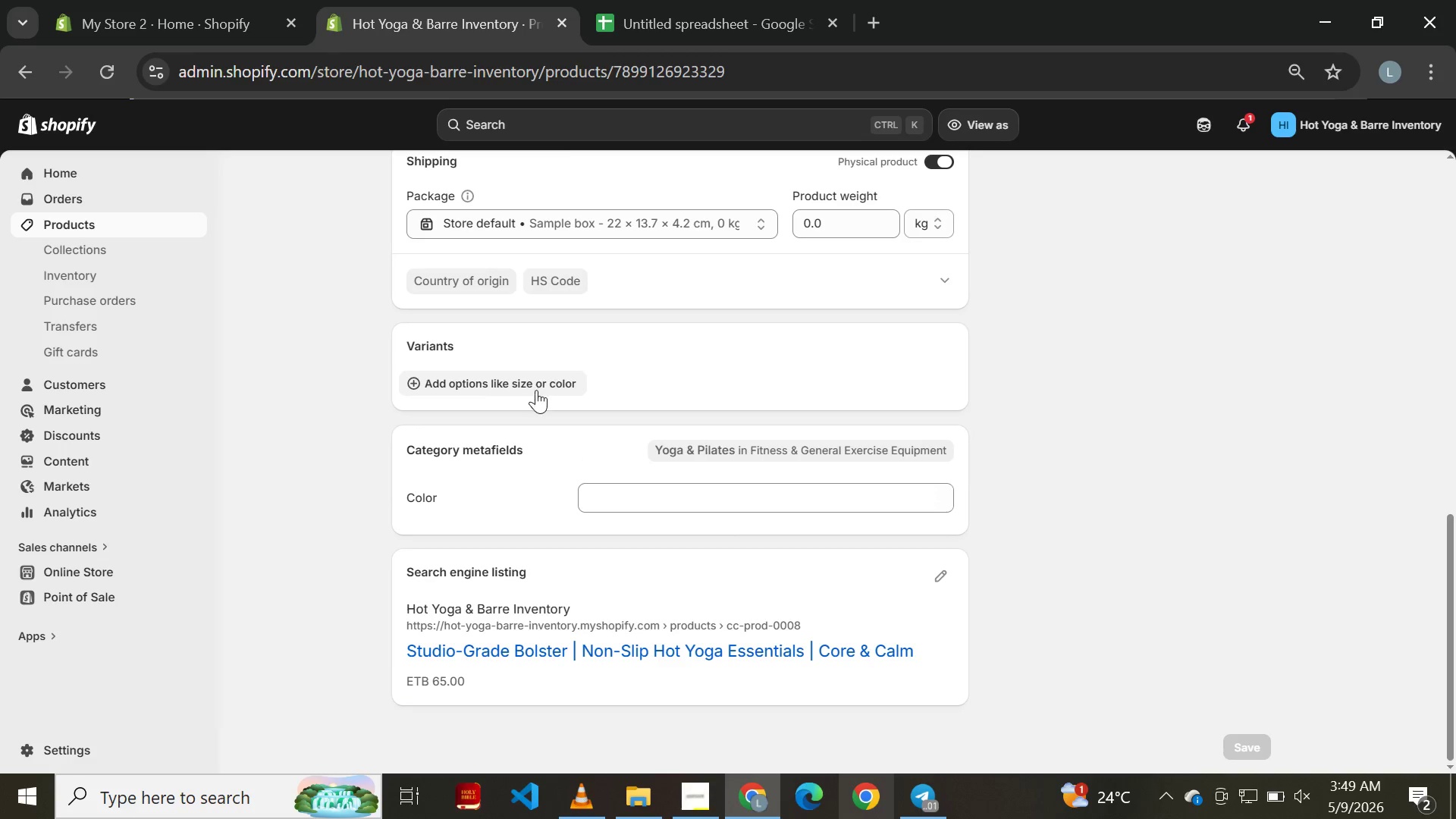 
left_click([536, 390])
 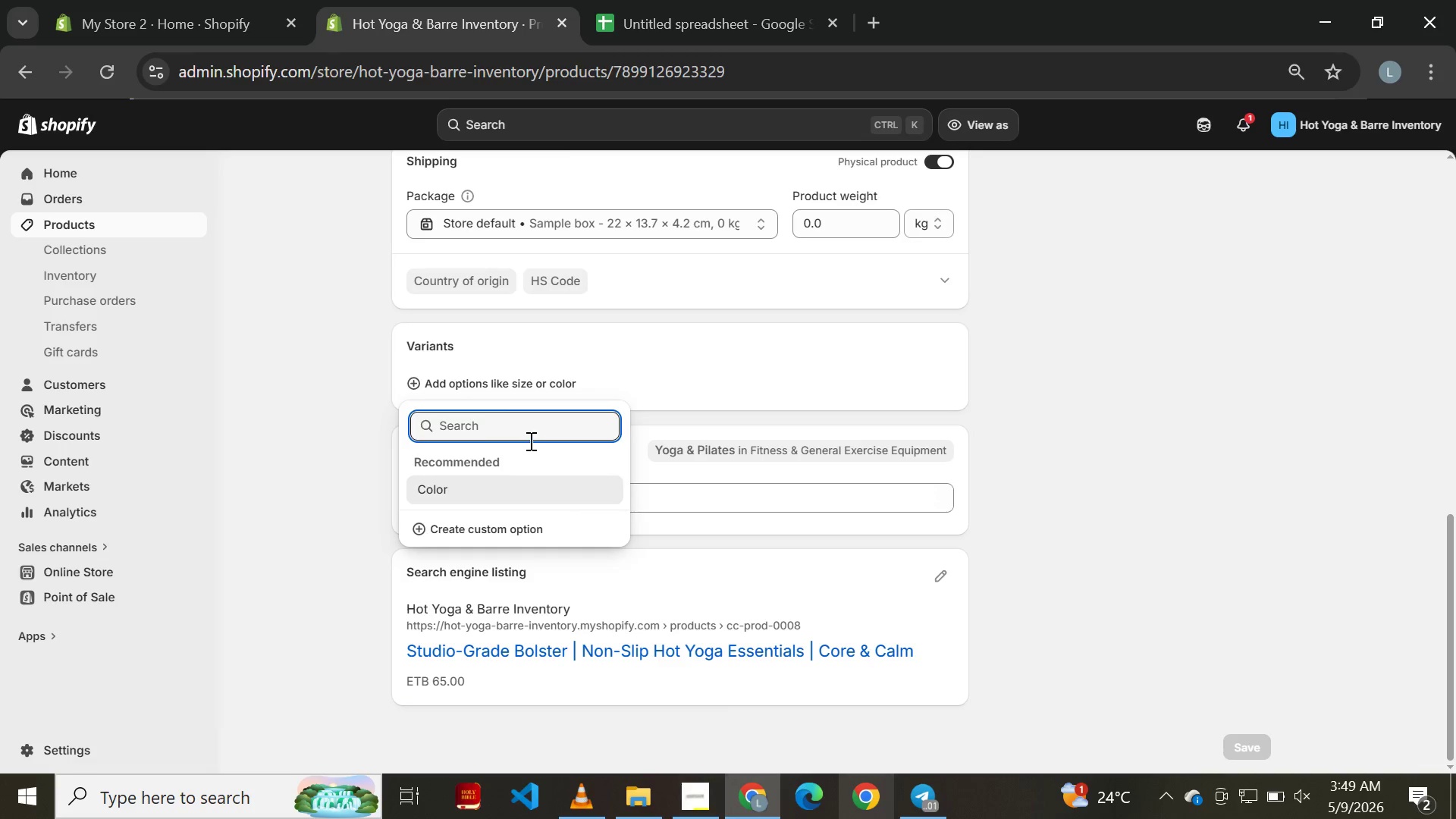 
left_click([491, 491])
 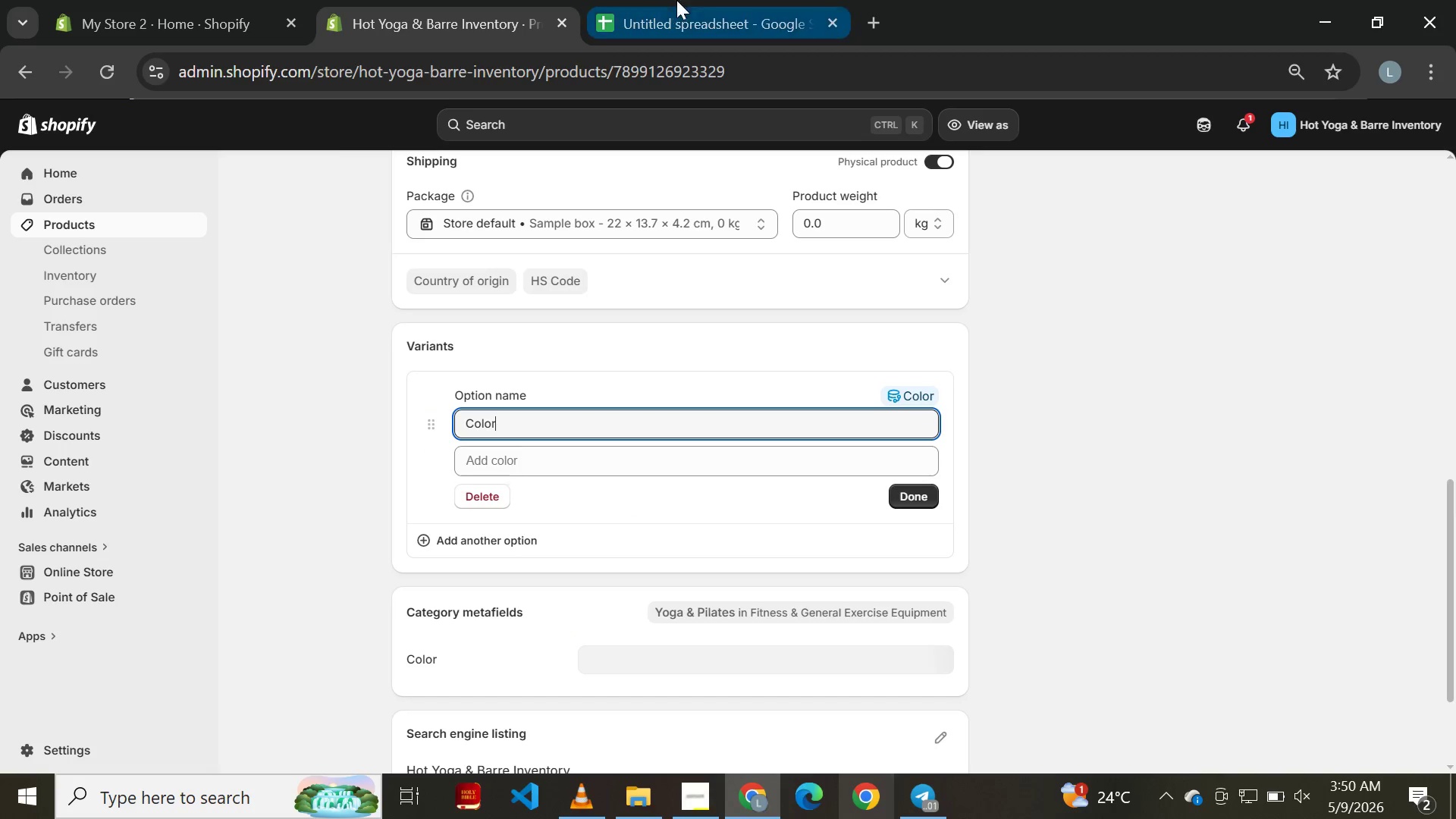 
left_click([698, 8])
 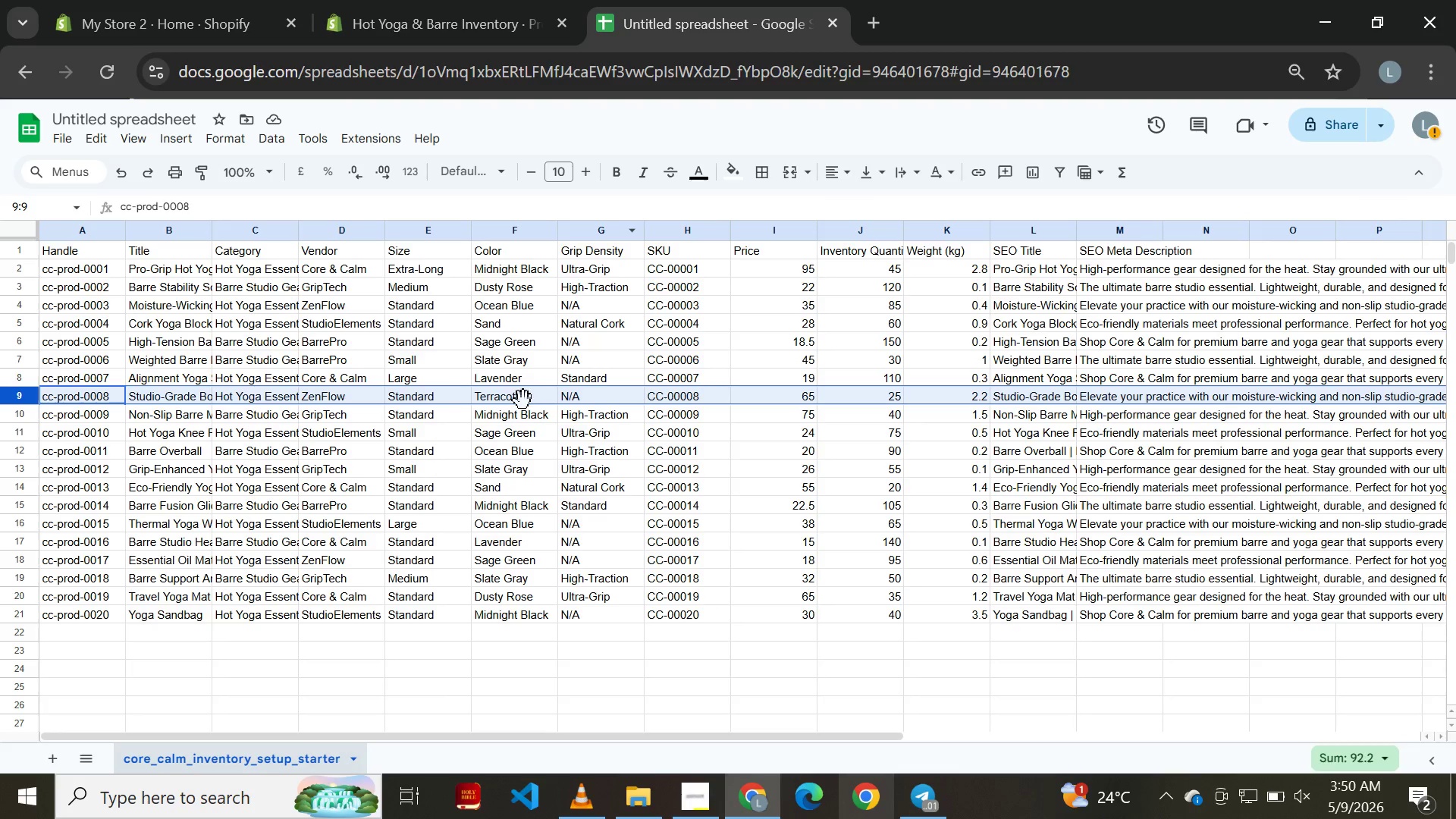 
left_click([523, 395])
 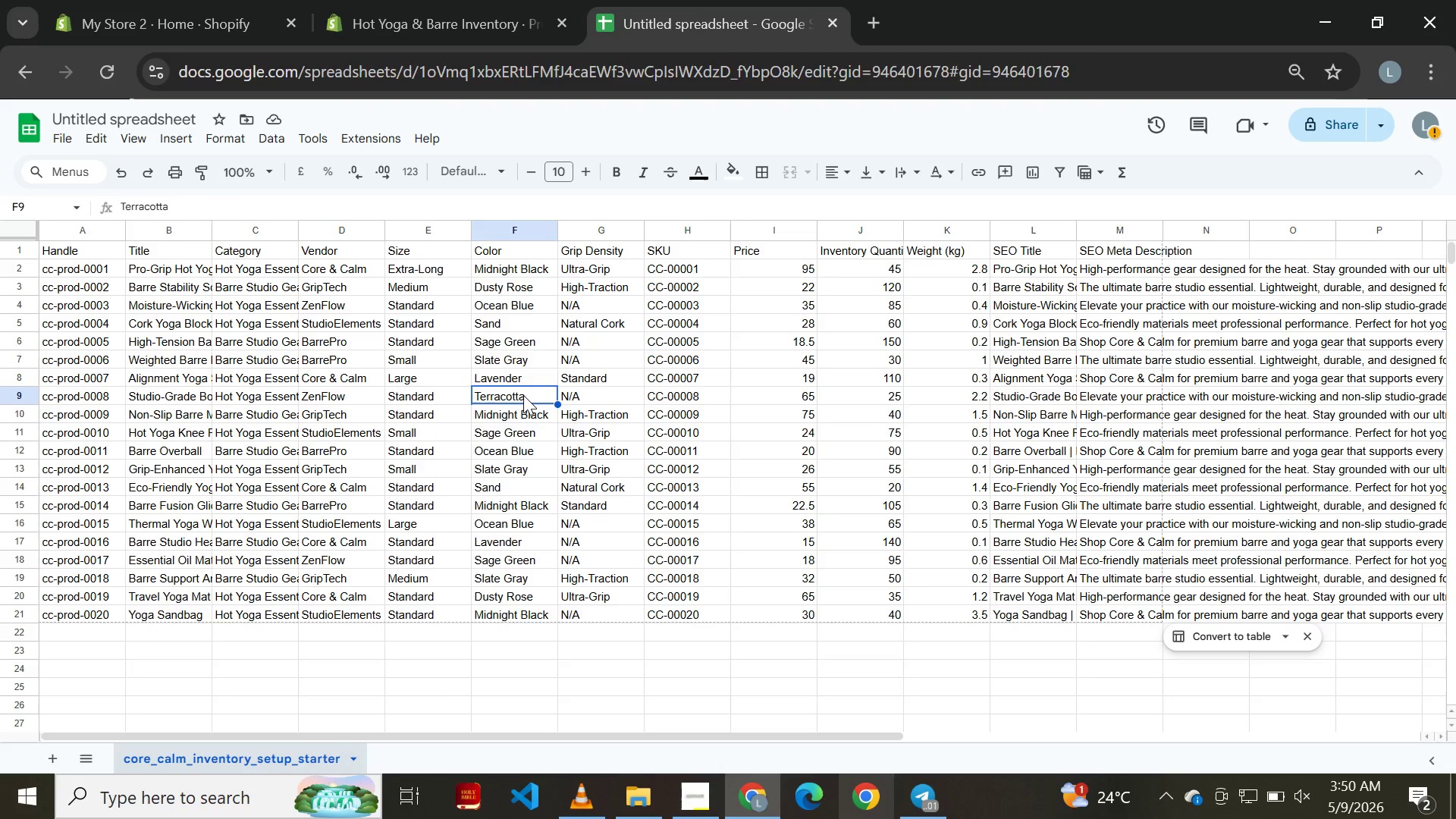 
double_click([523, 395])
 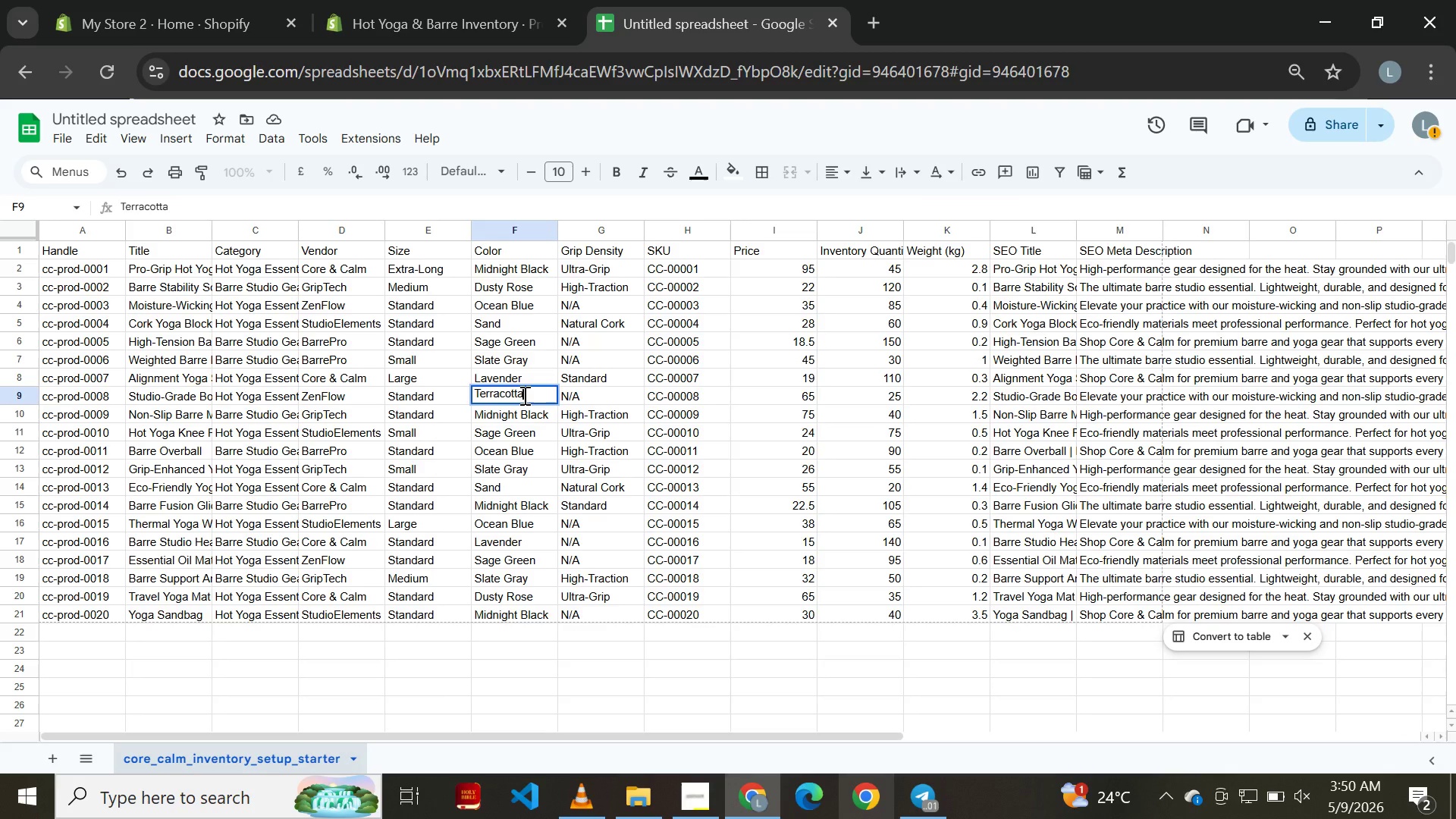 
key(Control+A)
 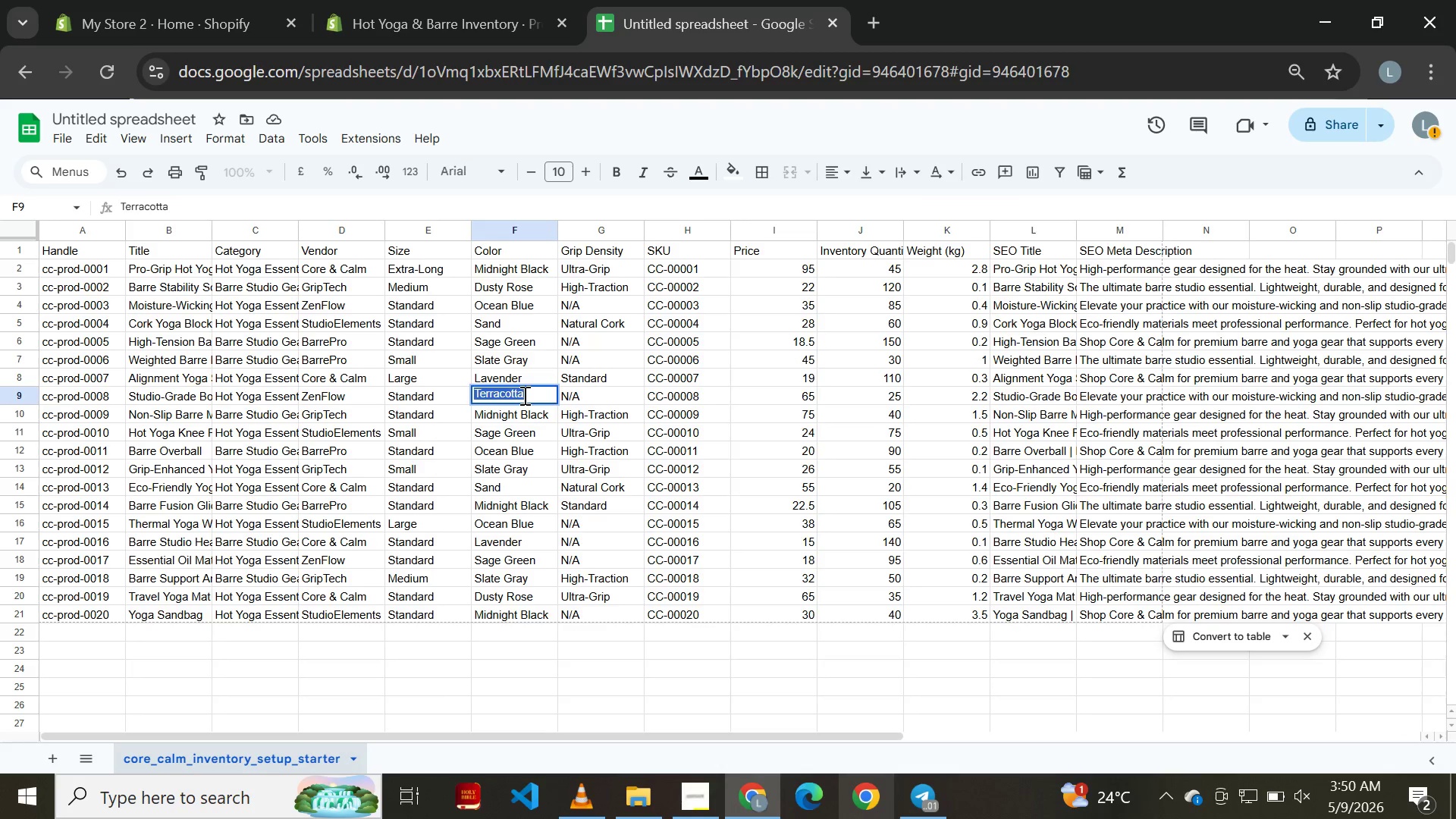 
key(Control+C)
 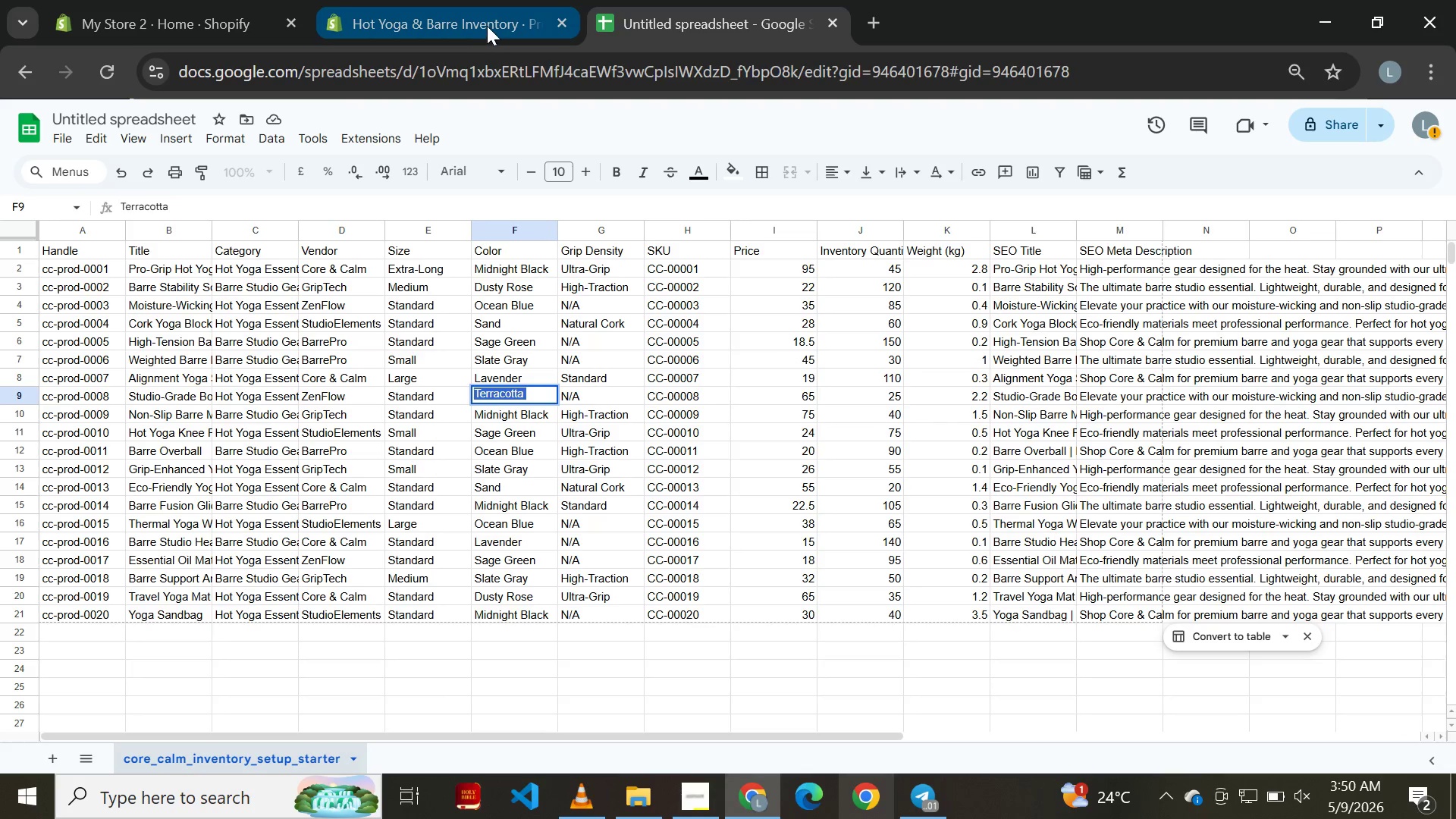 
left_click([487, 26])
 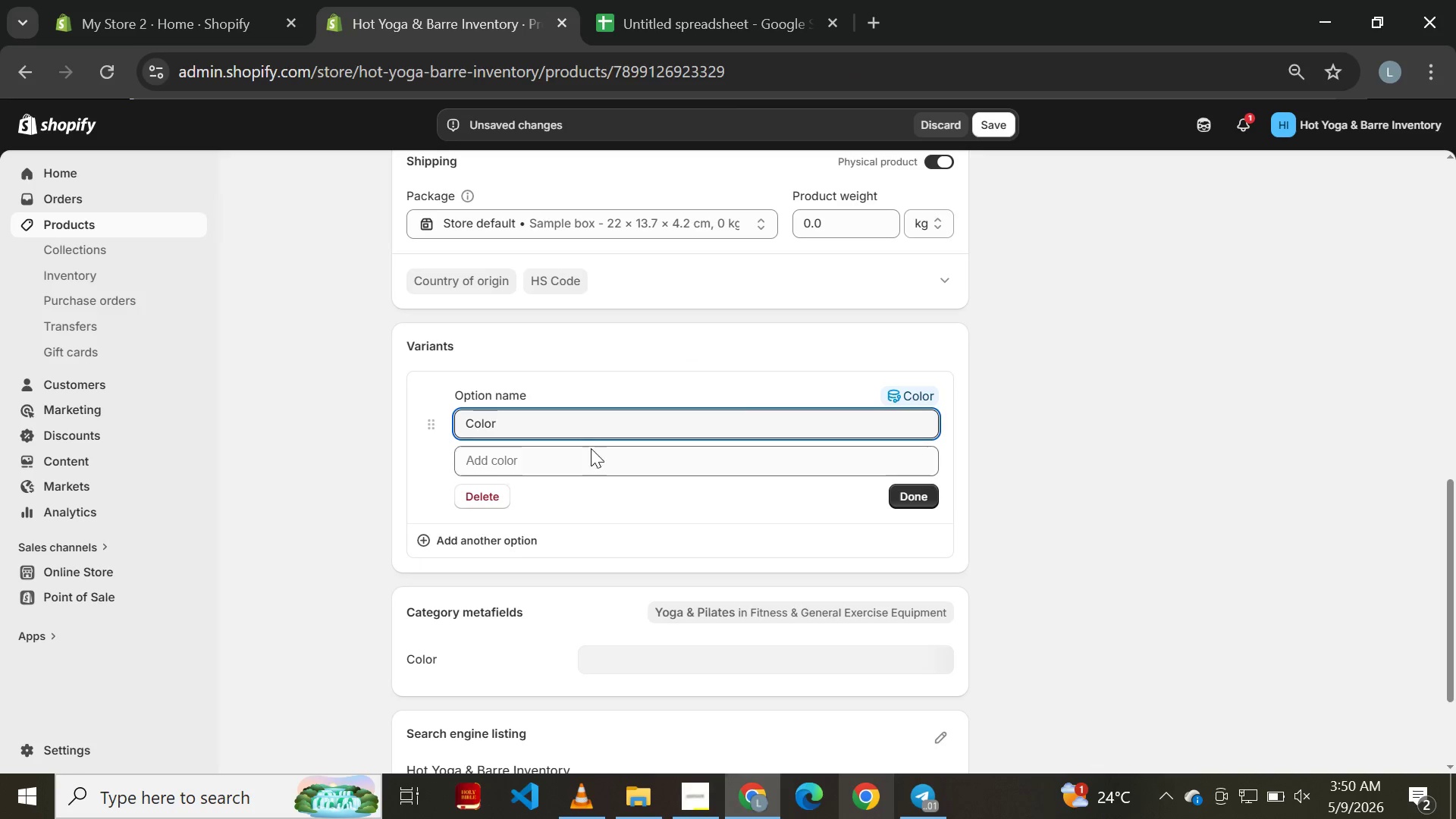 
left_click([573, 470])
 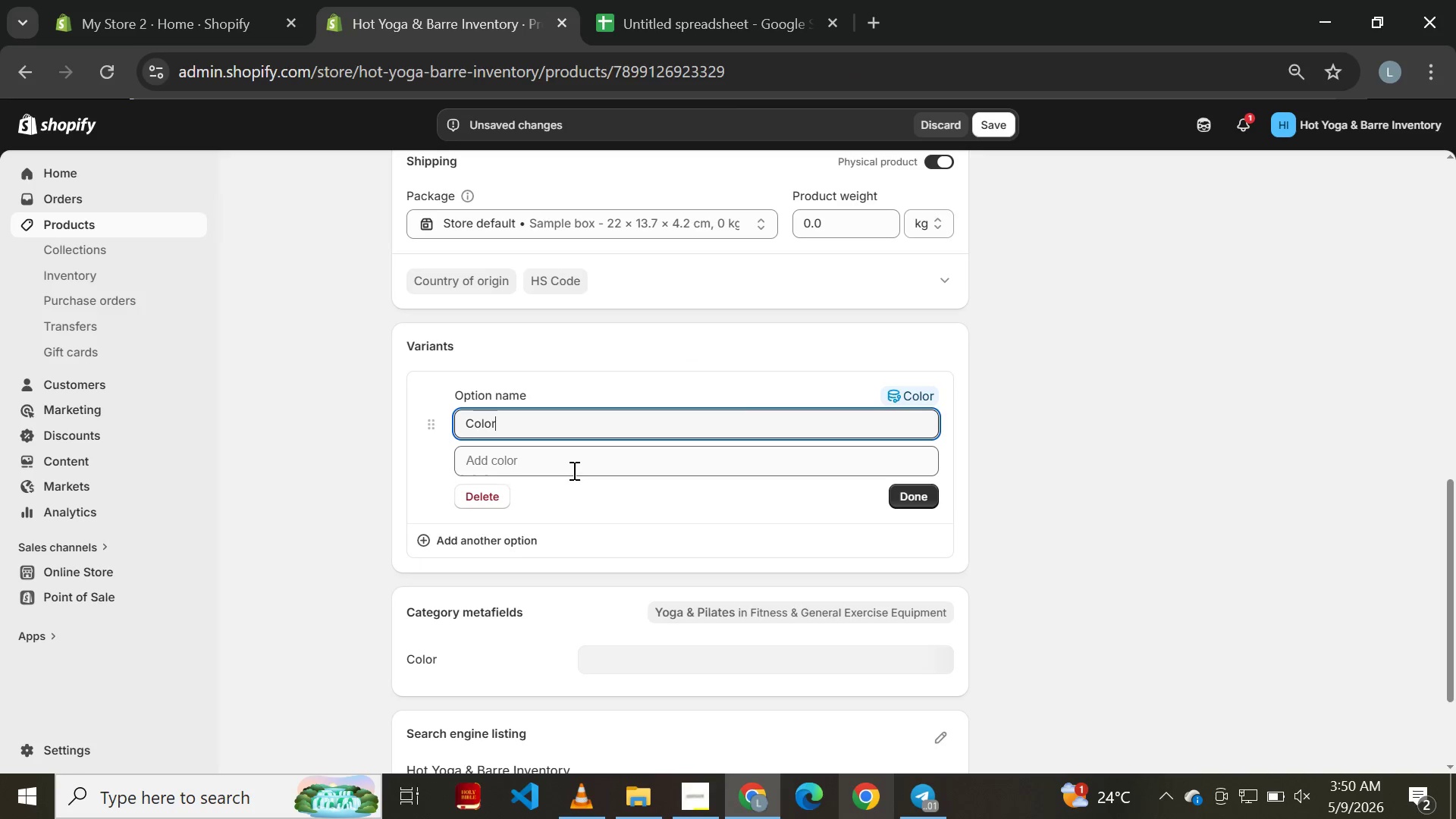 
key(Control+V)
 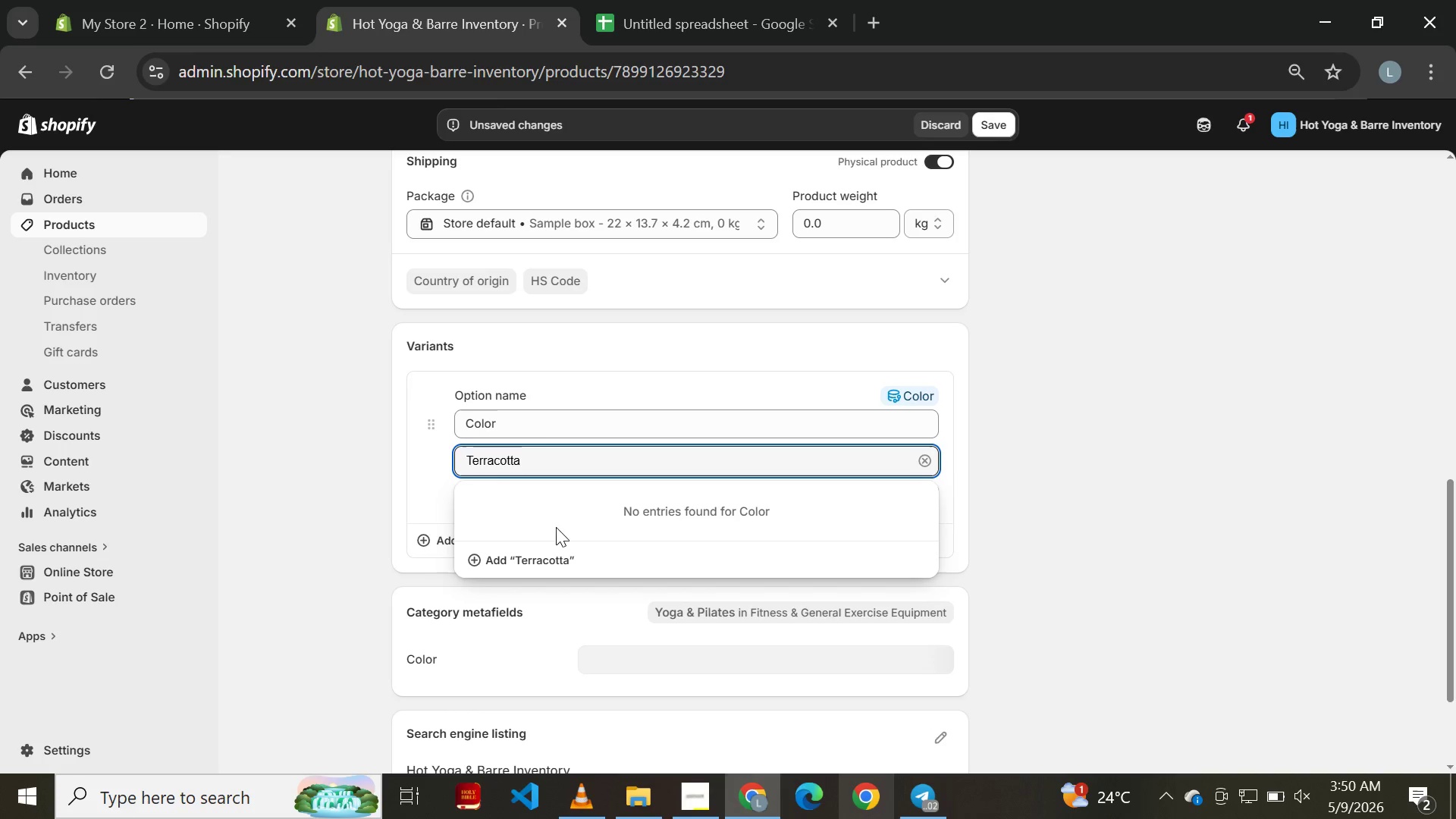 
left_click([552, 560])
 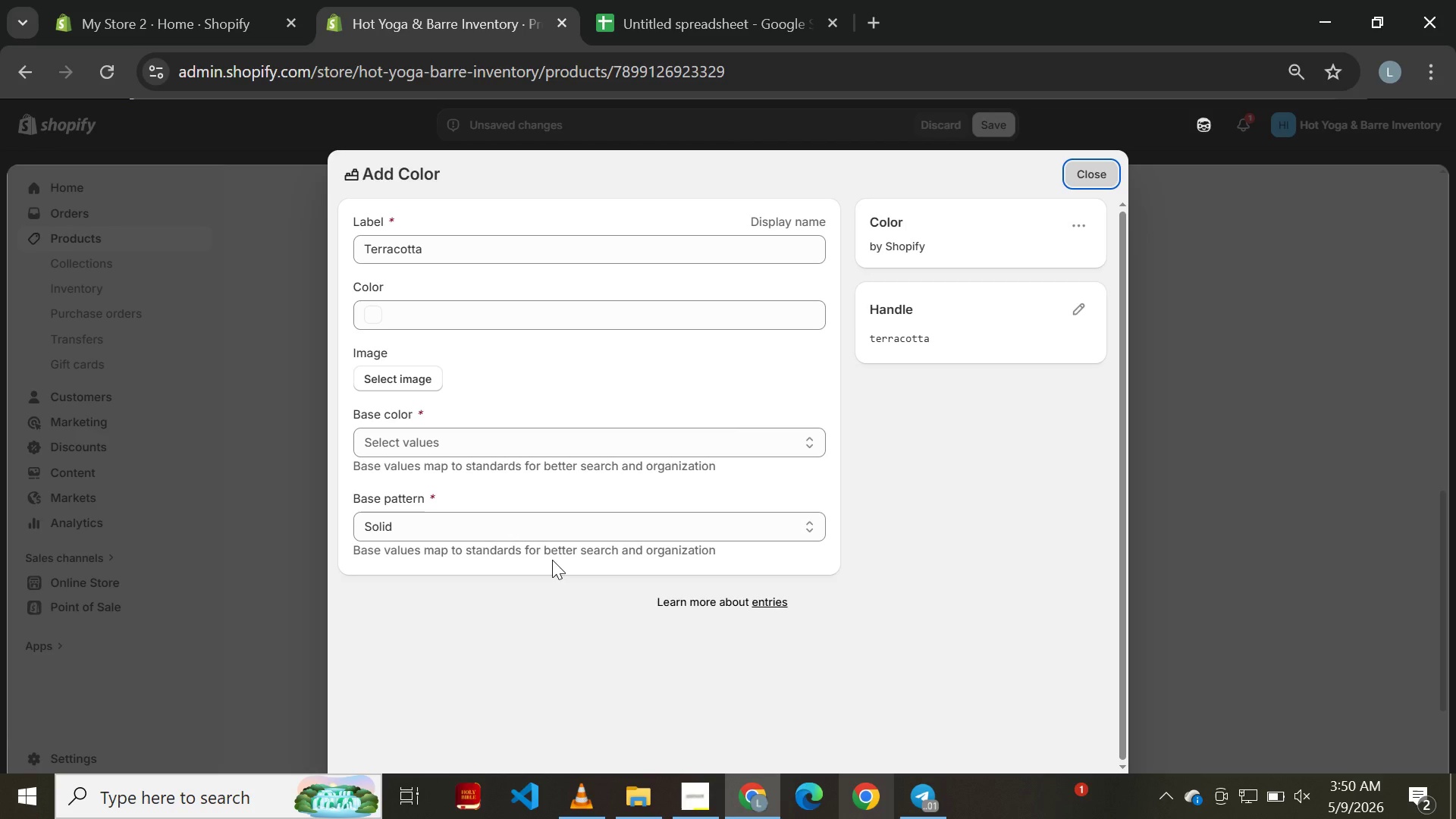 
left_click([459, 309])
 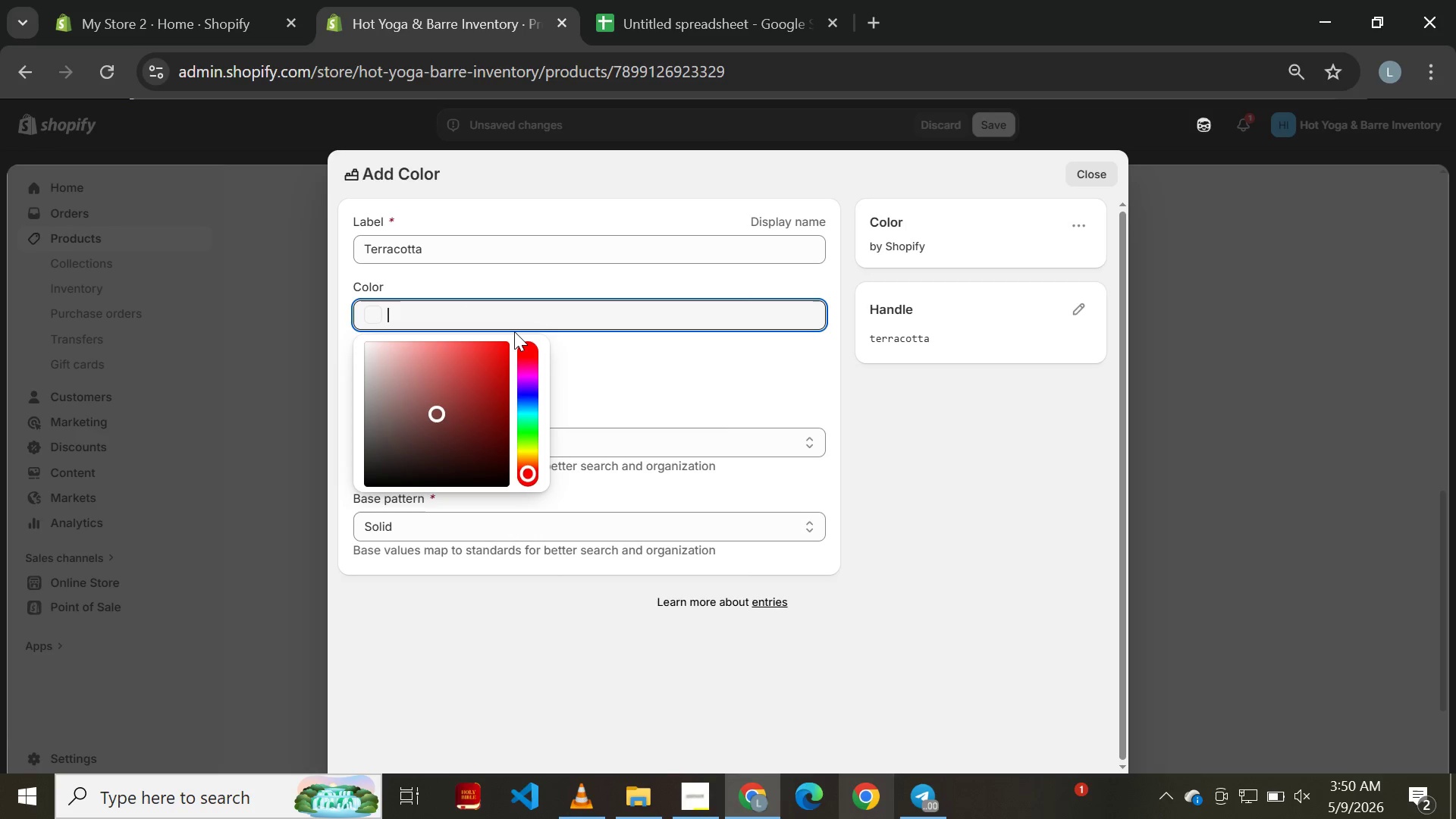 
left_click([523, 344])
 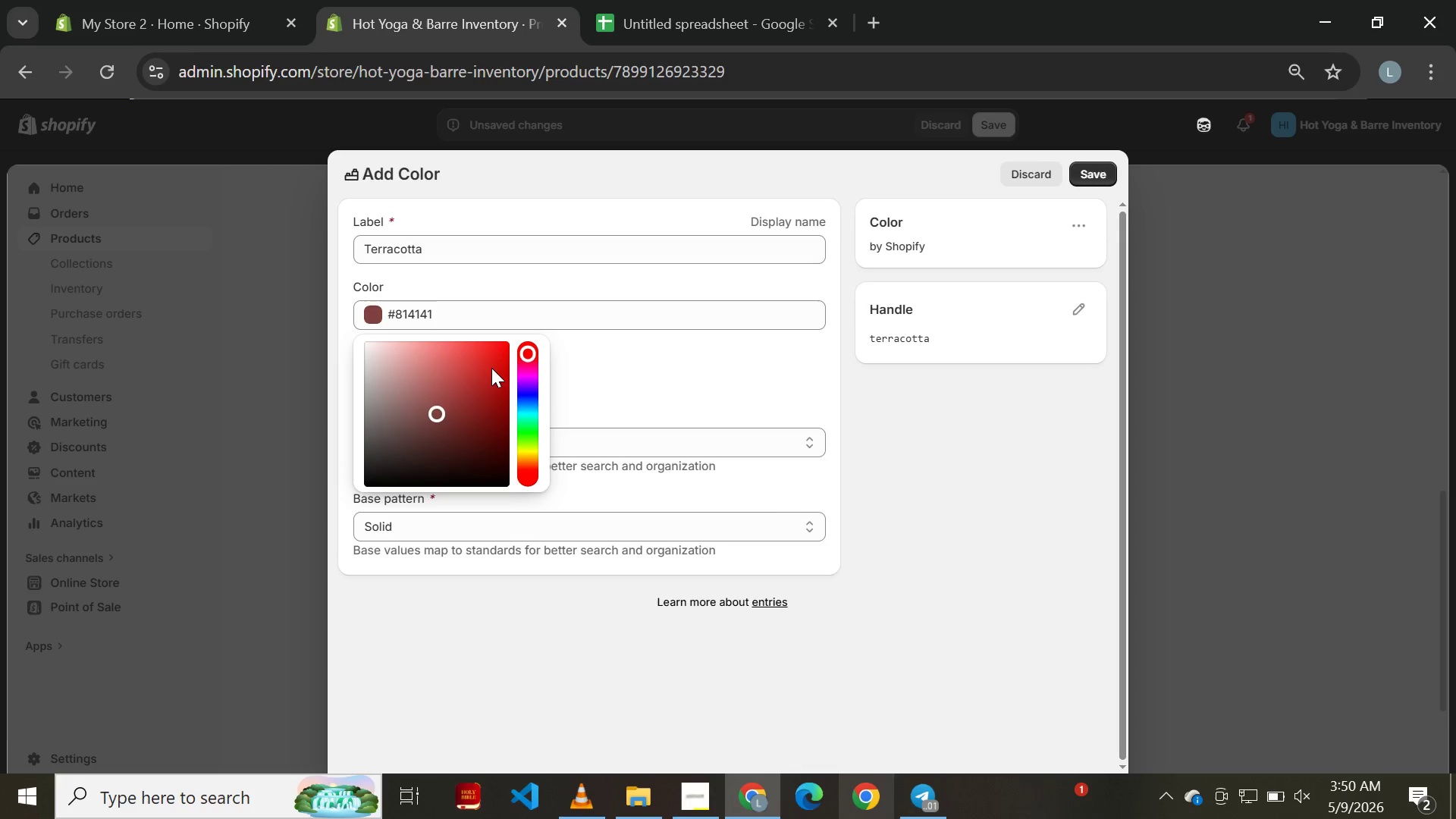 
wait(7.27)
 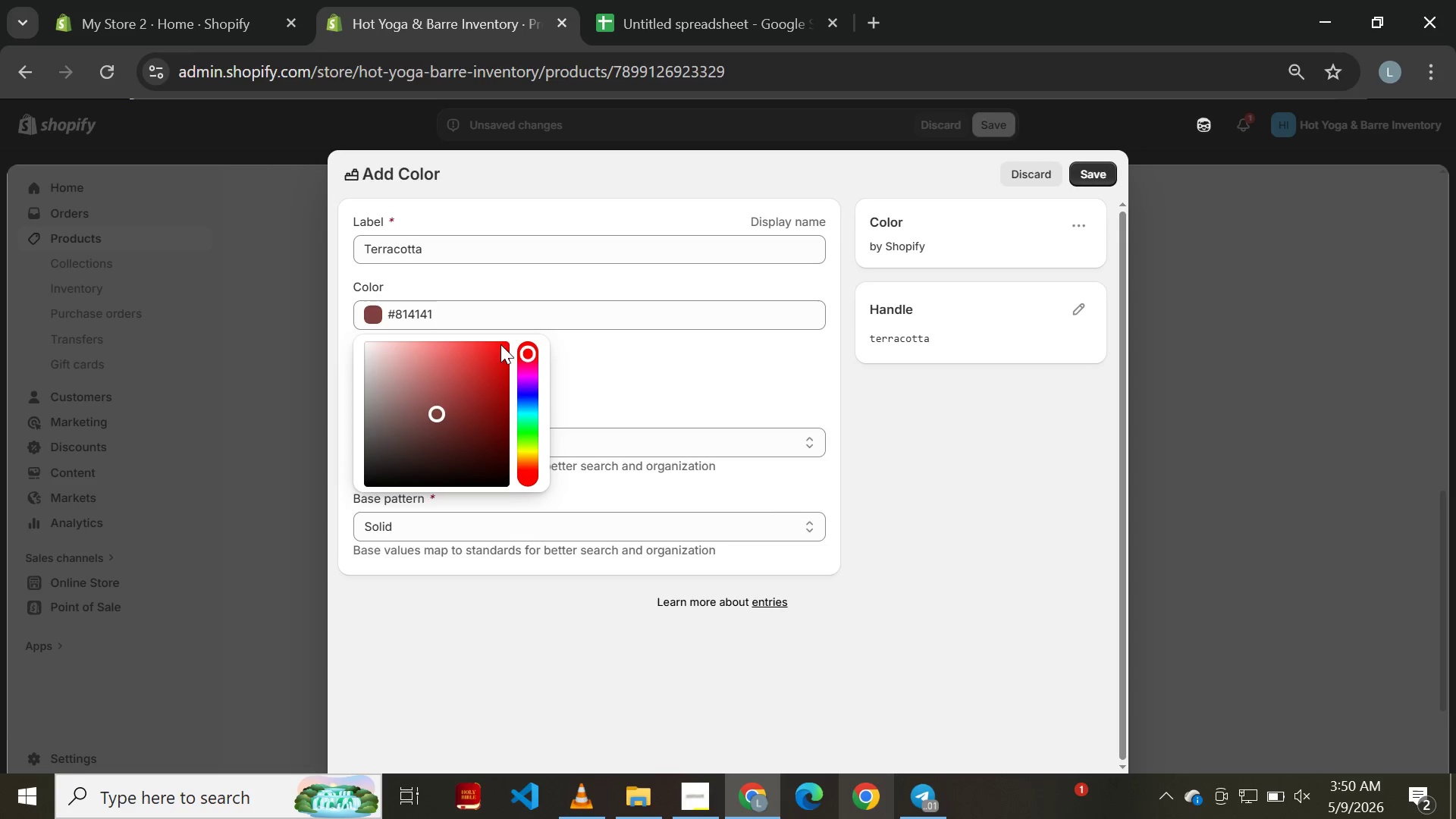 
left_click([505, 454])
 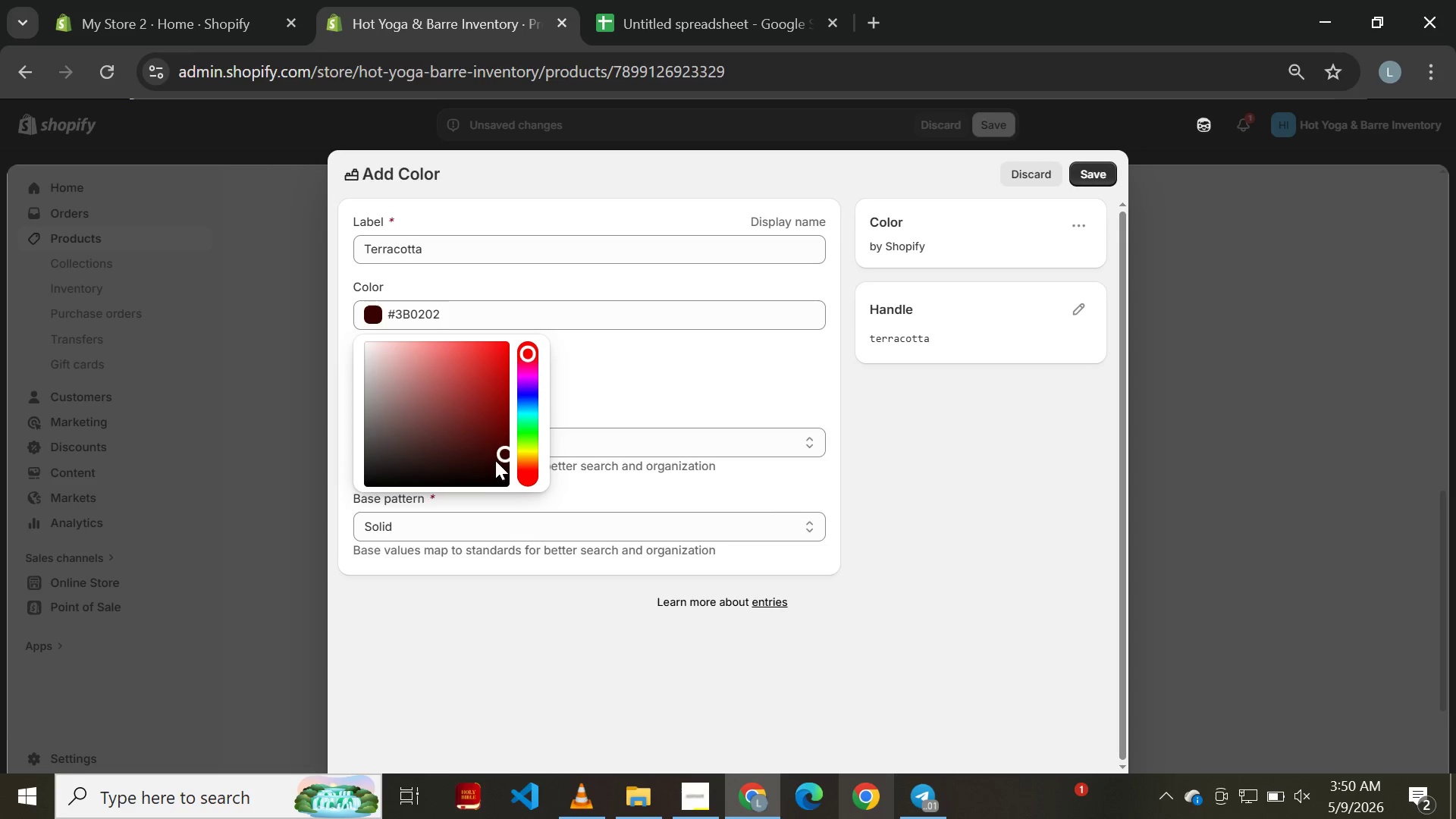 
left_click([500, 422])
 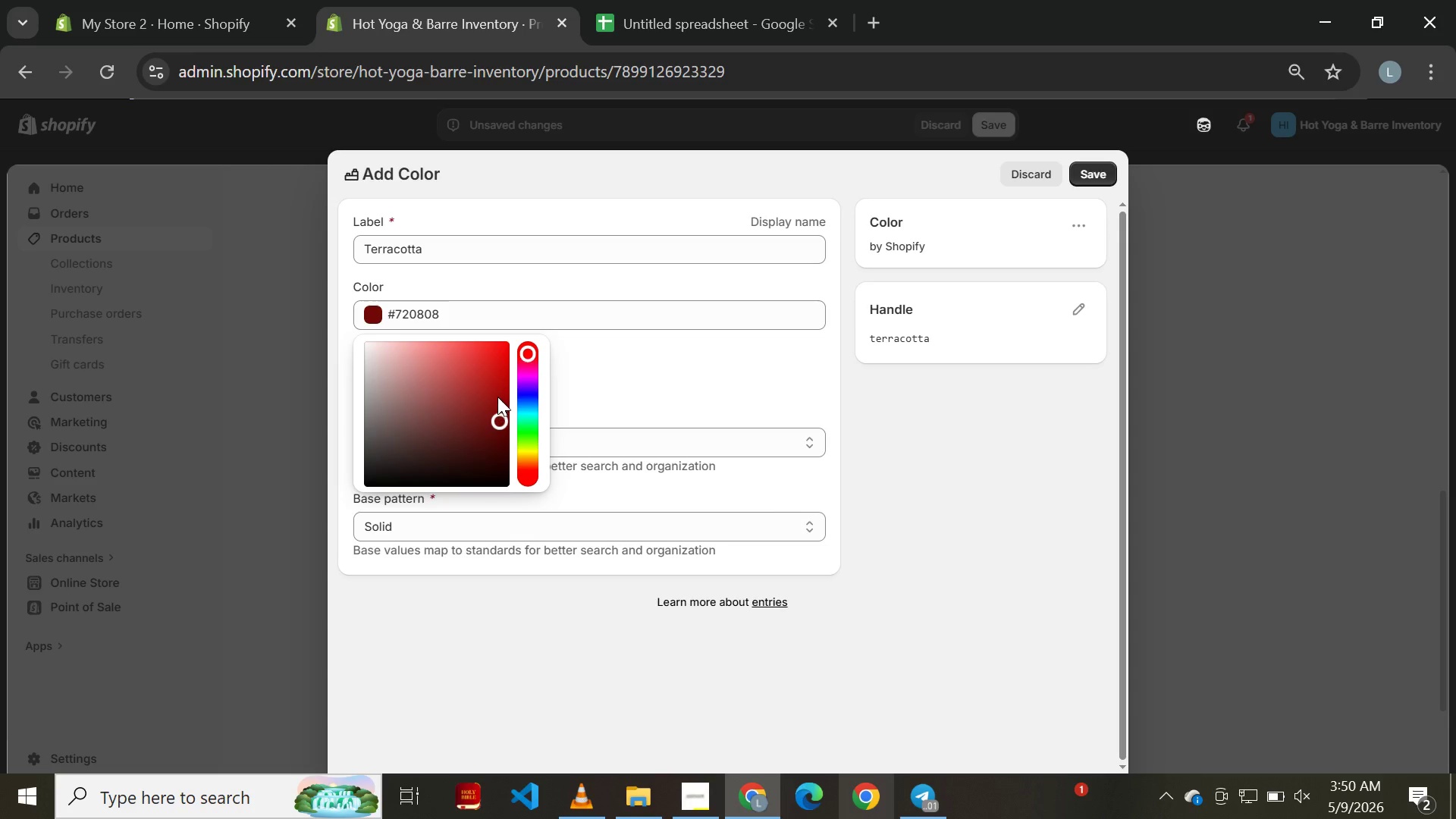 
left_click([497, 396])
 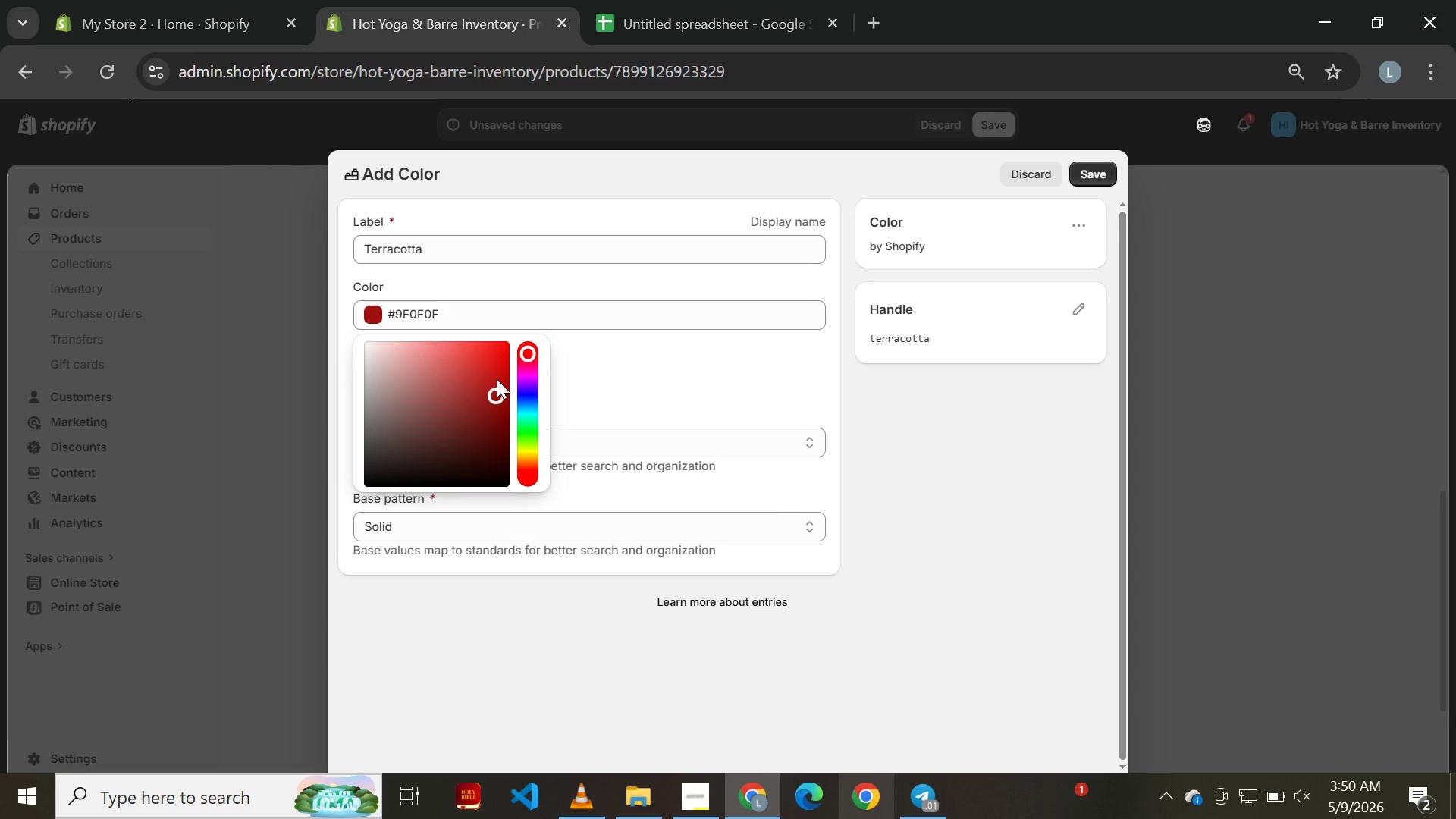 
left_click([497, 379])
 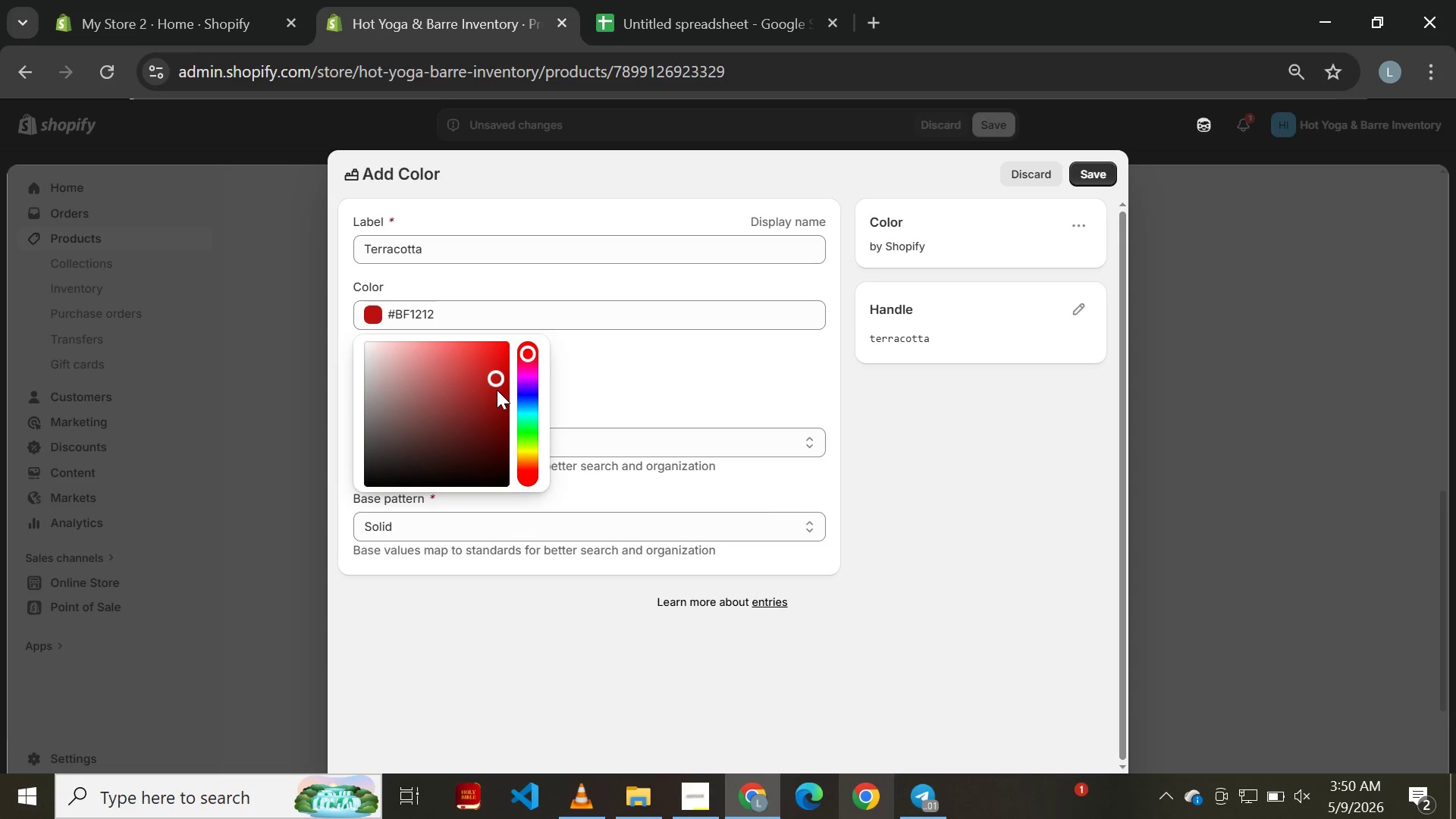 
wait(5.05)
 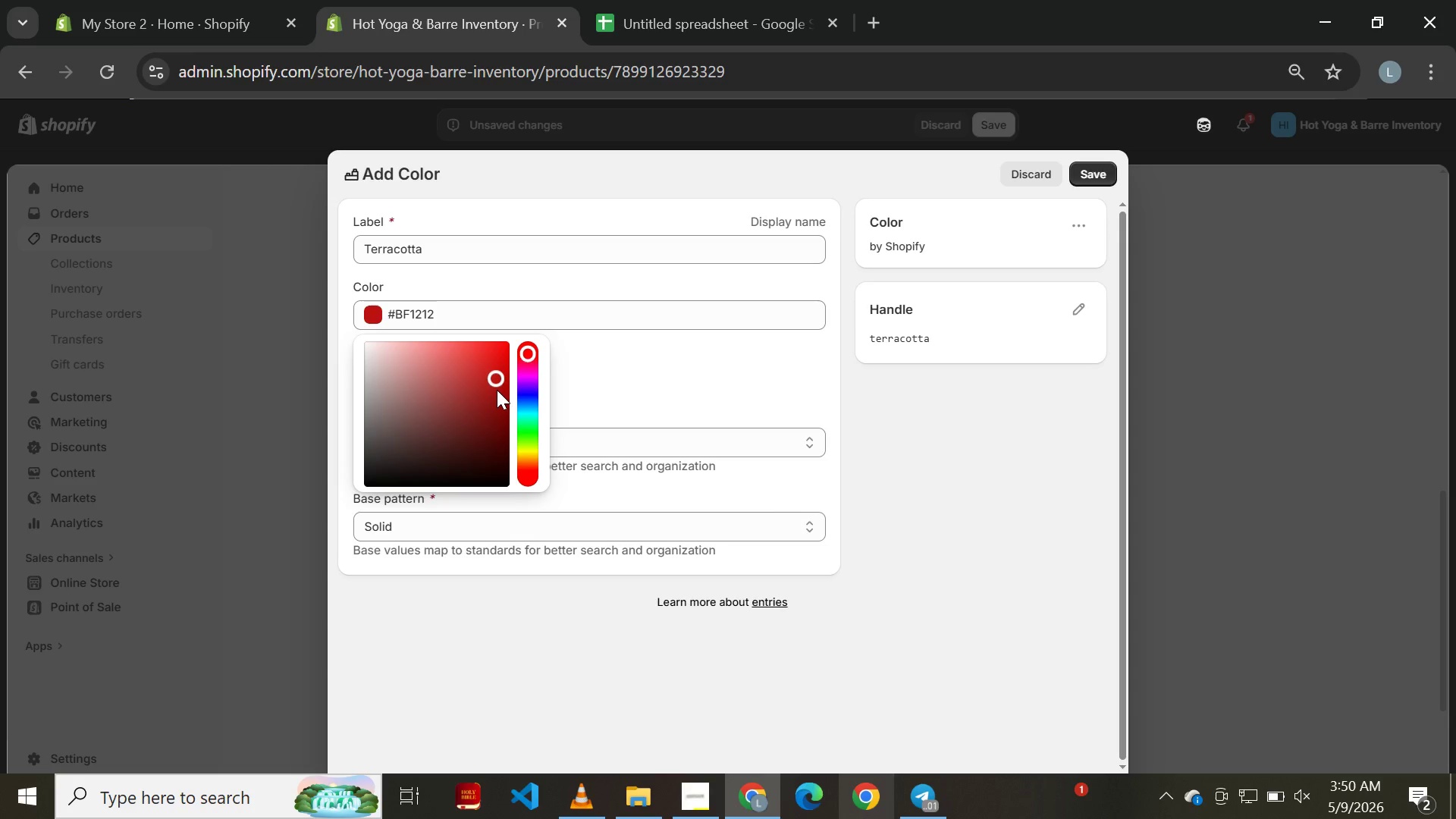 
left_click([595, 448])
 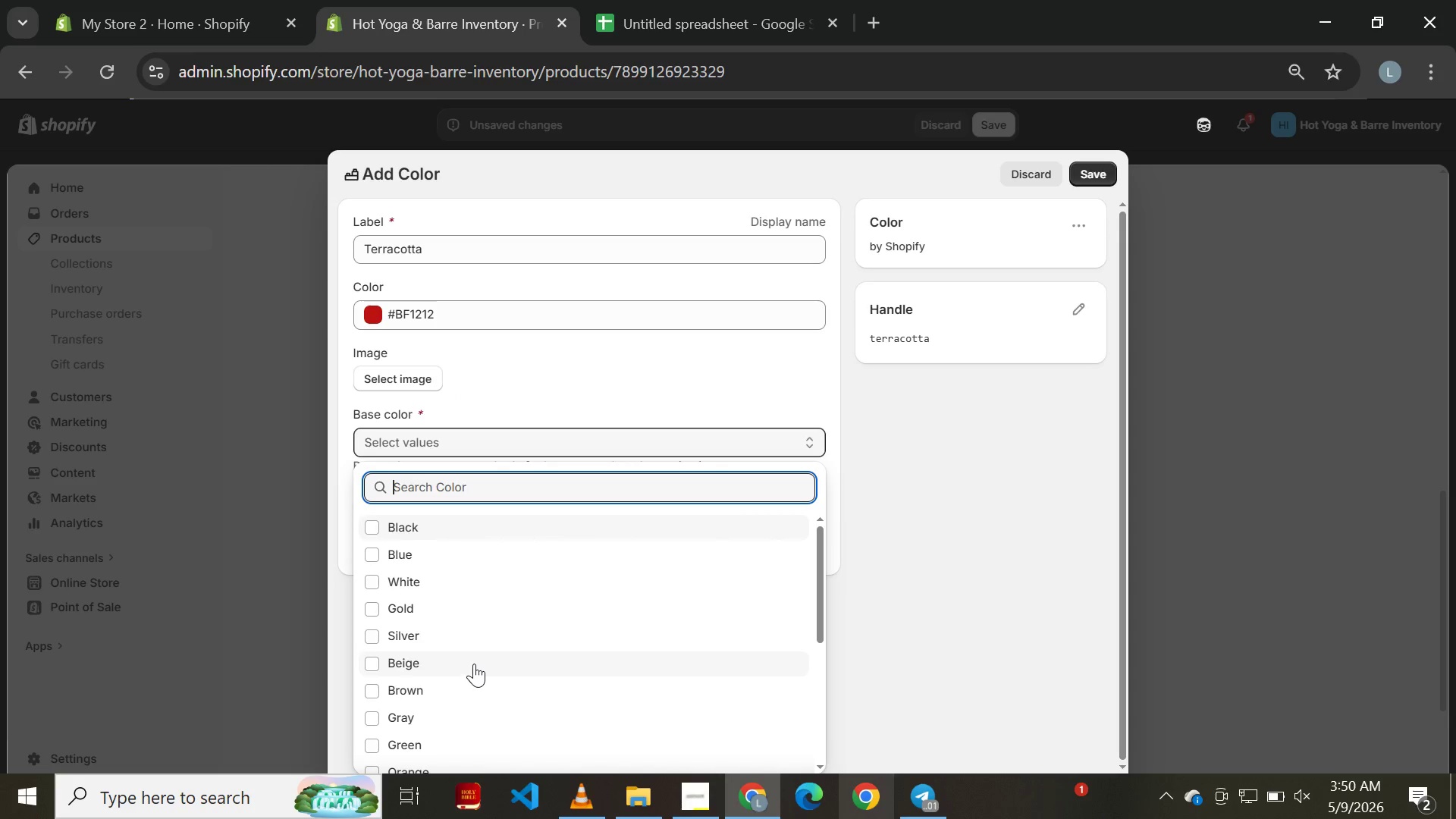 
wait(5.03)
 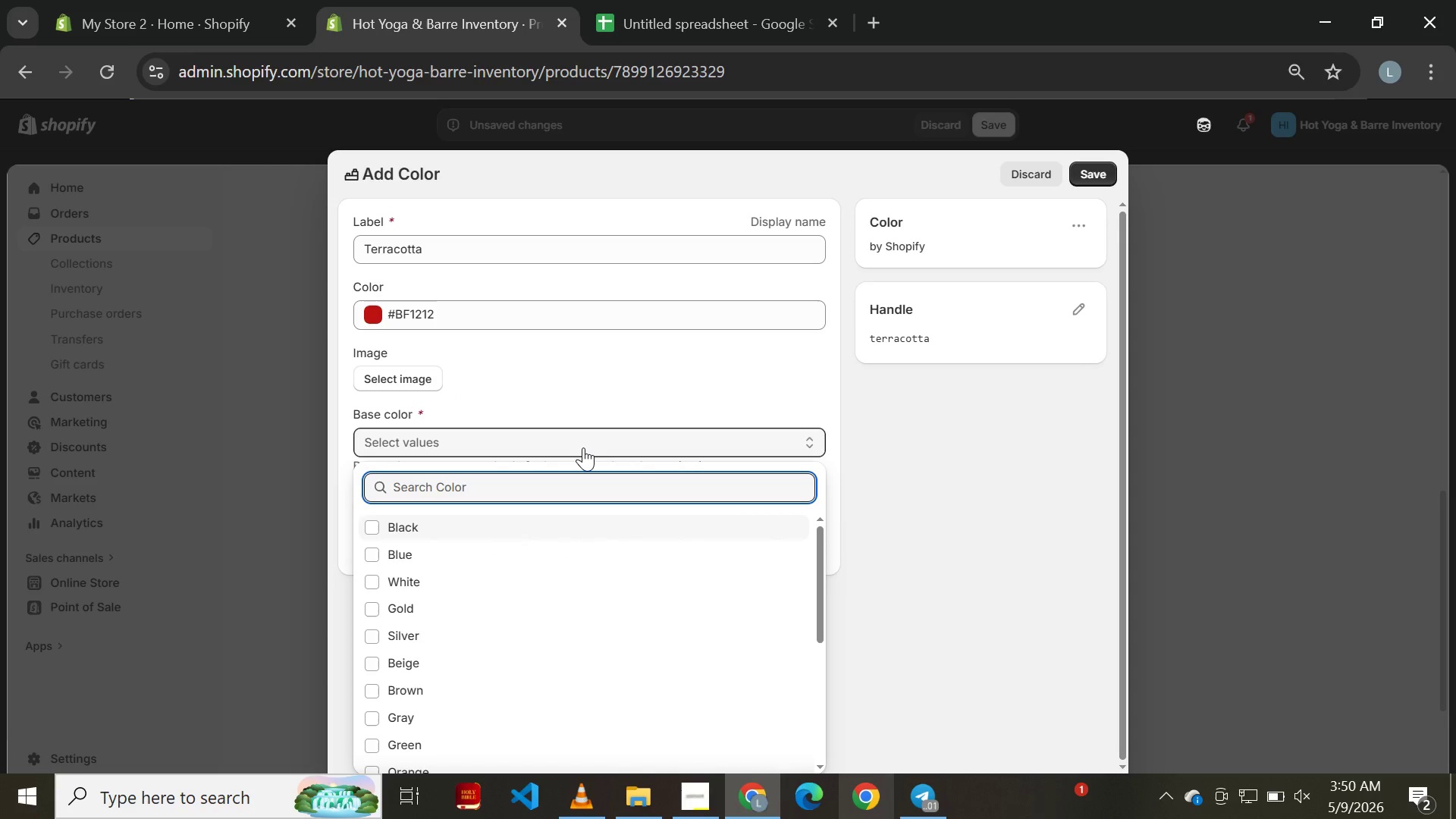 
left_click([466, 631])
 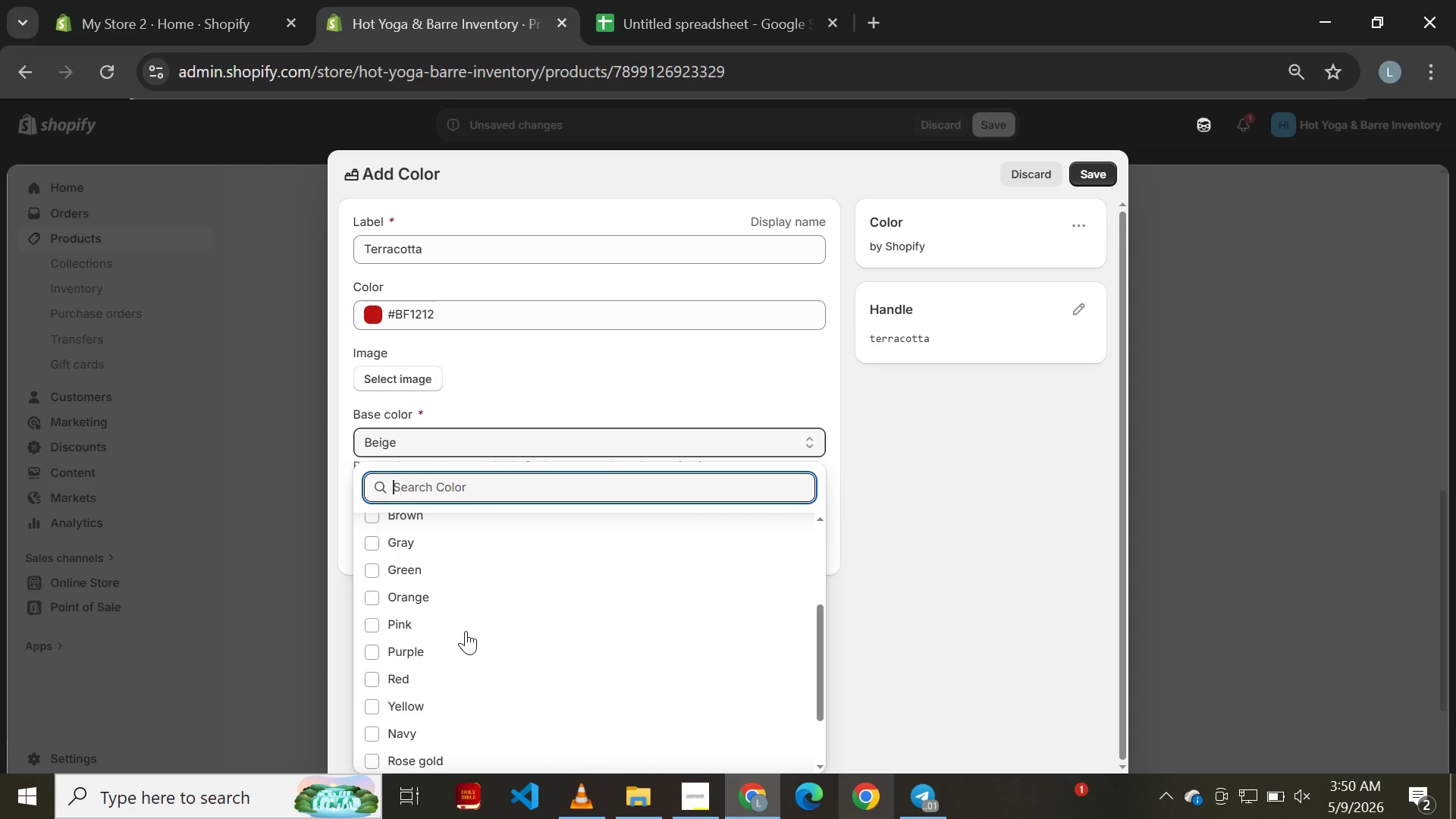 
left_click([457, 683])
 